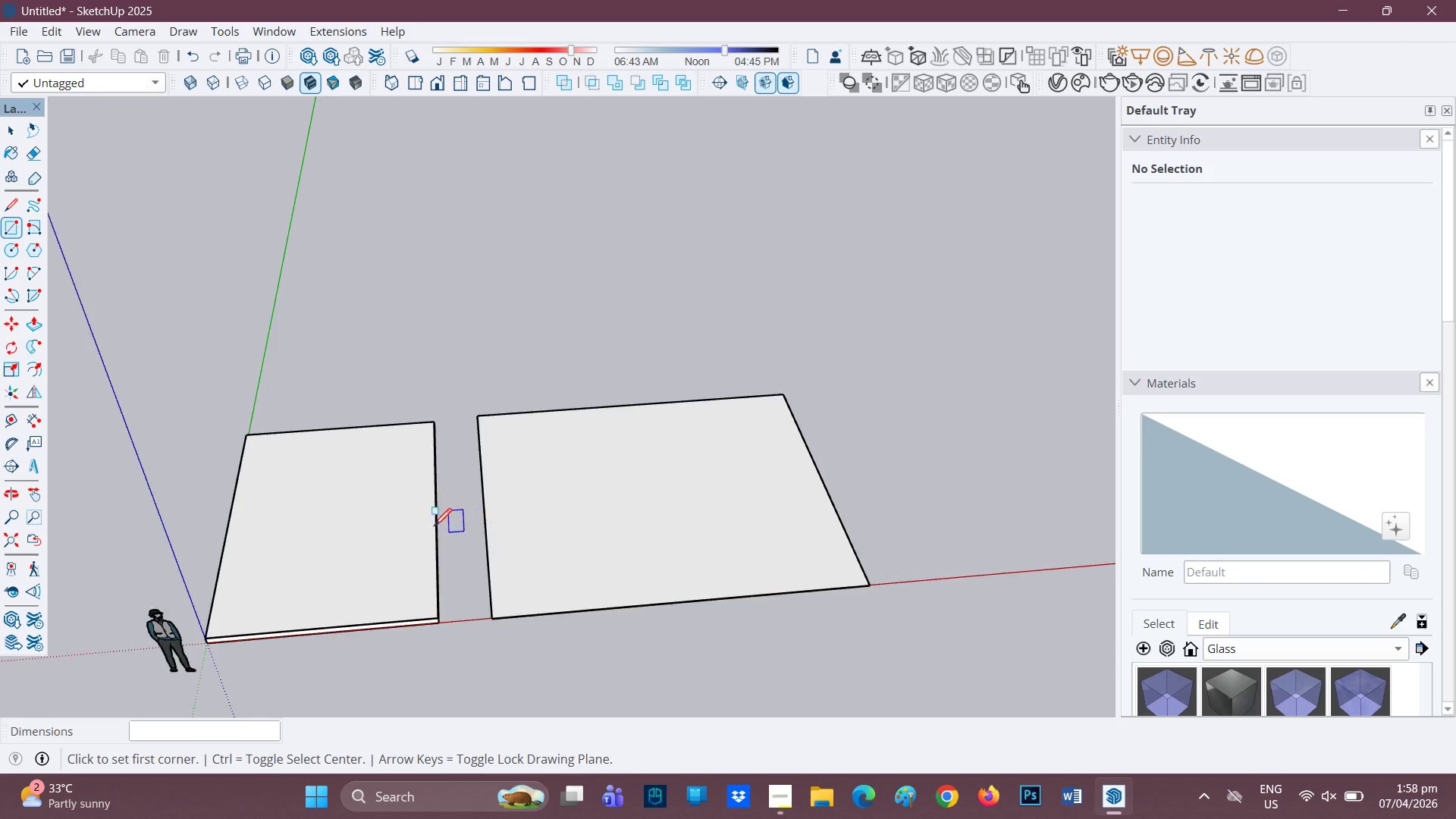 
left_click([369, 529])
 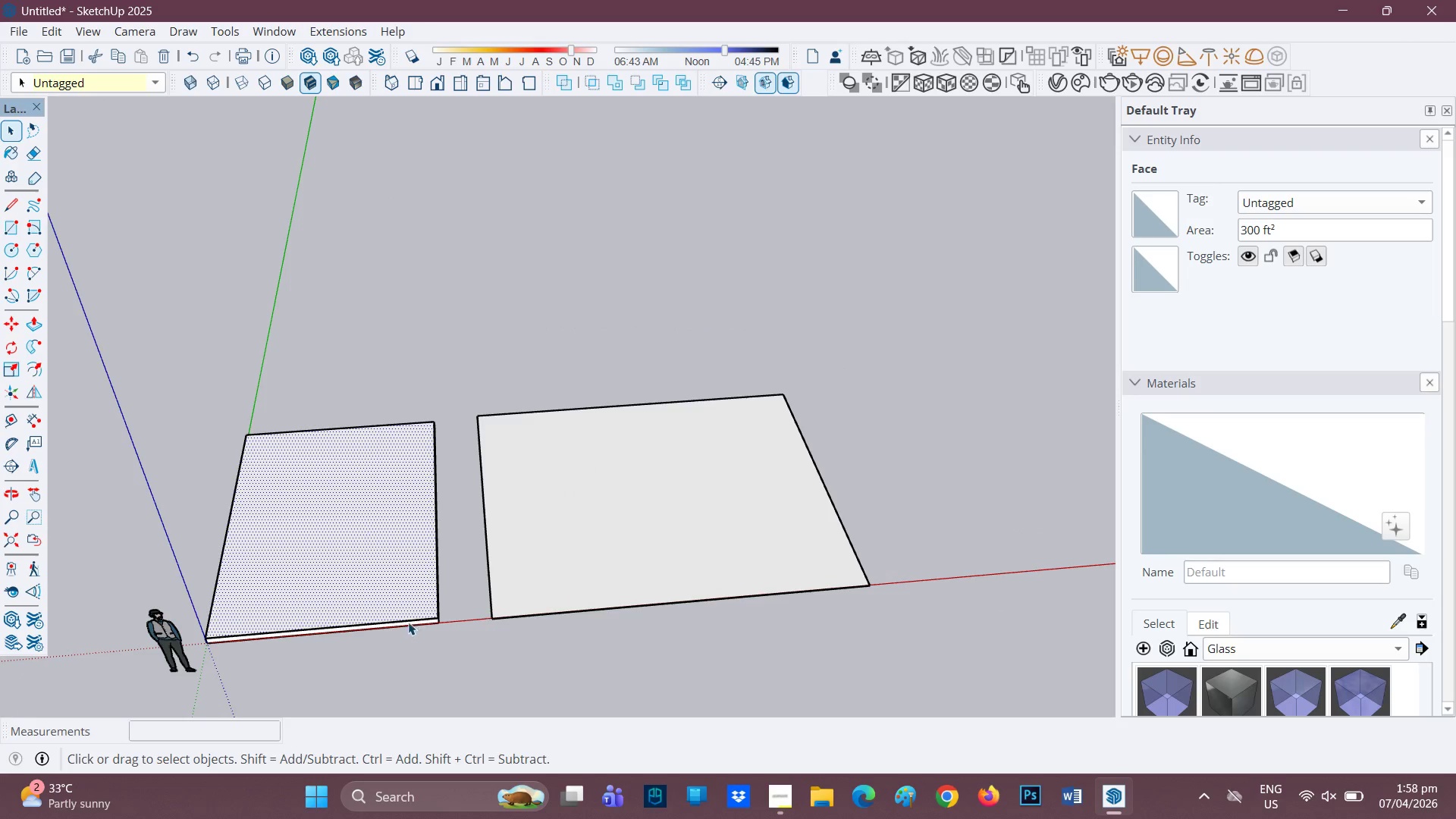 
double_click([401, 598])
 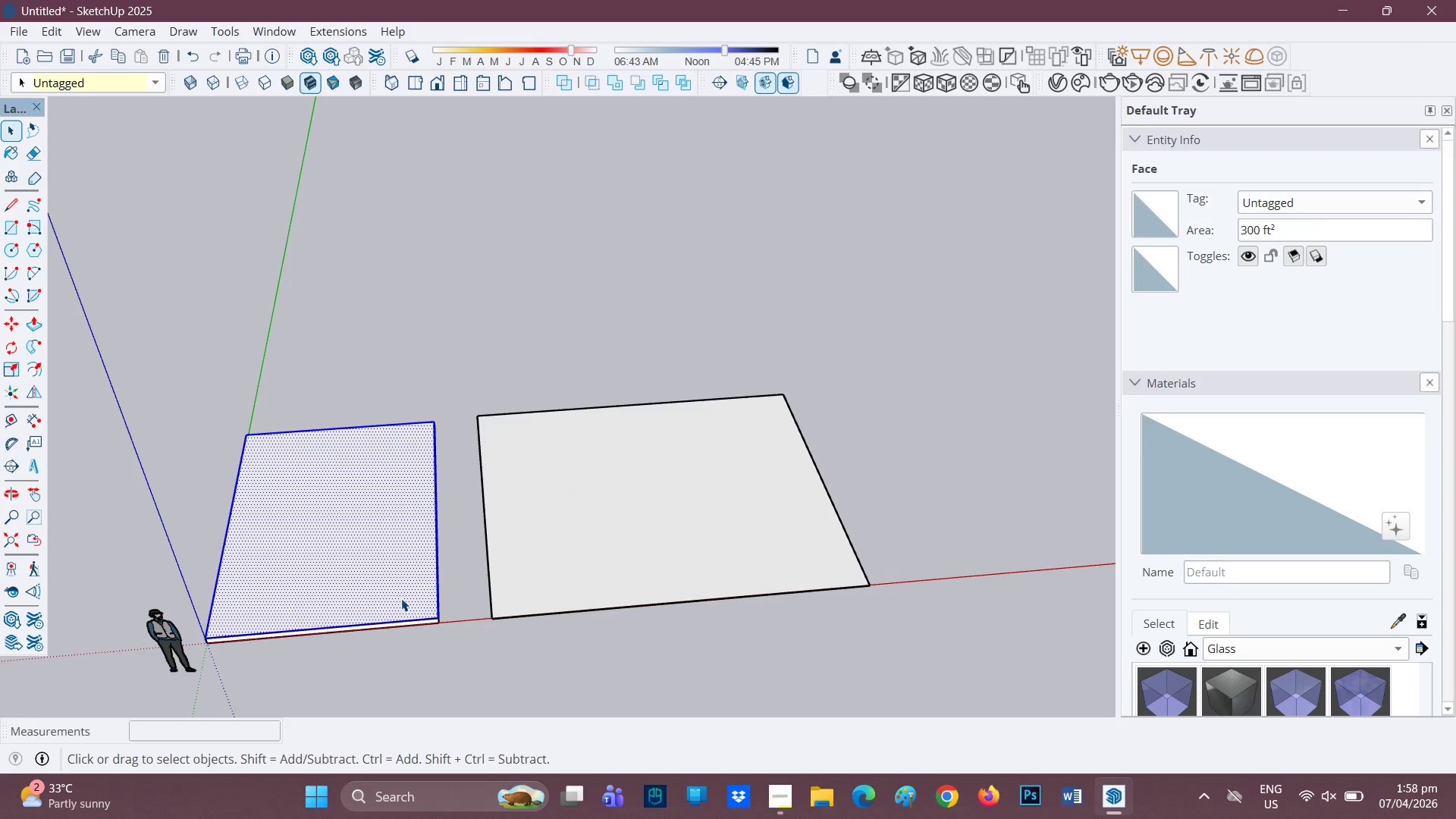 
triple_click([401, 598])
 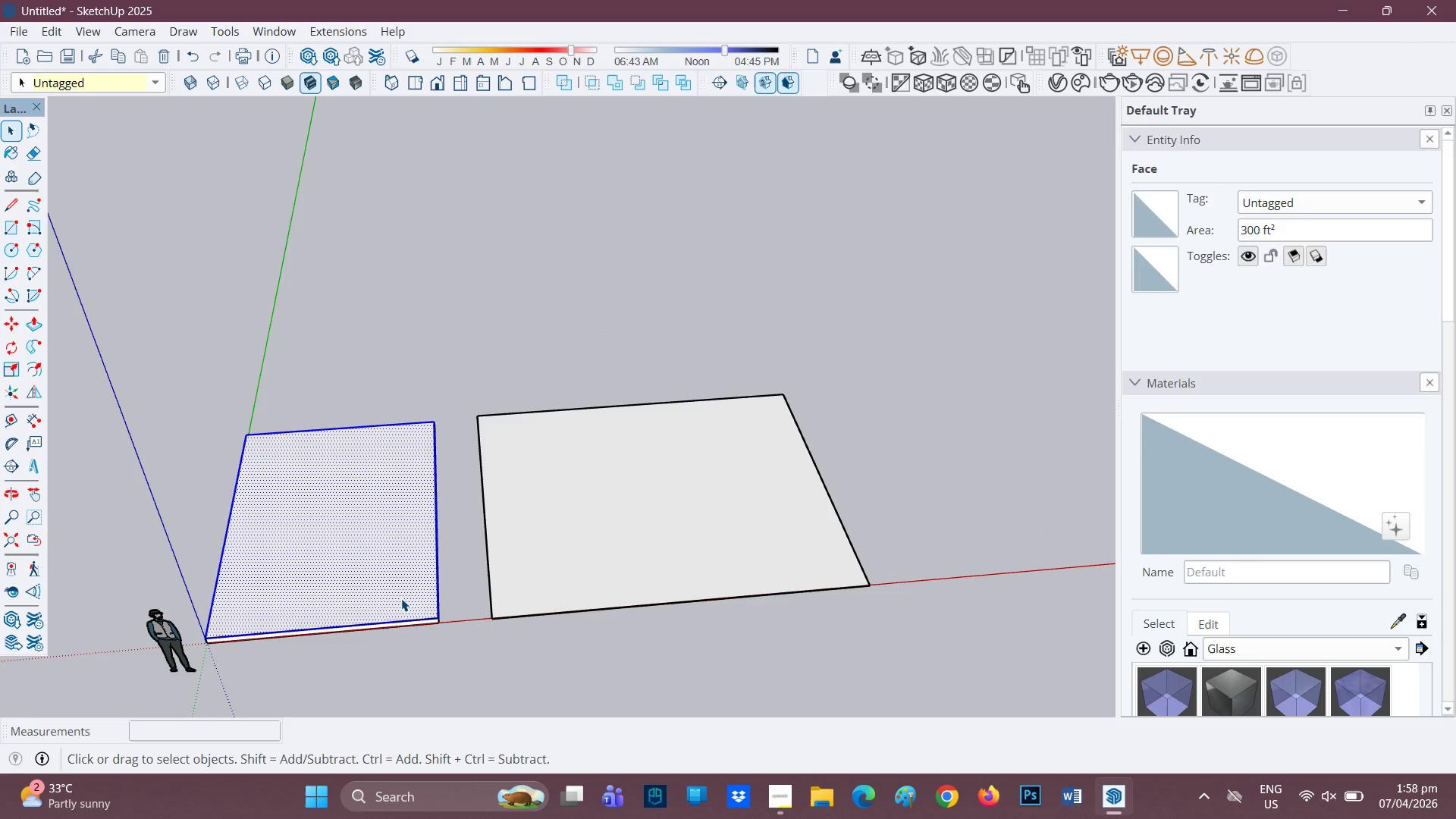 
triple_click([401, 598])
 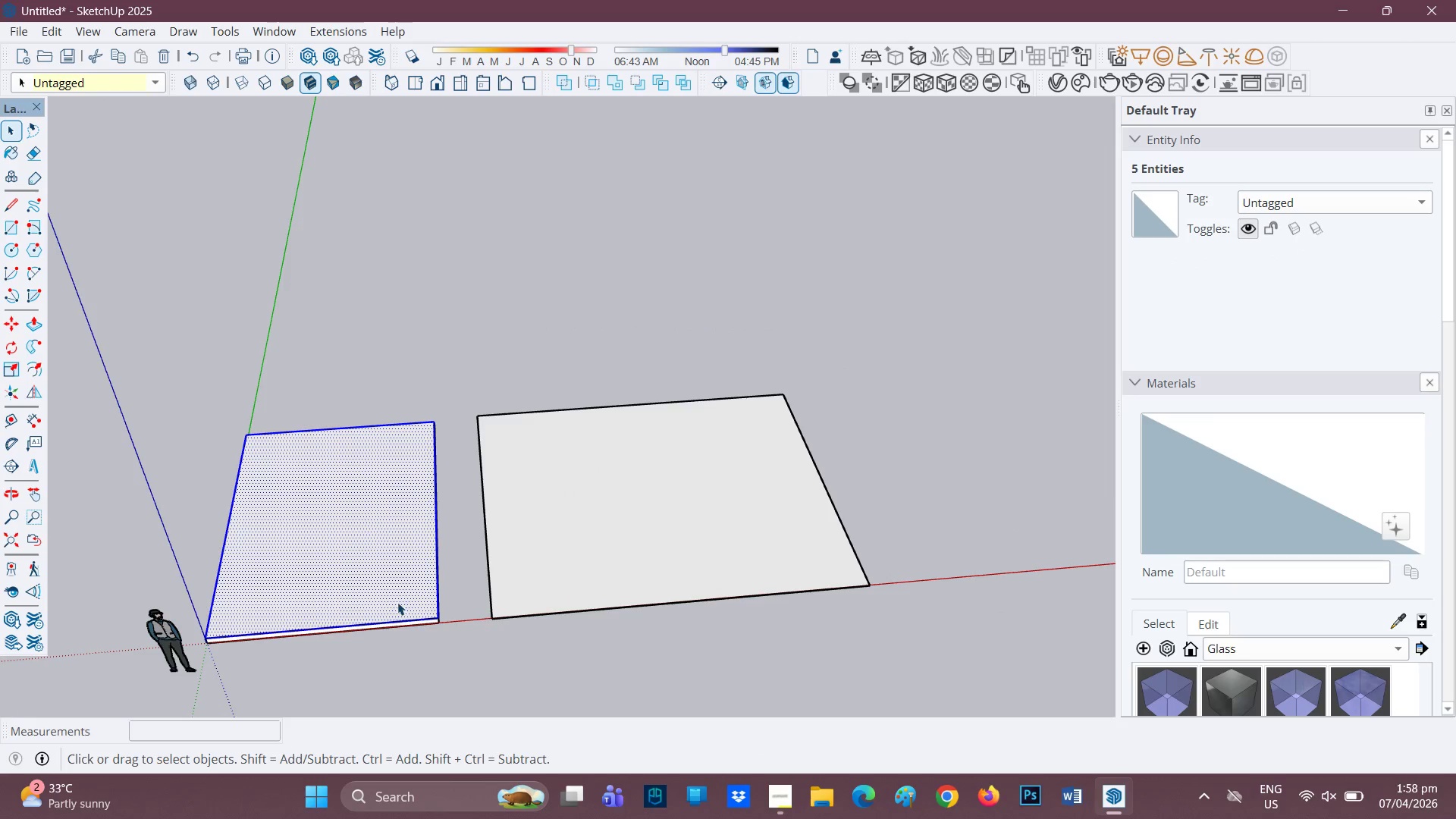 
double_click([352, 565])
 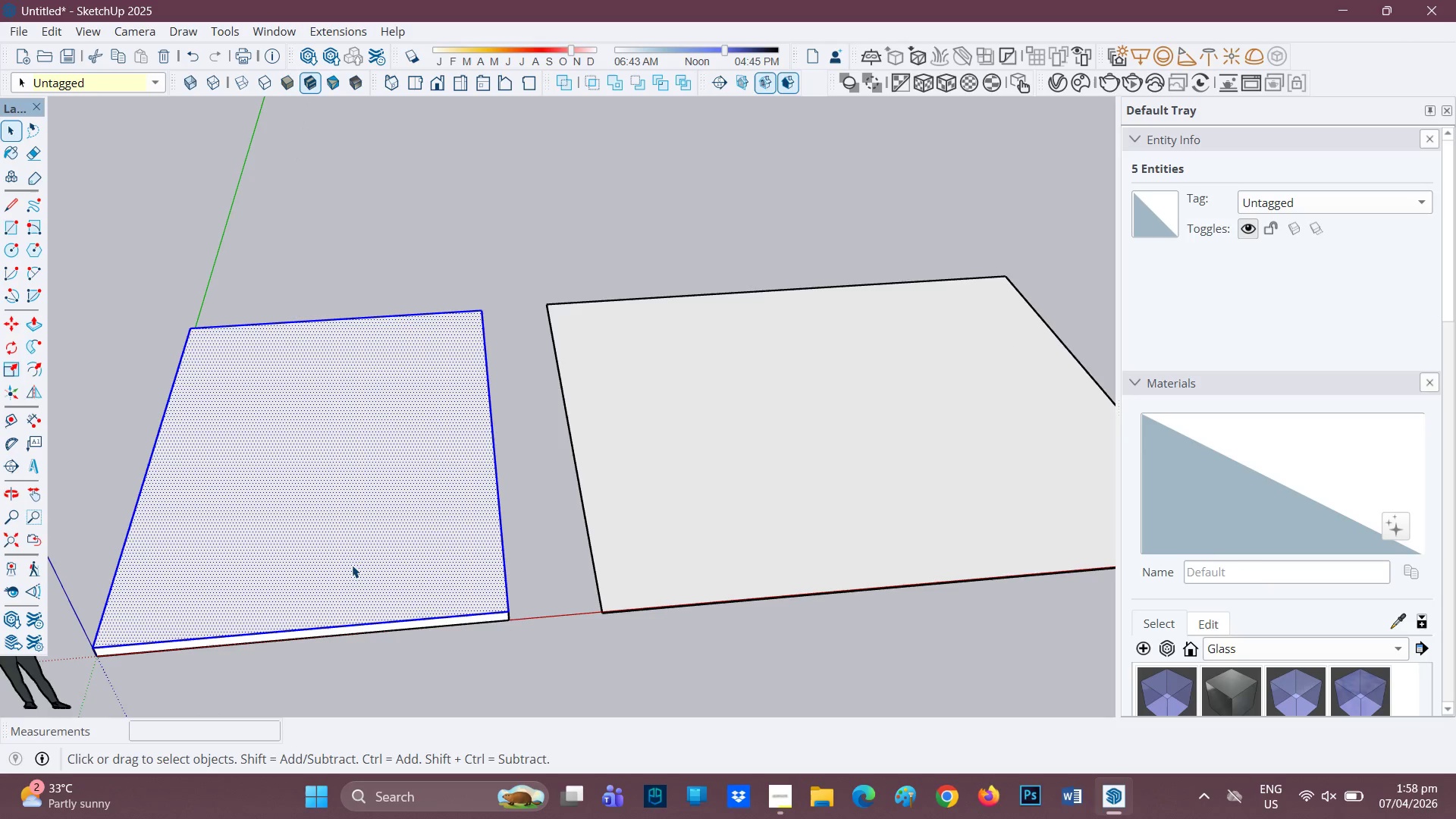 
scroll: coordinate [352, 571], scroll_direction: up, amount: 6.0
 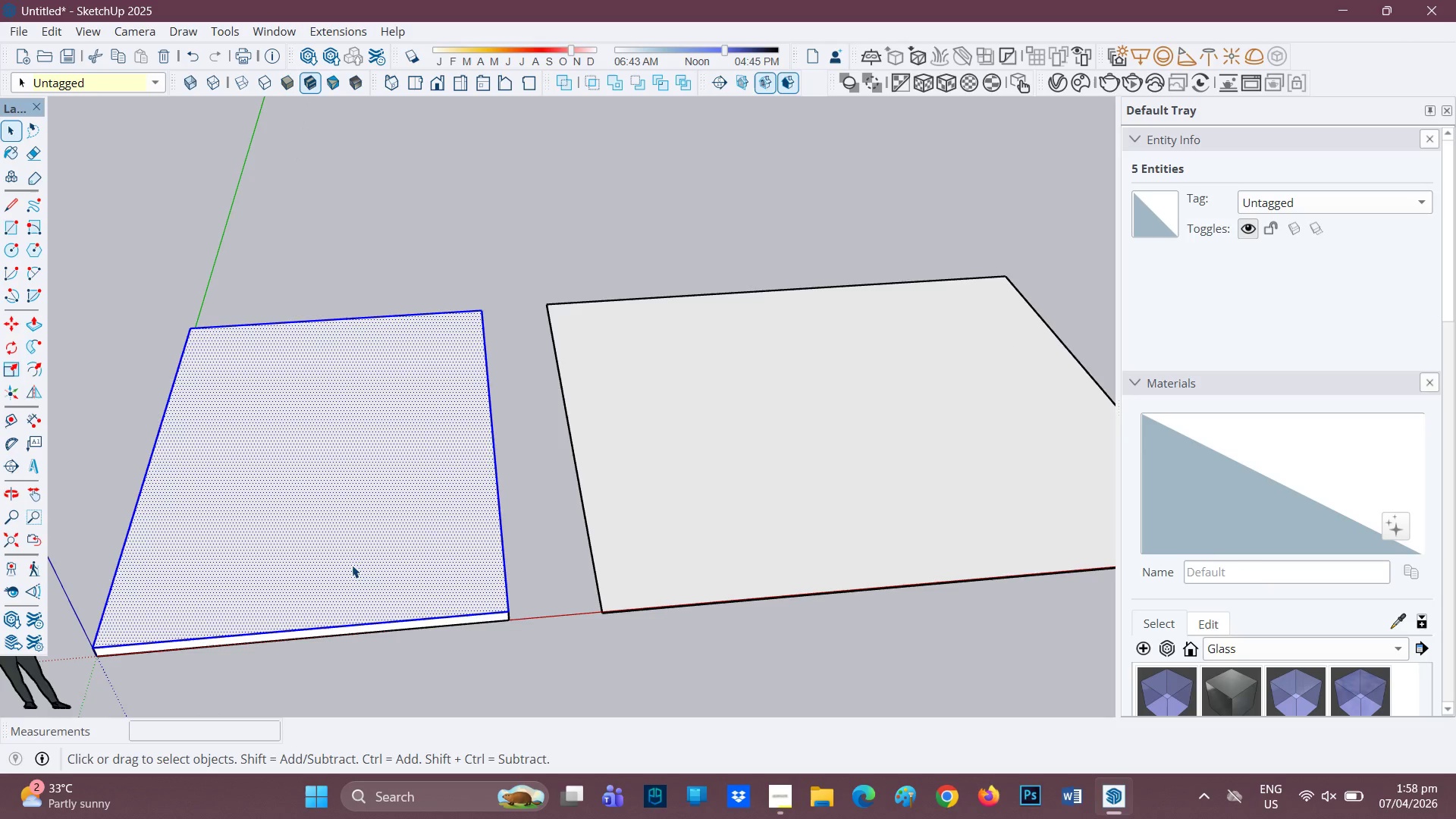 
triple_click([352, 565])
 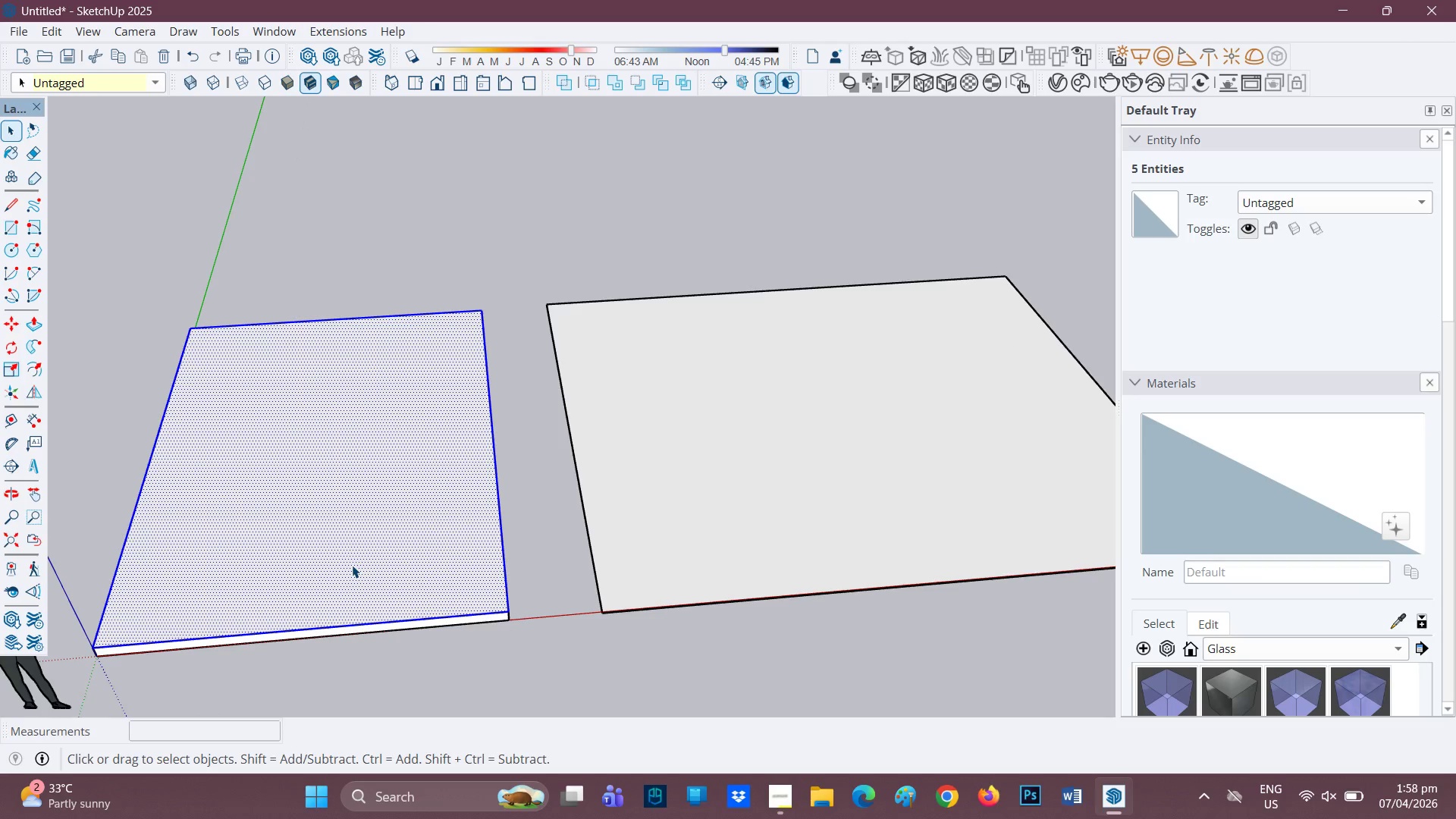 
triple_click([352, 565])
 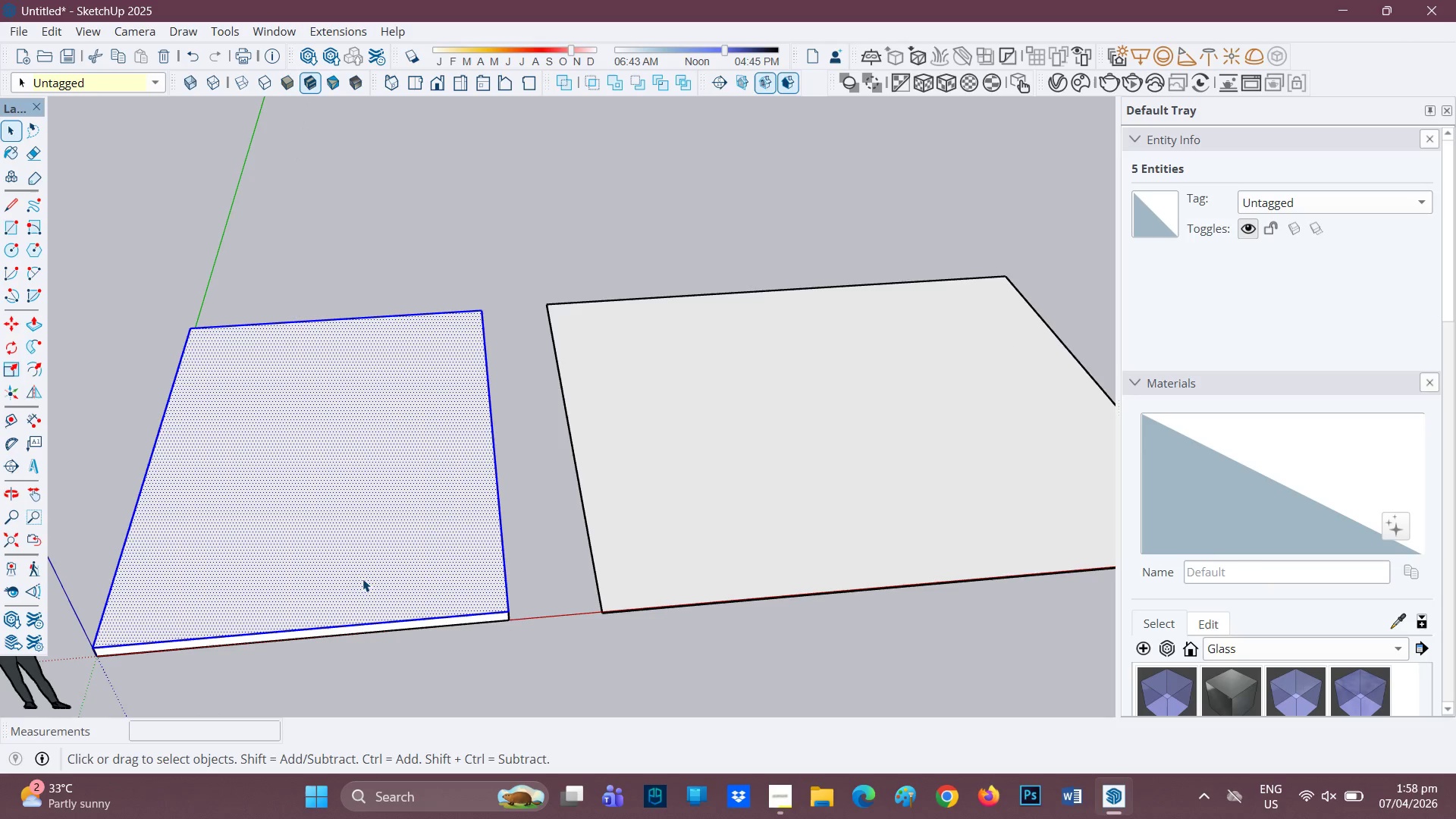 
scroll: coordinate [388, 566], scroll_direction: down, amount: 4.0
 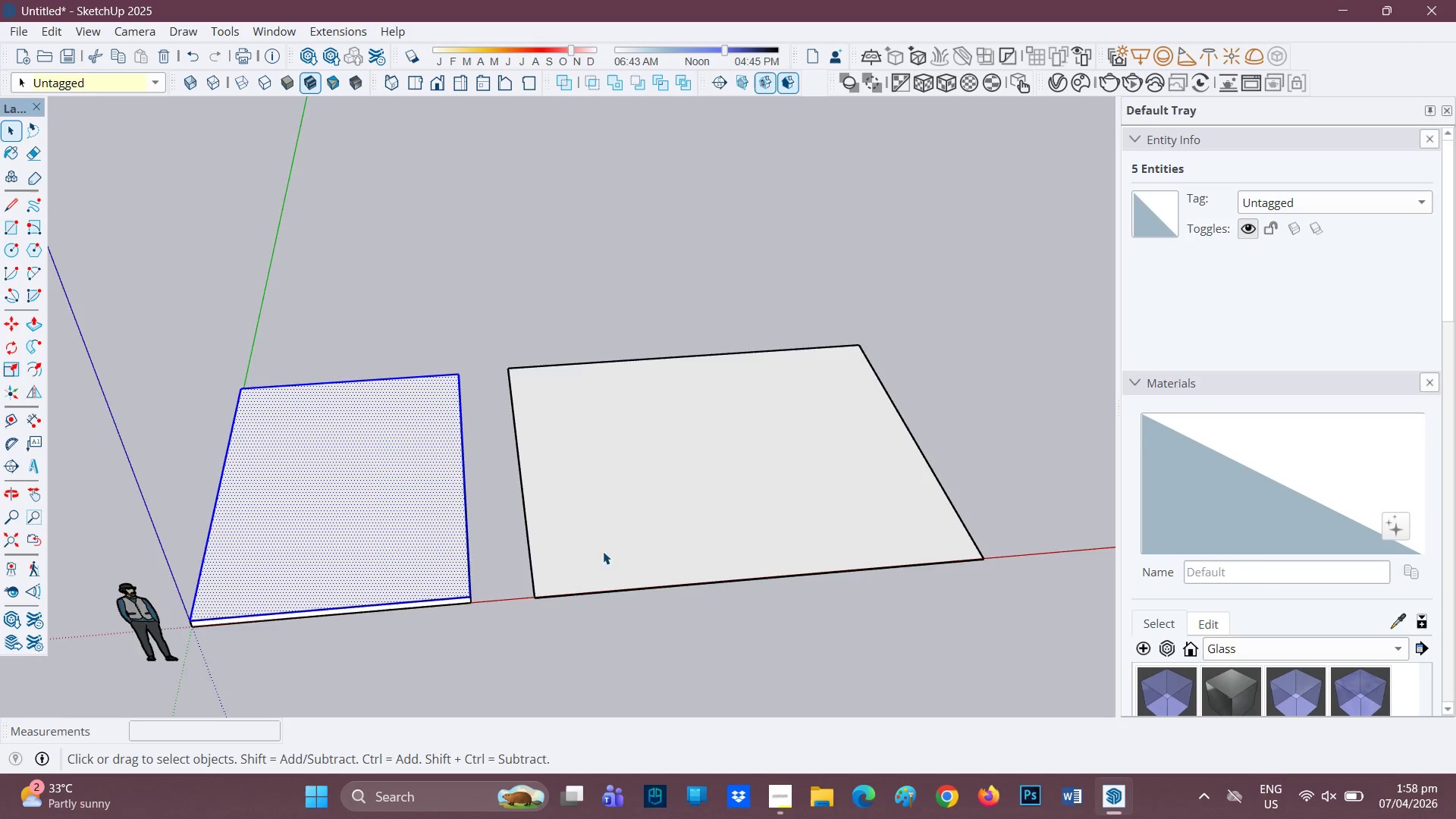 
key(Space)
 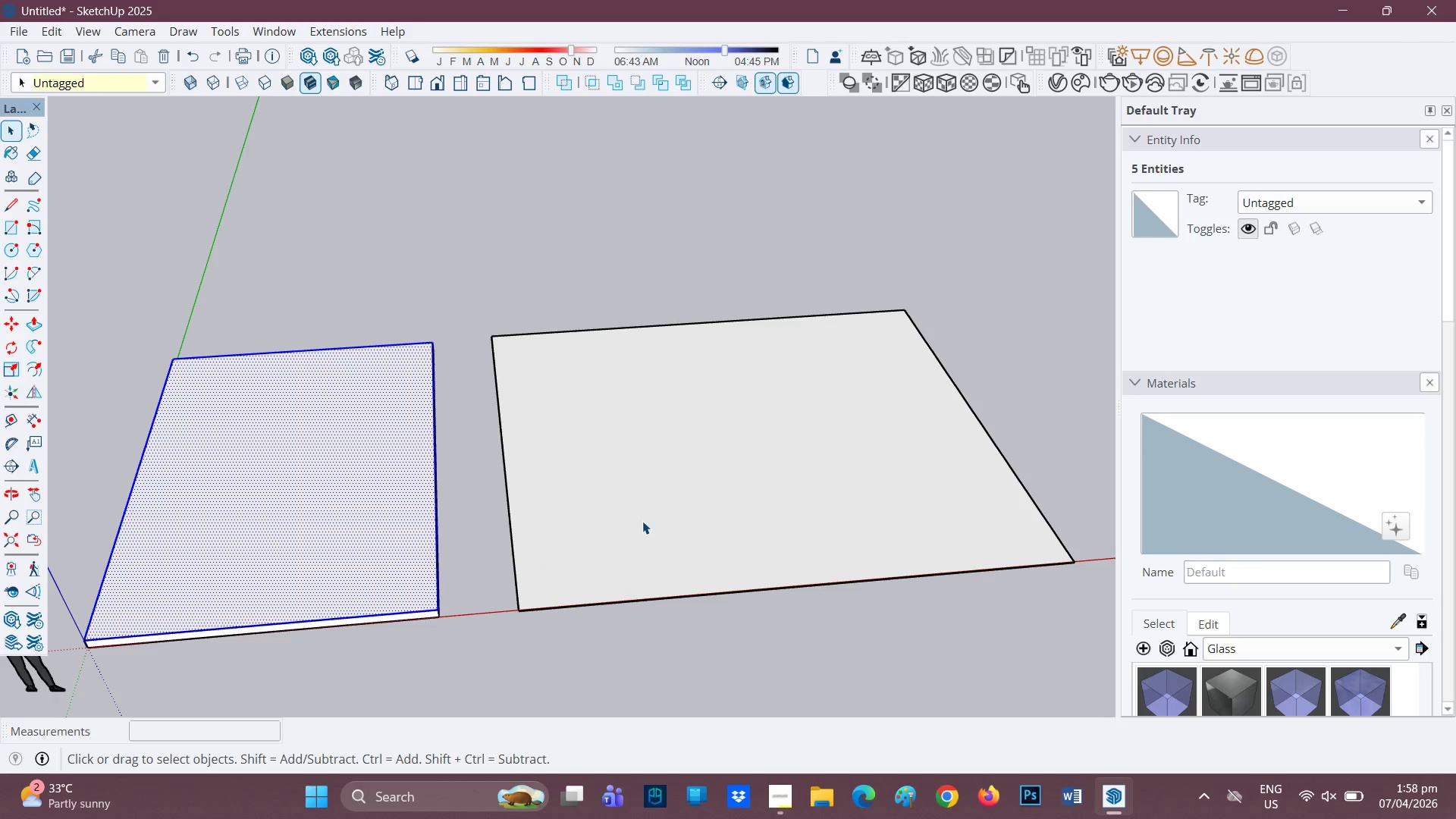 
left_click_drag(start_coordinate=[642, 521], to_coordinate=[640, 525])
 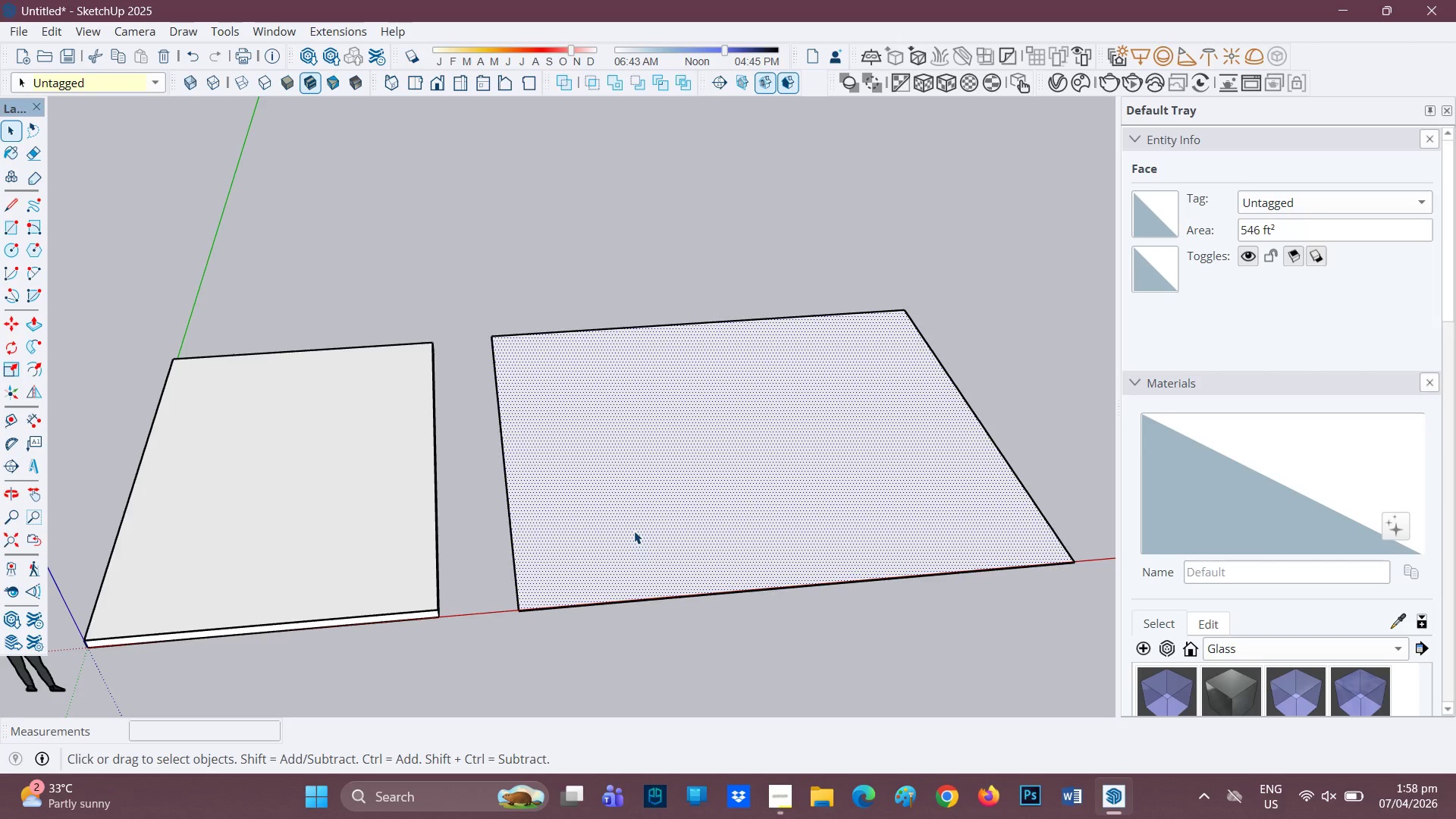 
scroll: coordinate [599, 544], scroll_direction: up, amount: 2.0
 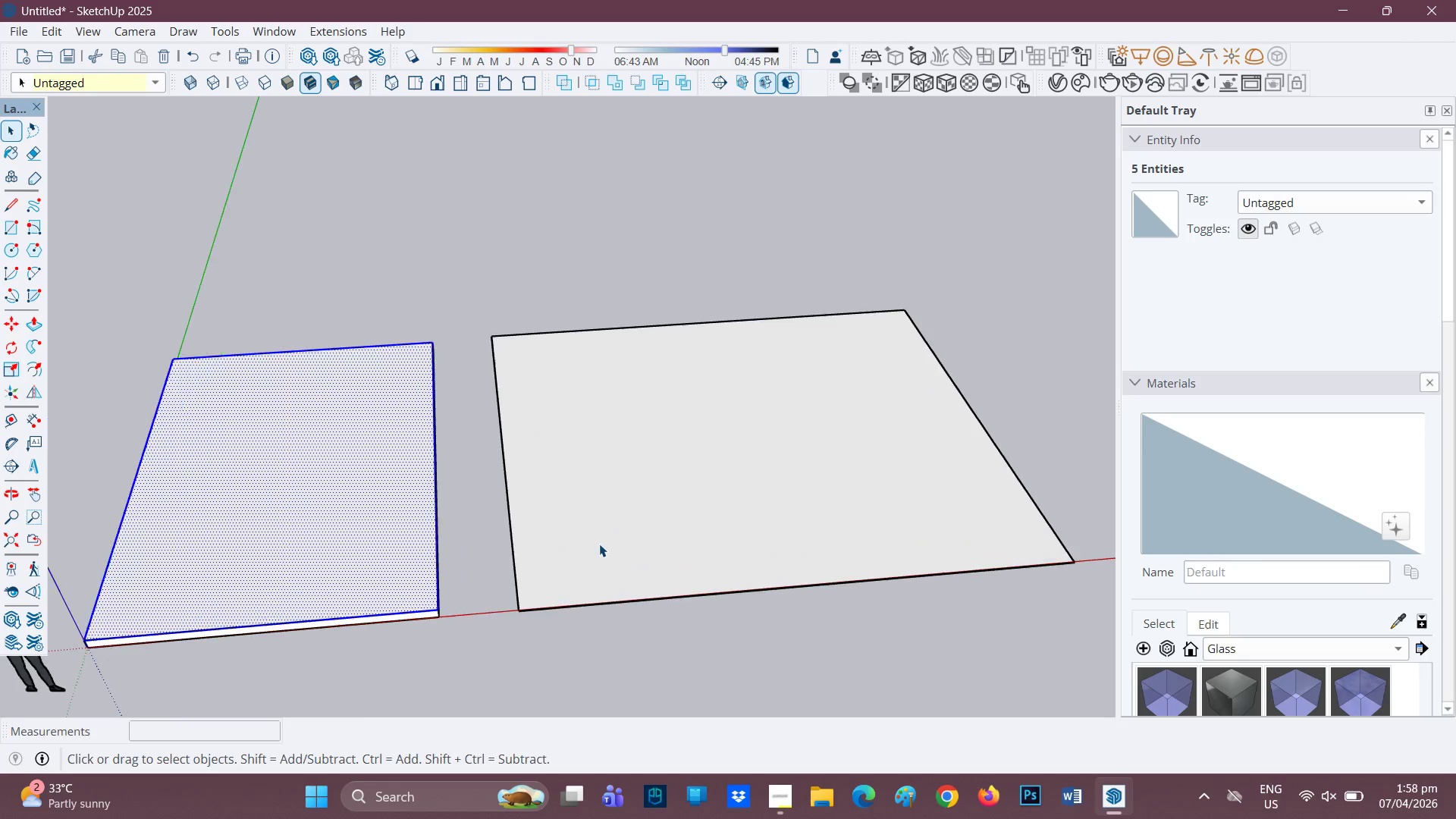 
wait(18.42)
 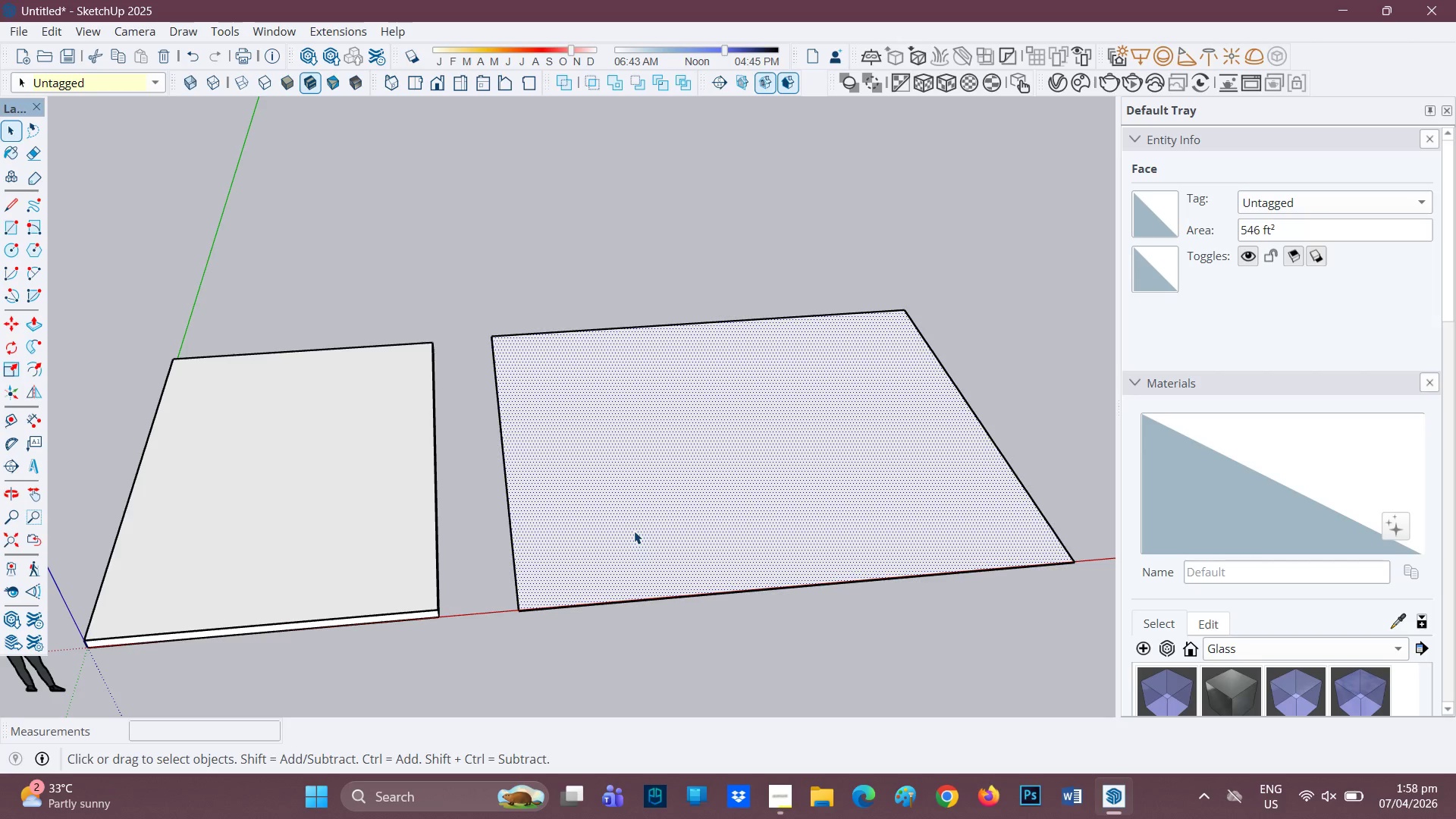 
scroll: coordinate [766, 508], scroll_direction: up, amount: 2.0
 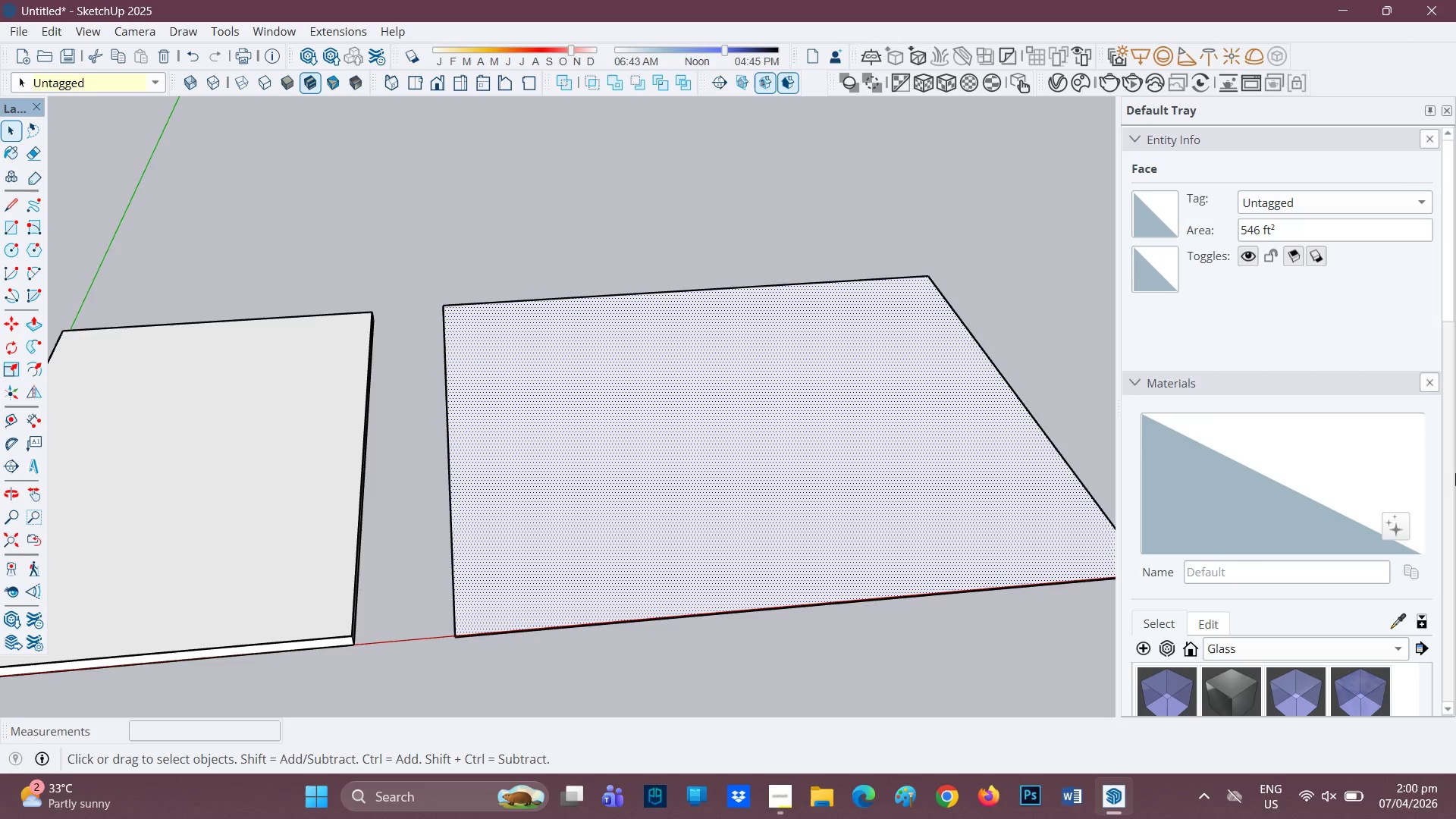 
wait(108.75)
 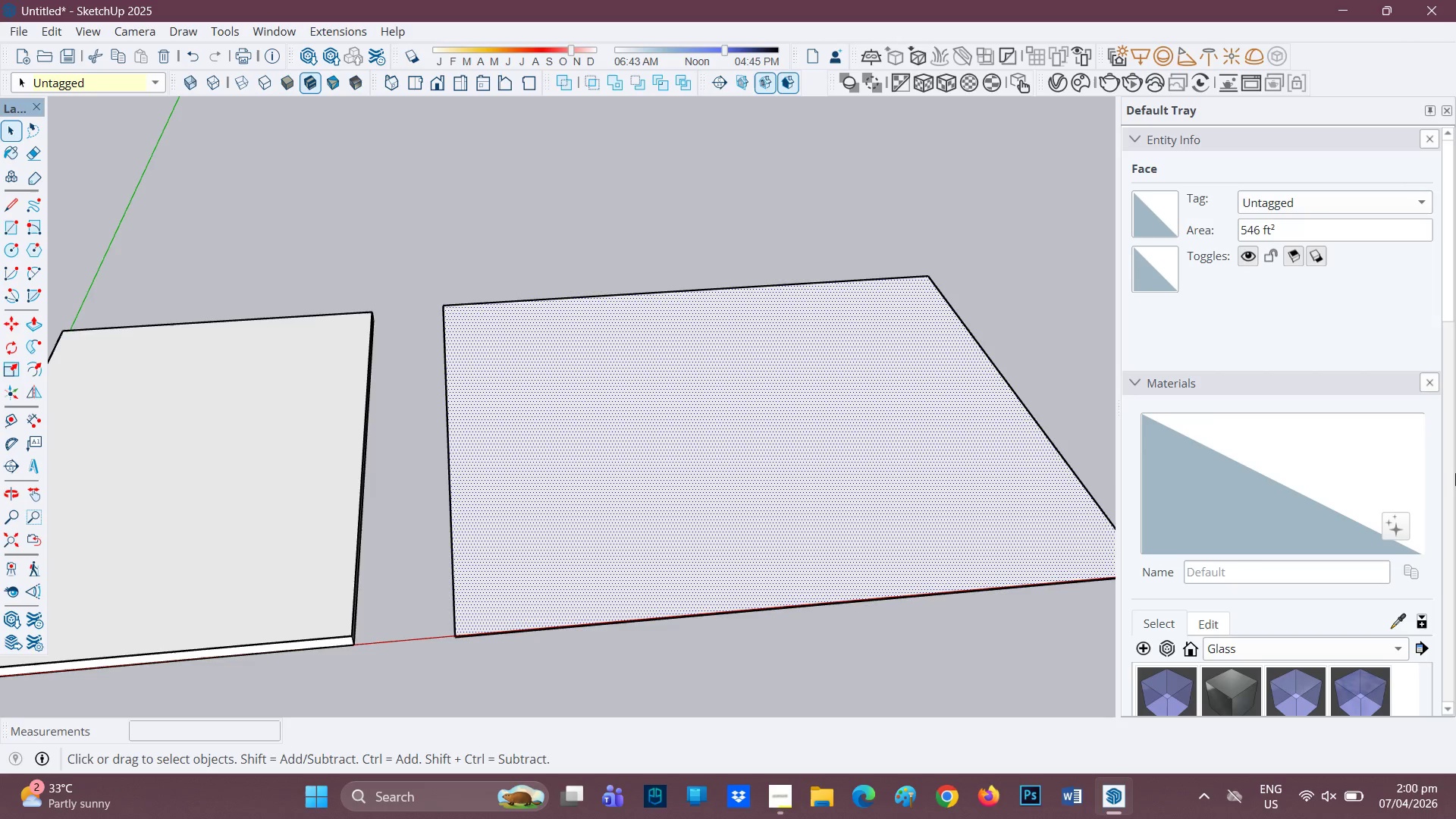 
key(P)
 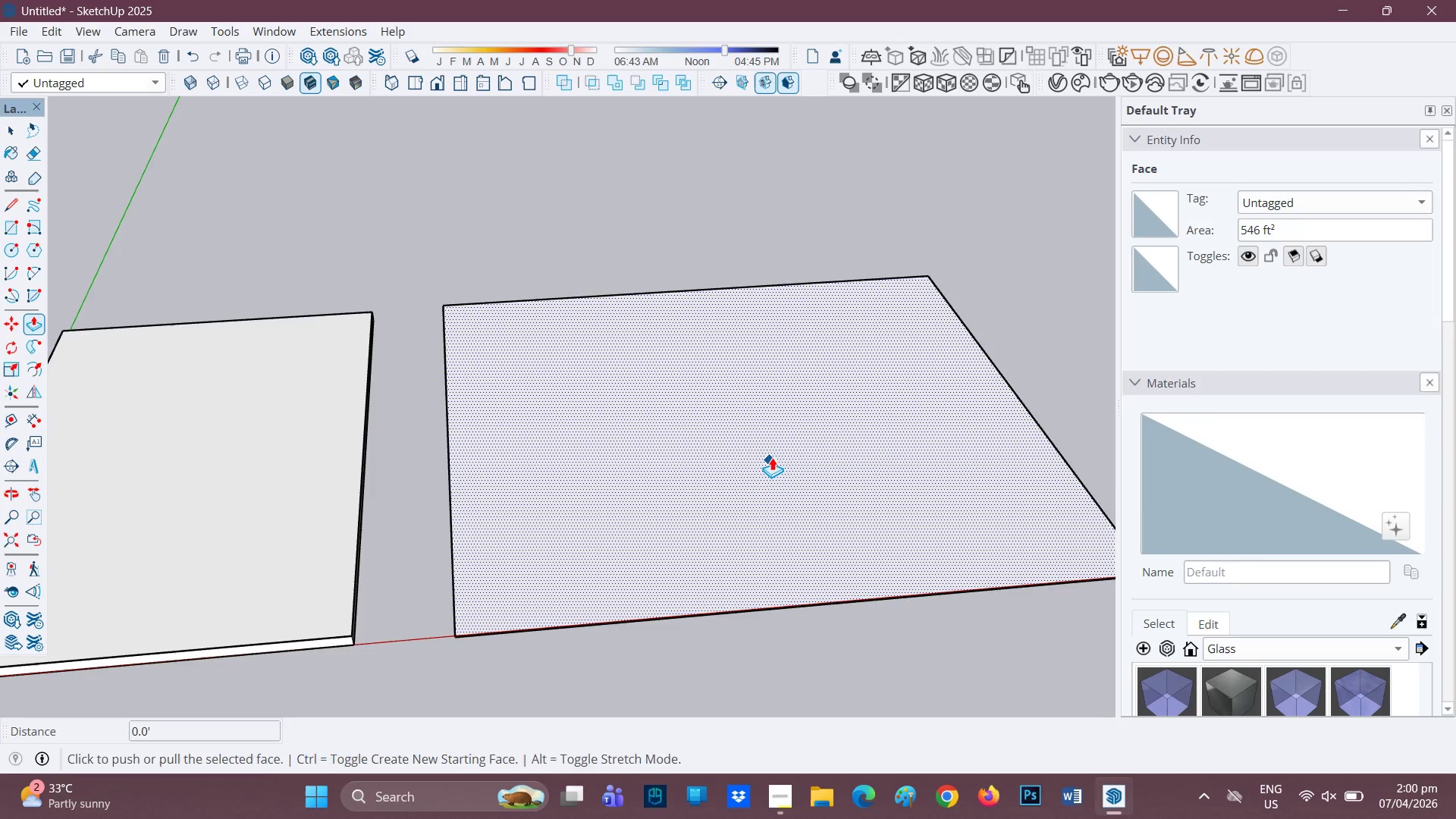 
left_click([772, 457])
 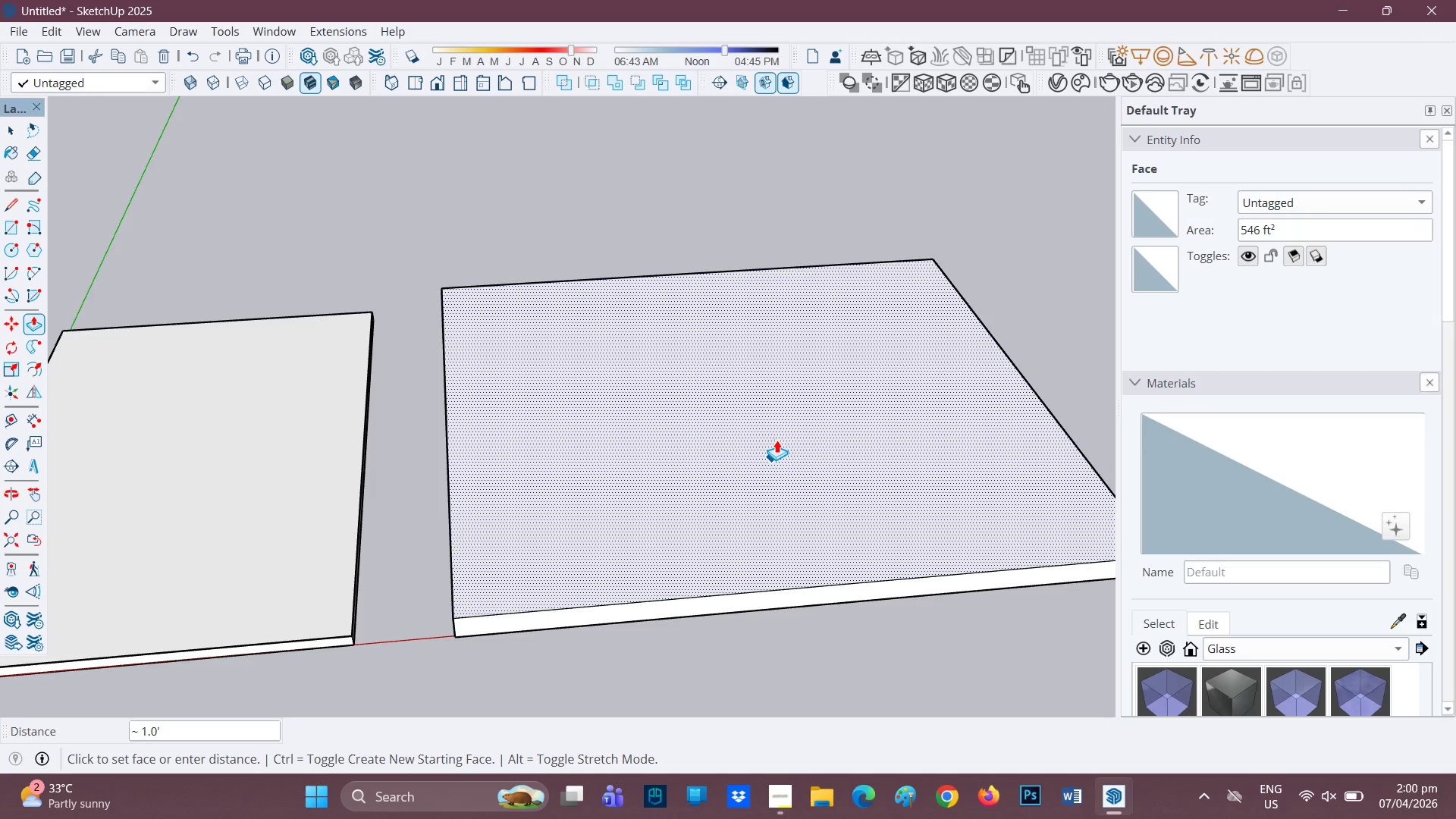 
key(0)
 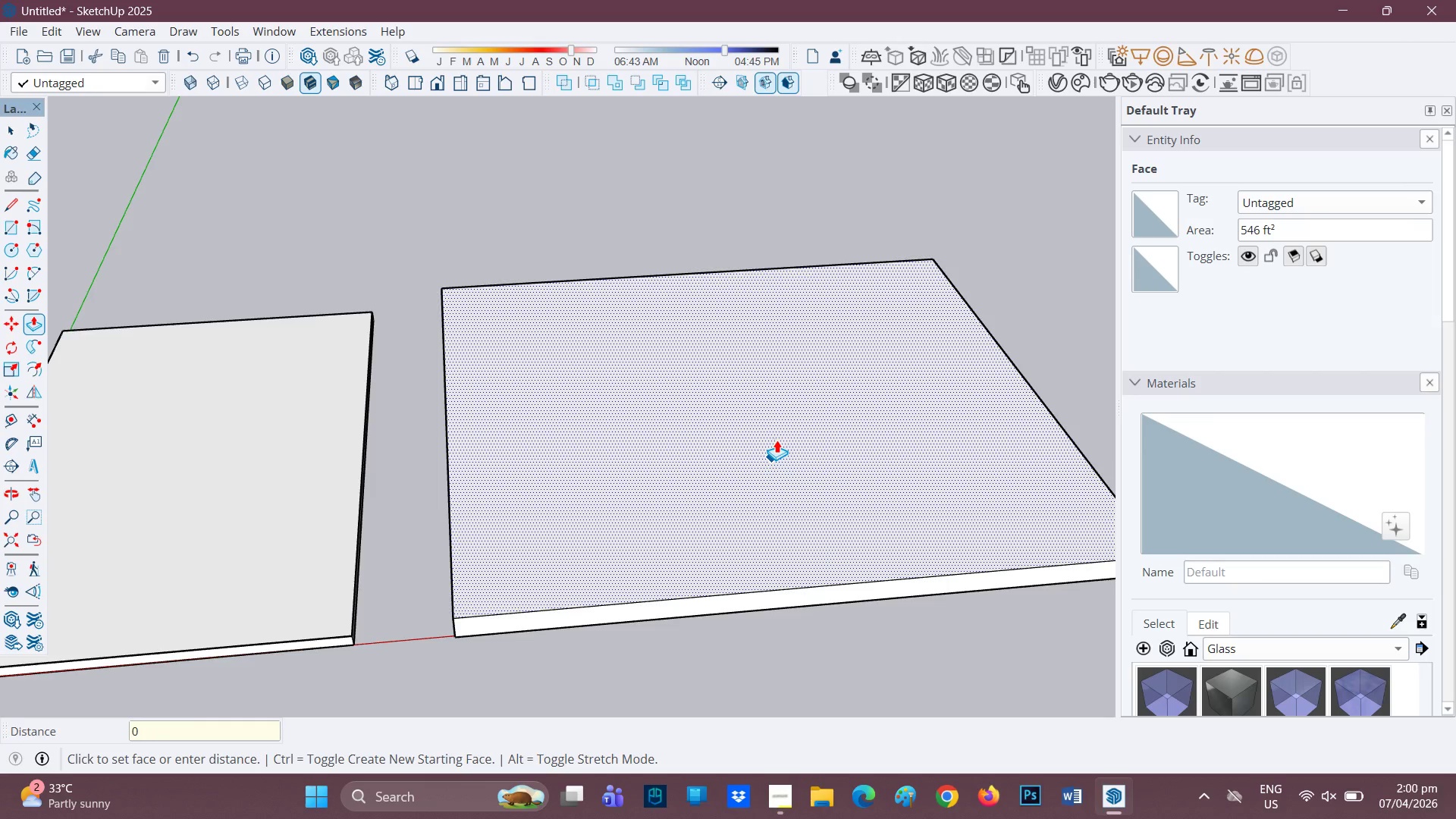 
key(Period)
 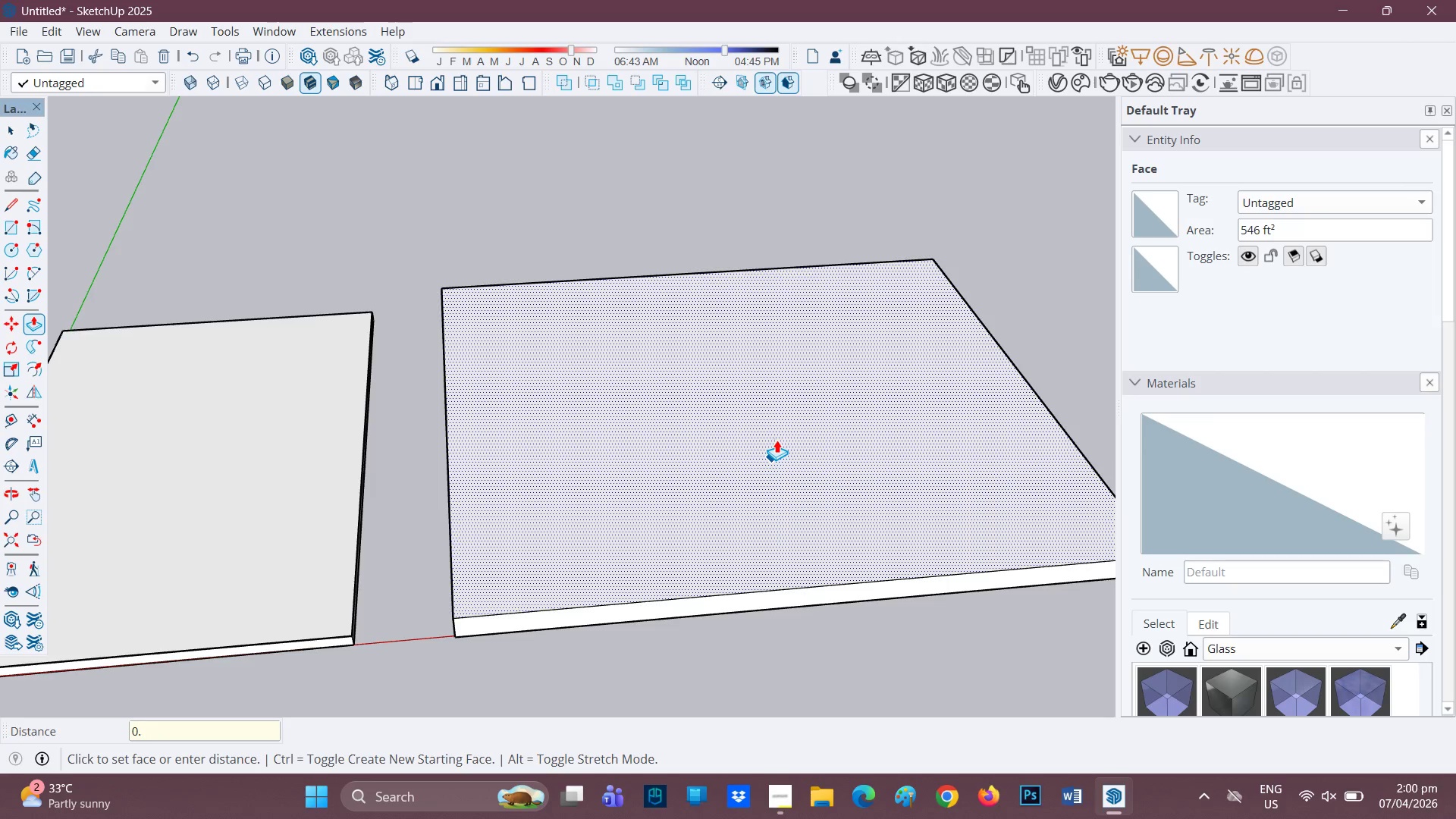 
key(3)
 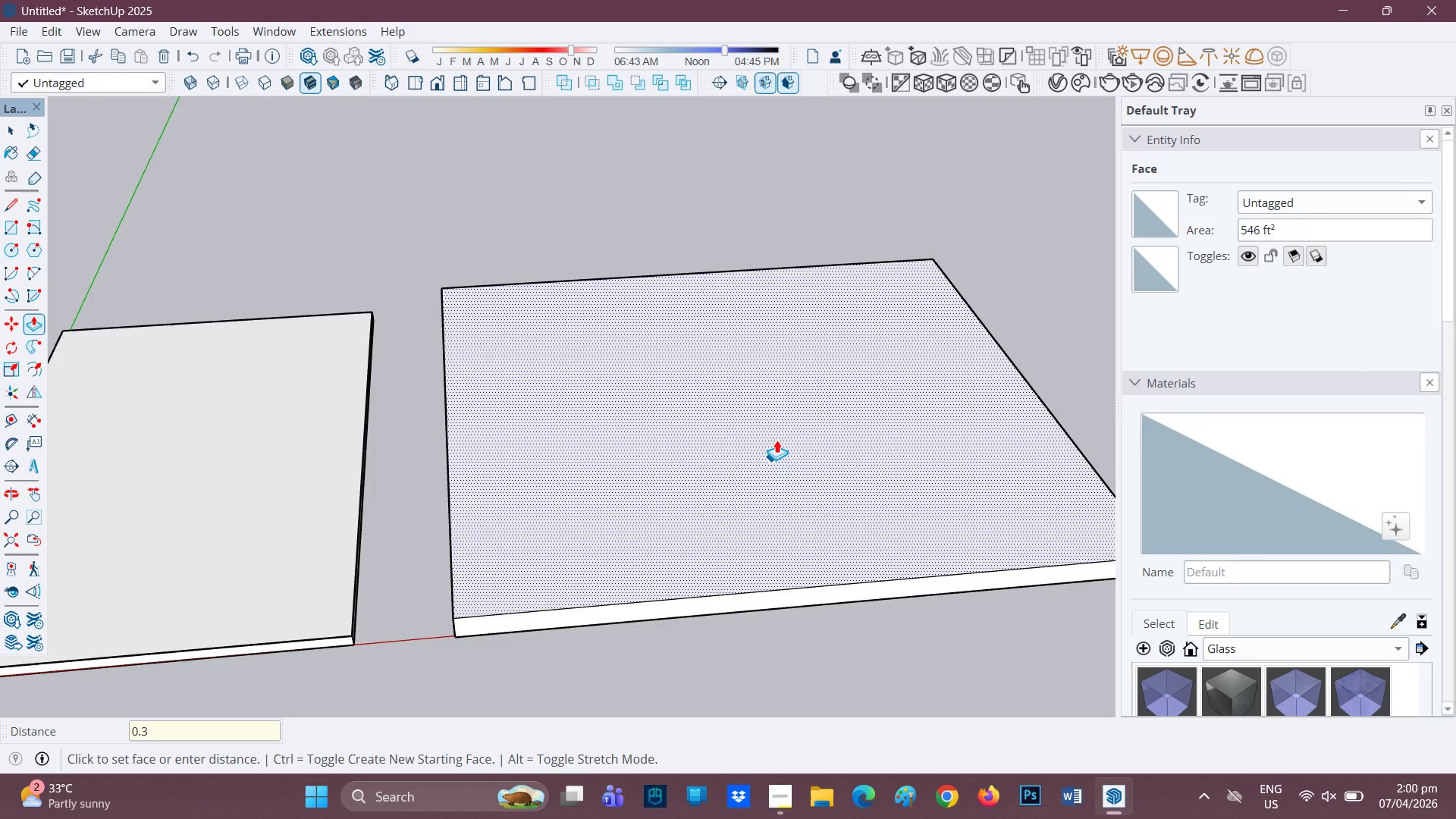 
key(Quote)
 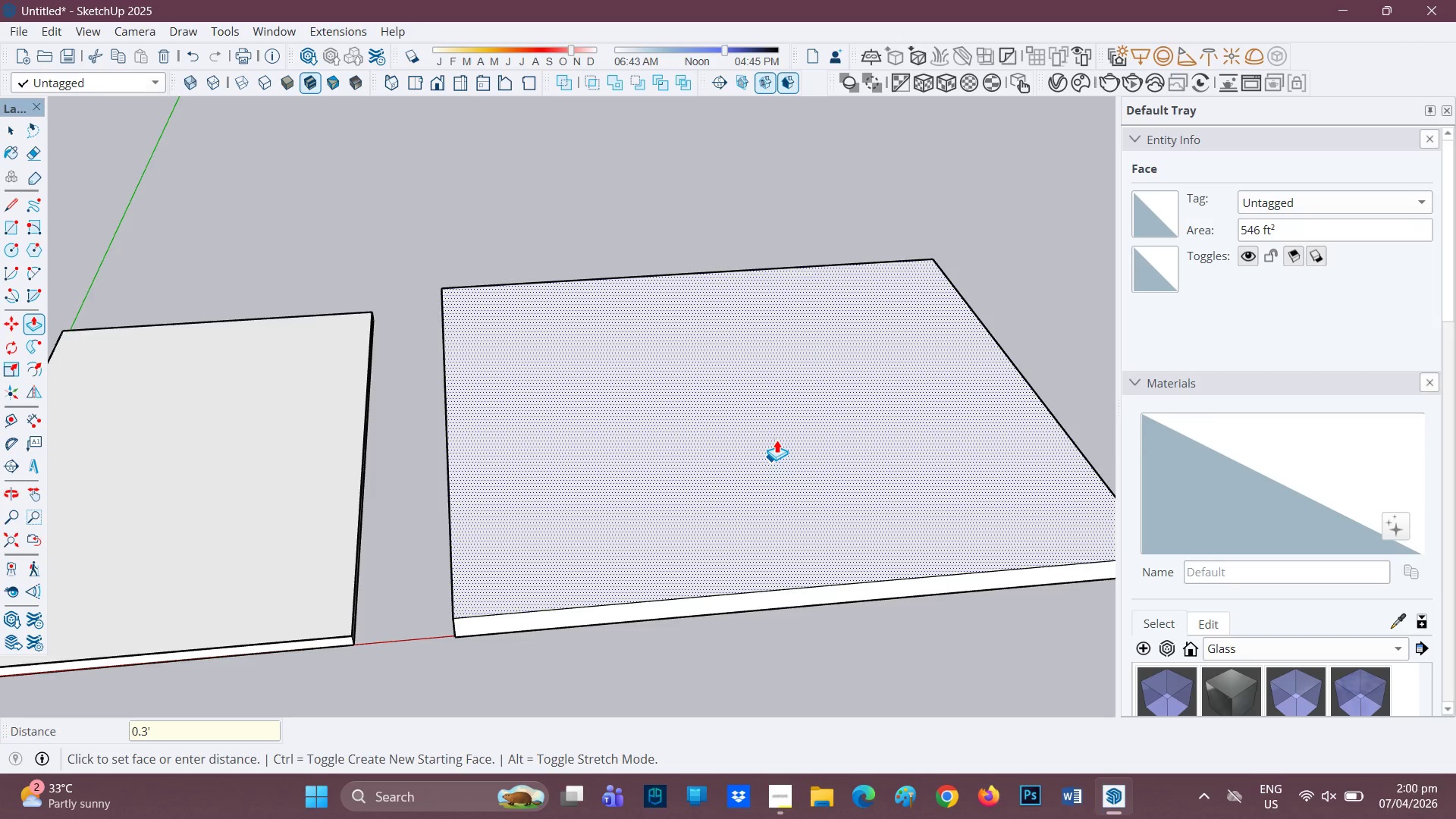 
key(Enter)
 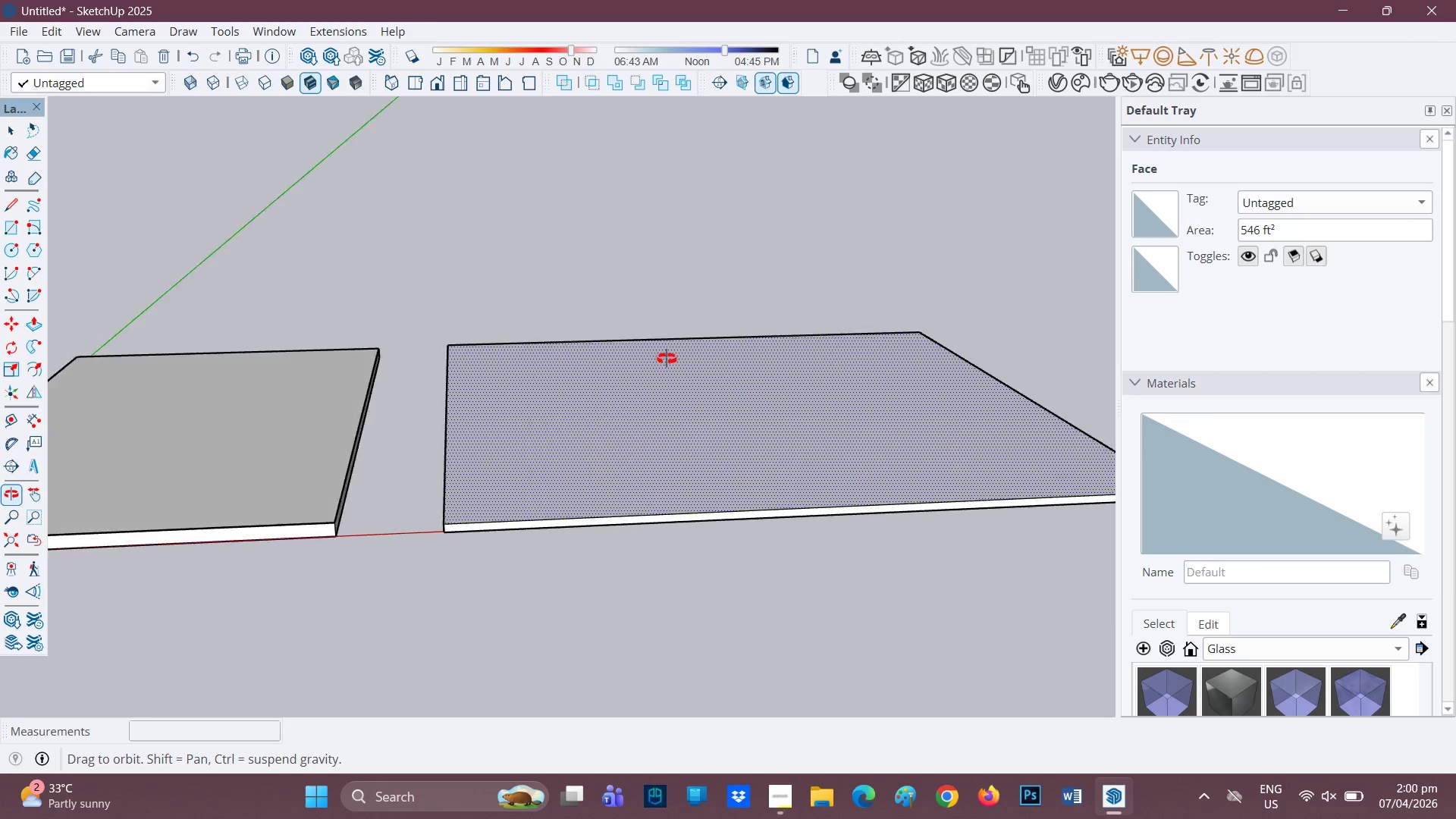 
scroll: coordinate [617, 490], scroll_direction: up, amount: 2.0
 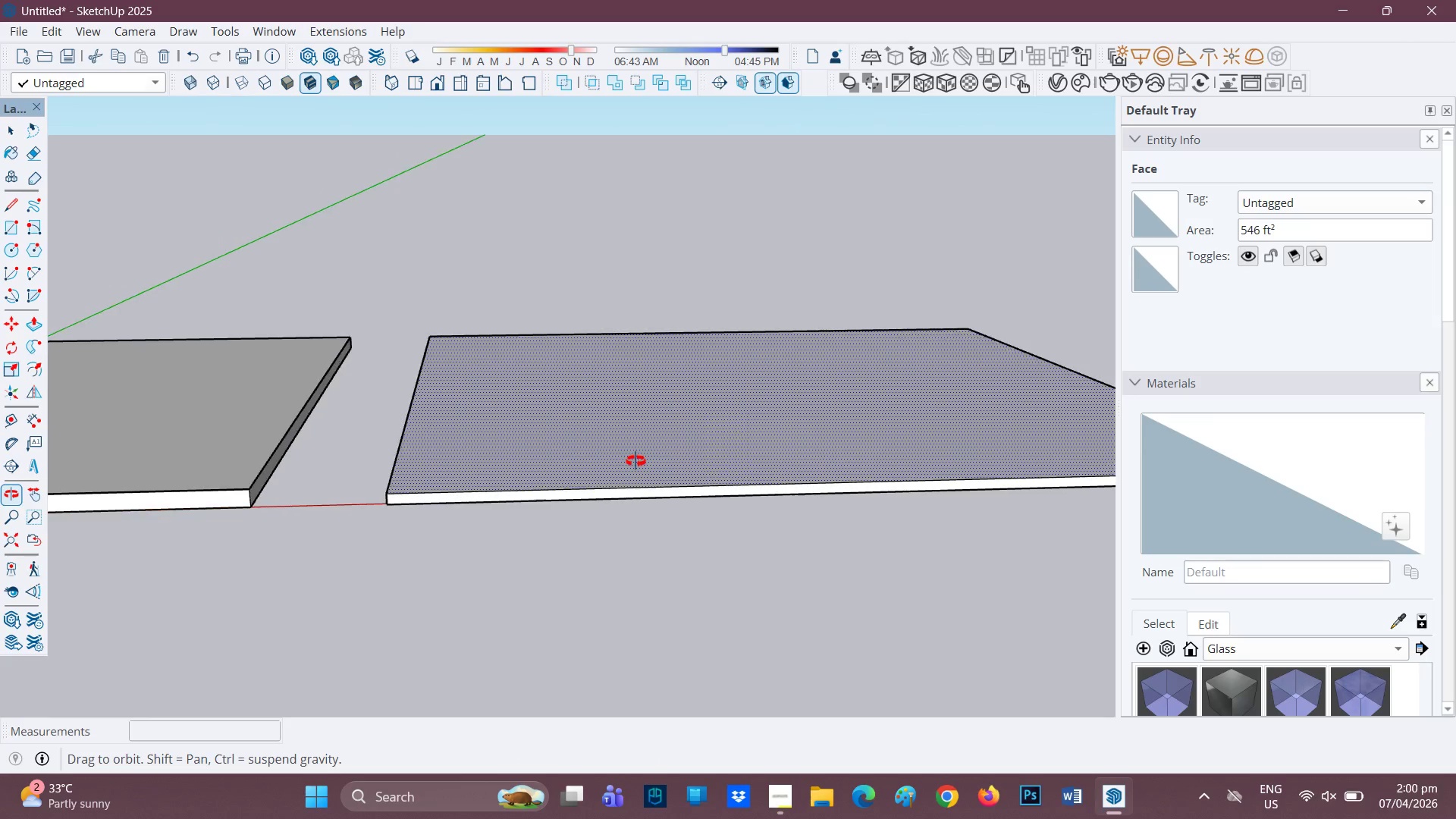 
scroll: coordinate [395, 485], scroll_direction: down, amount: 3.0
 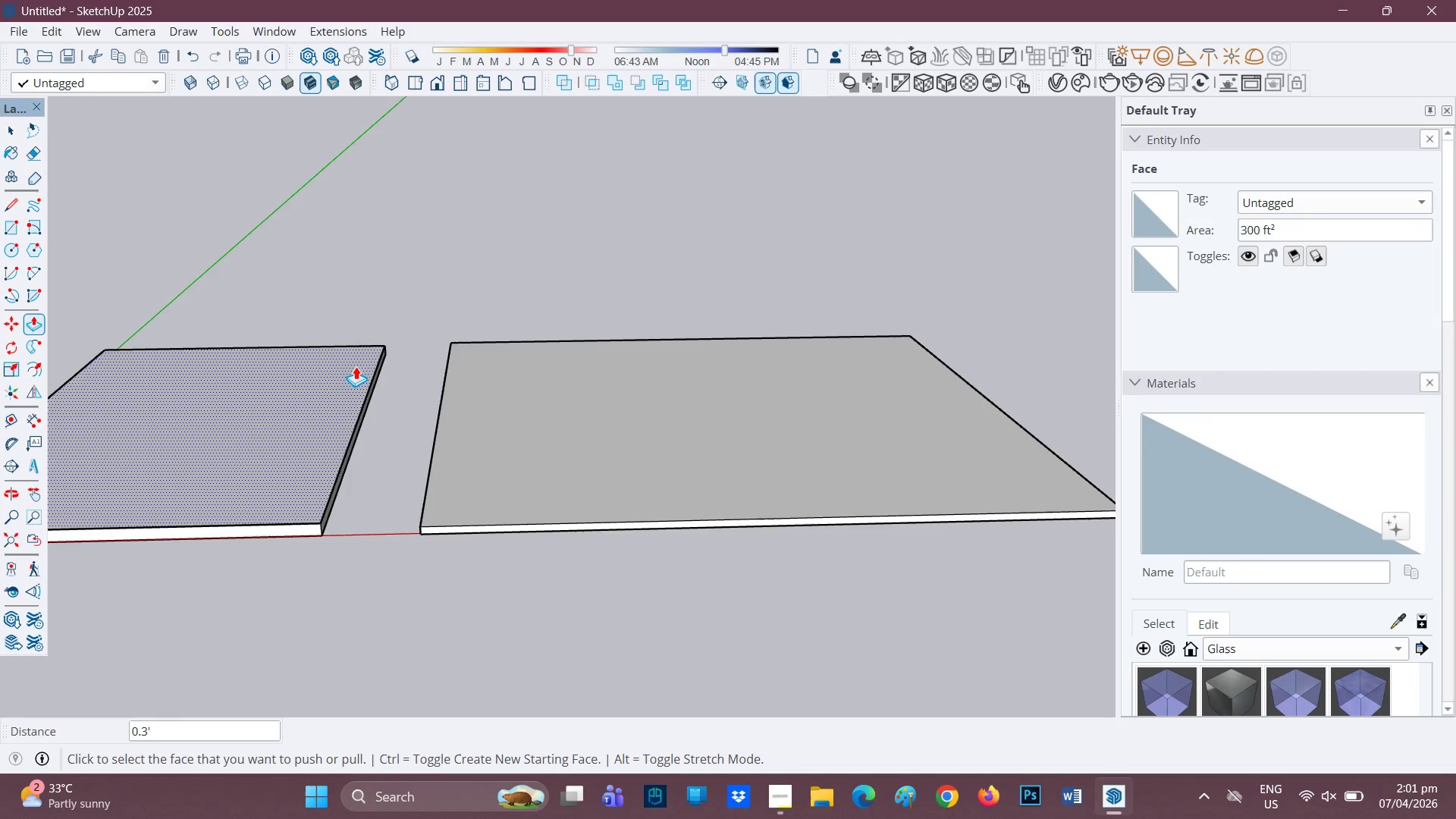 
wait(25.99)
 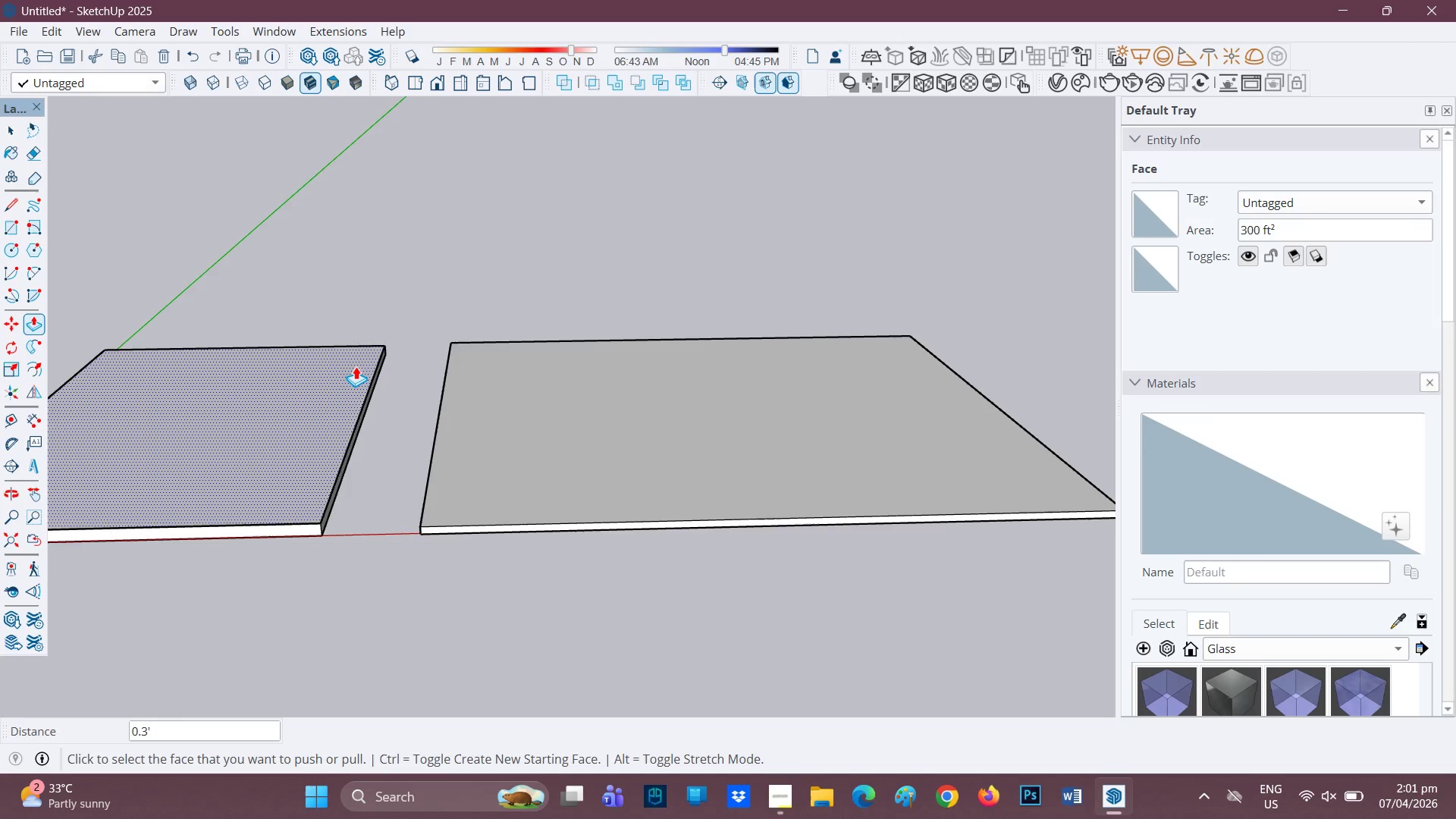 
scroll: coordinate [357, 368], scroll_direction: down, amount: 2.0
 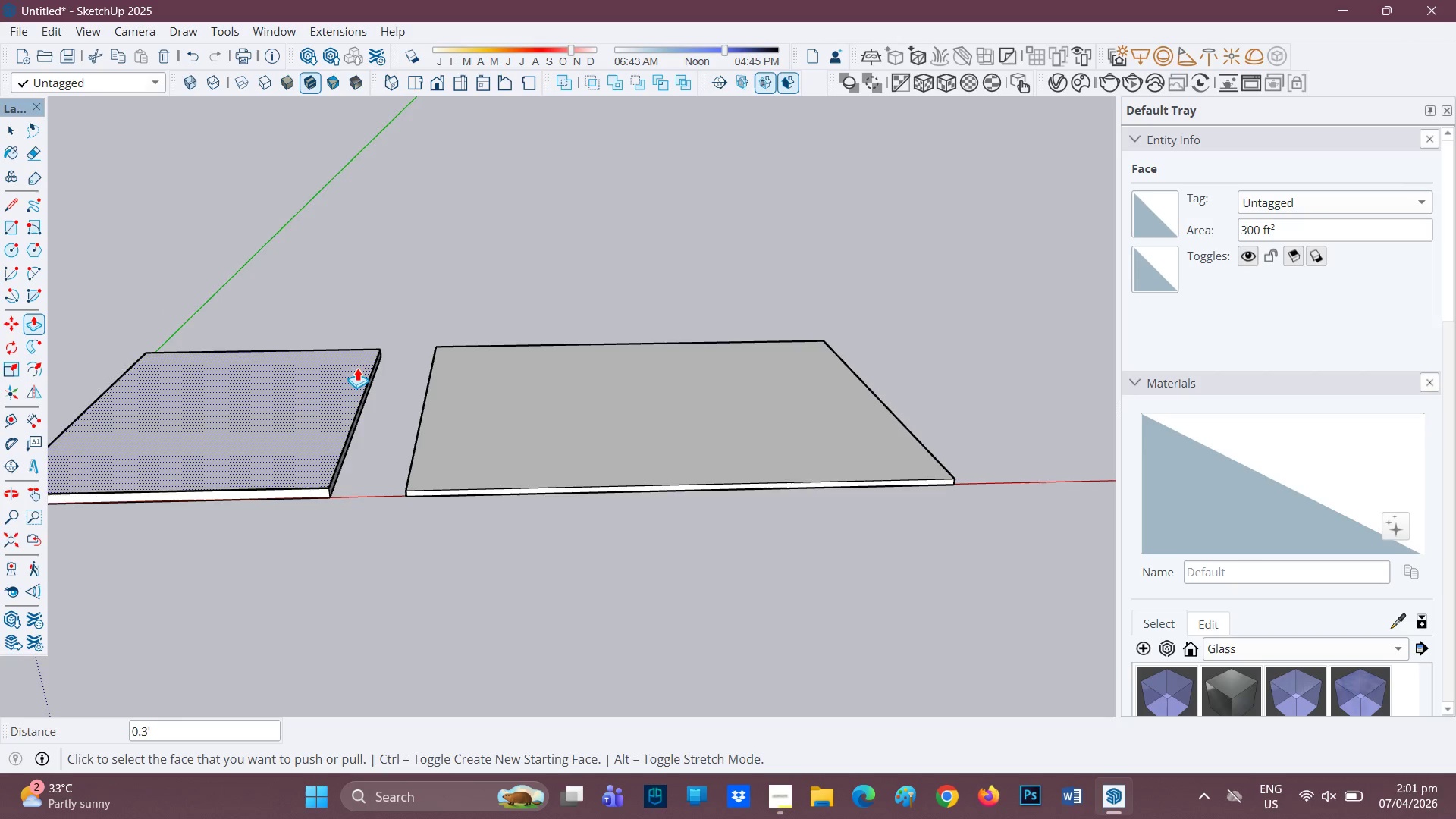 
scroll: coordinate [359, 369], scroll_direction: up, amount: 1.0
 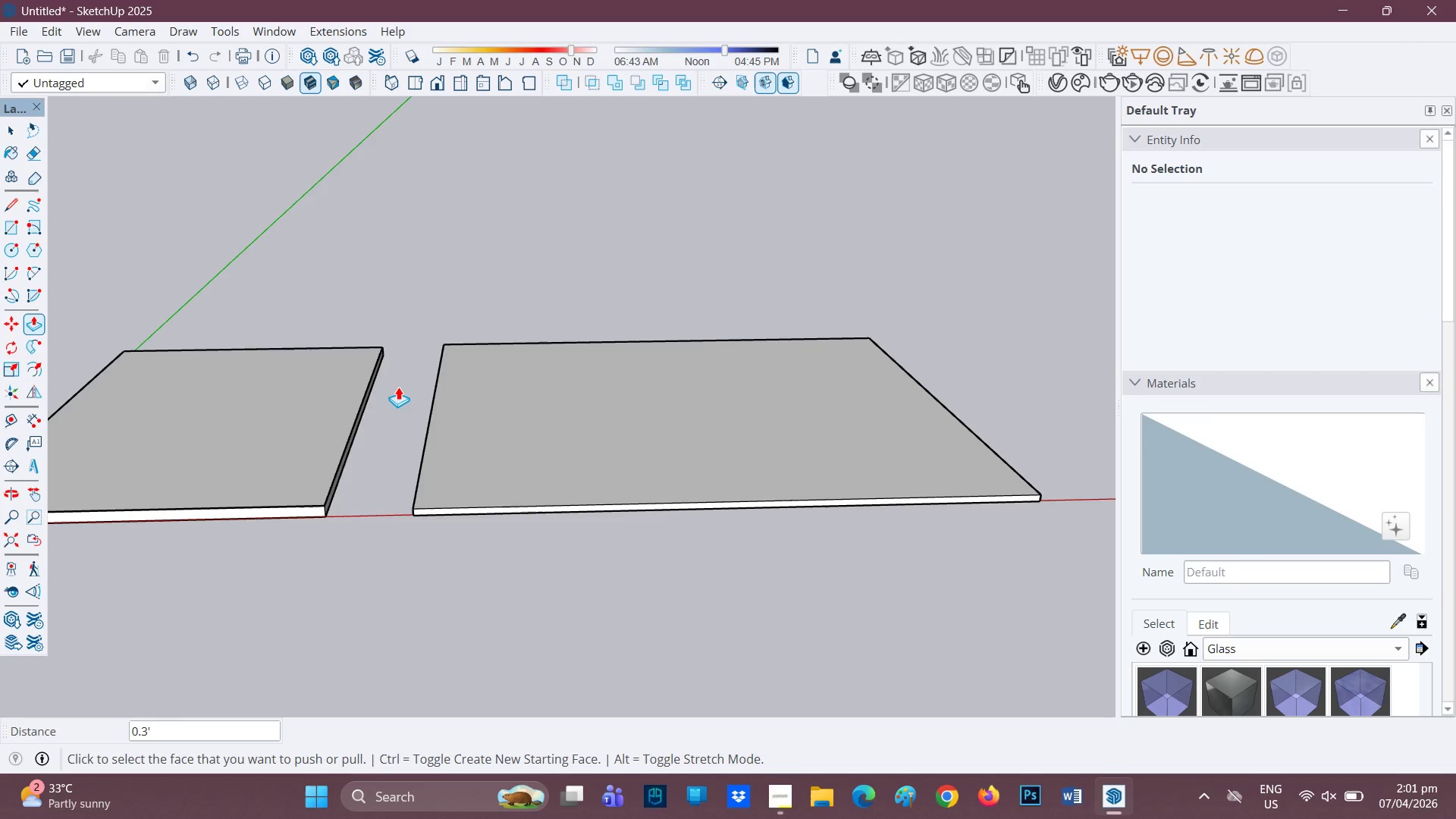 
wait(40.56)
 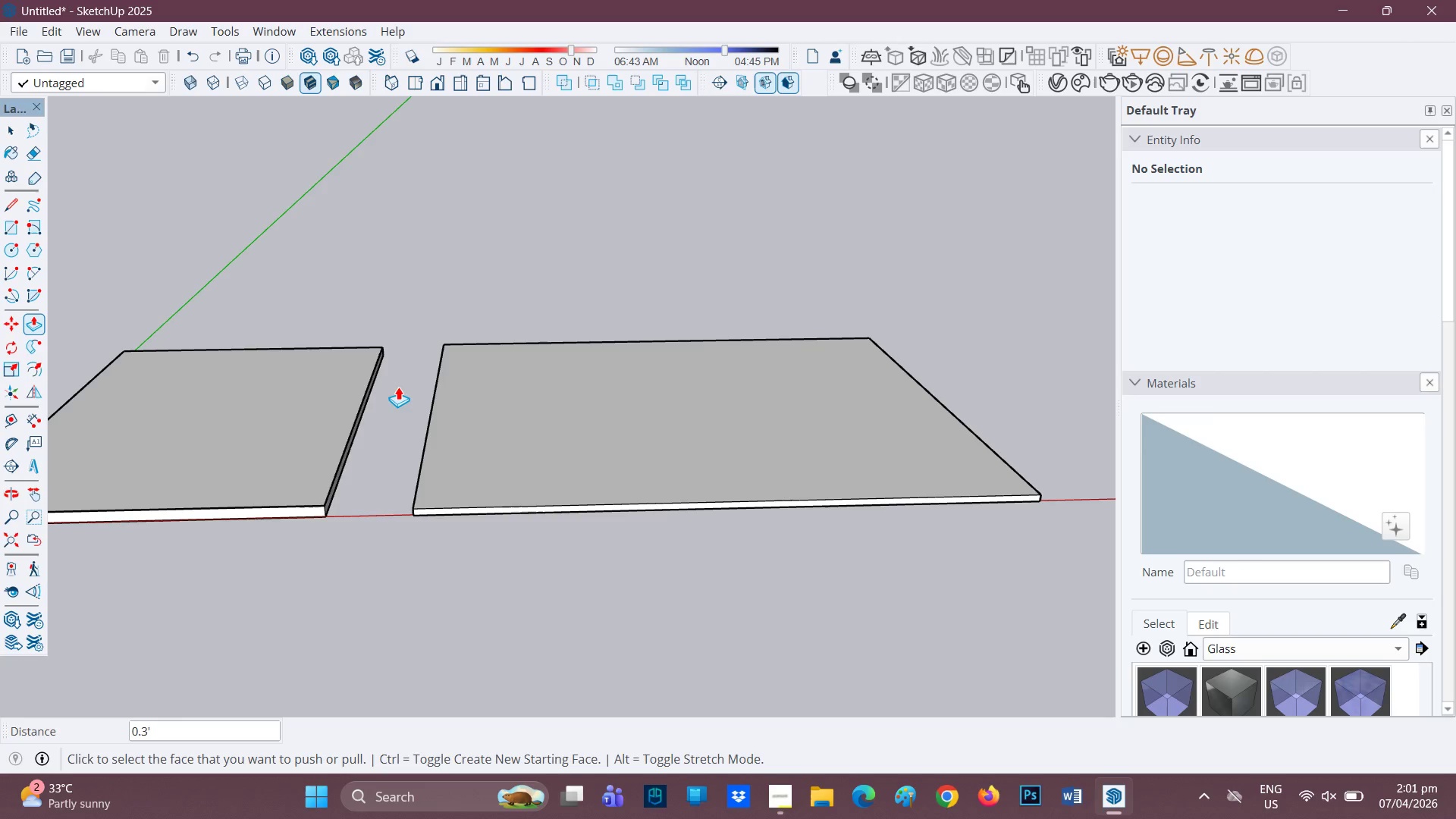 
scroll: coordinate [403, 427], scroll_direction: down, amount: 2.0
 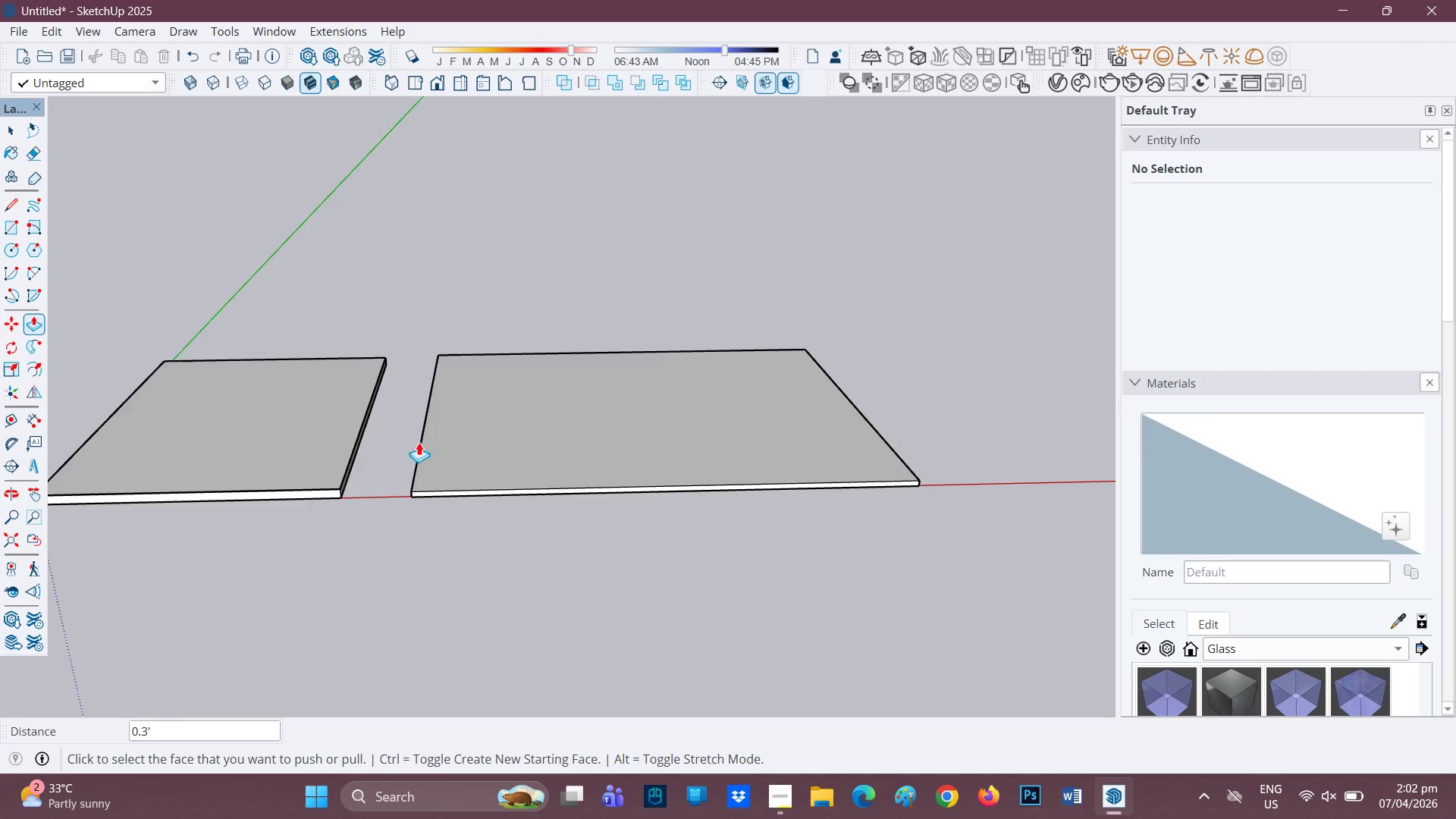 
scroll: coordinate [424, 445], scroll_direction: up, amount: 1.0
 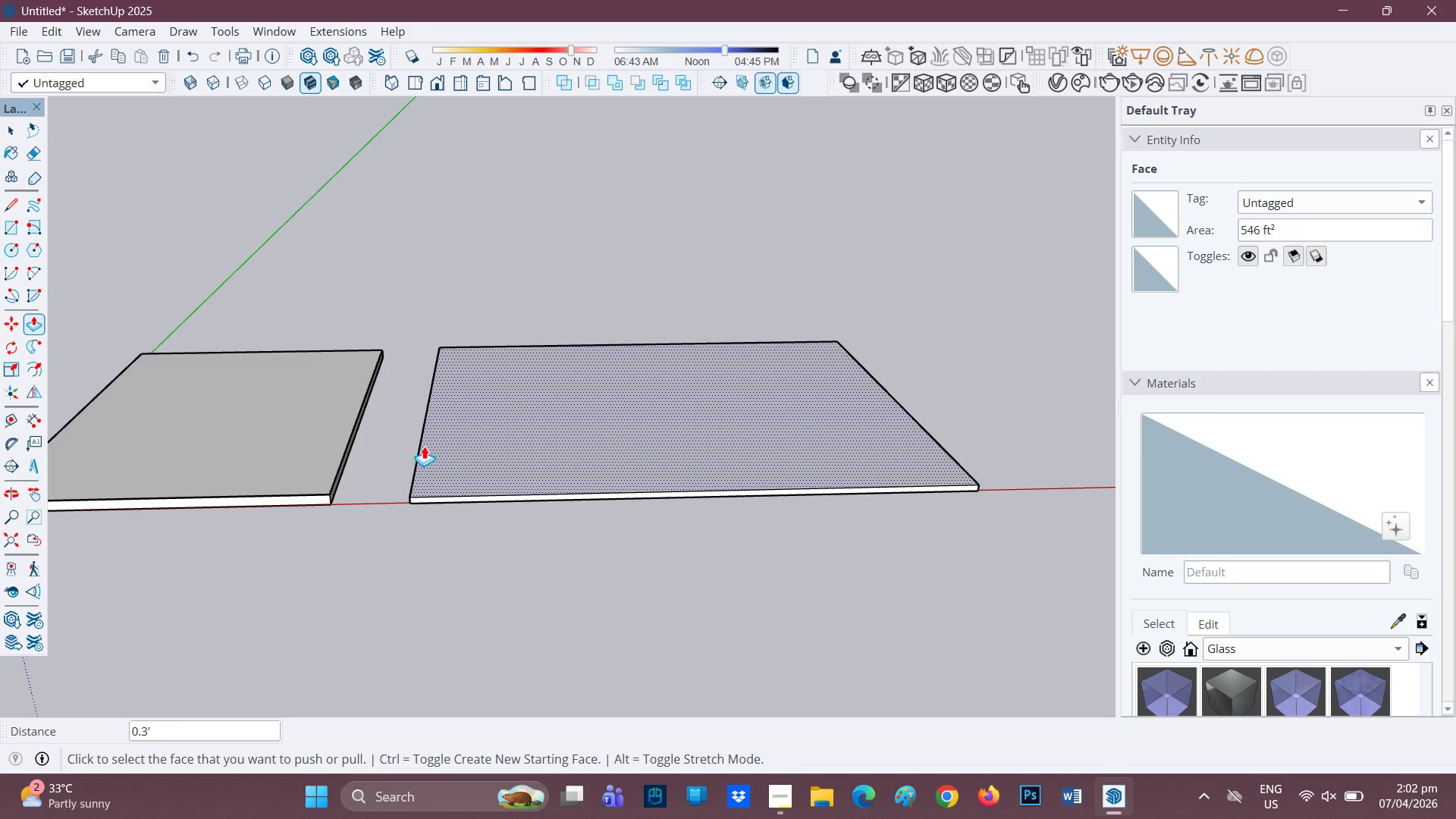 
wait(20.63)
 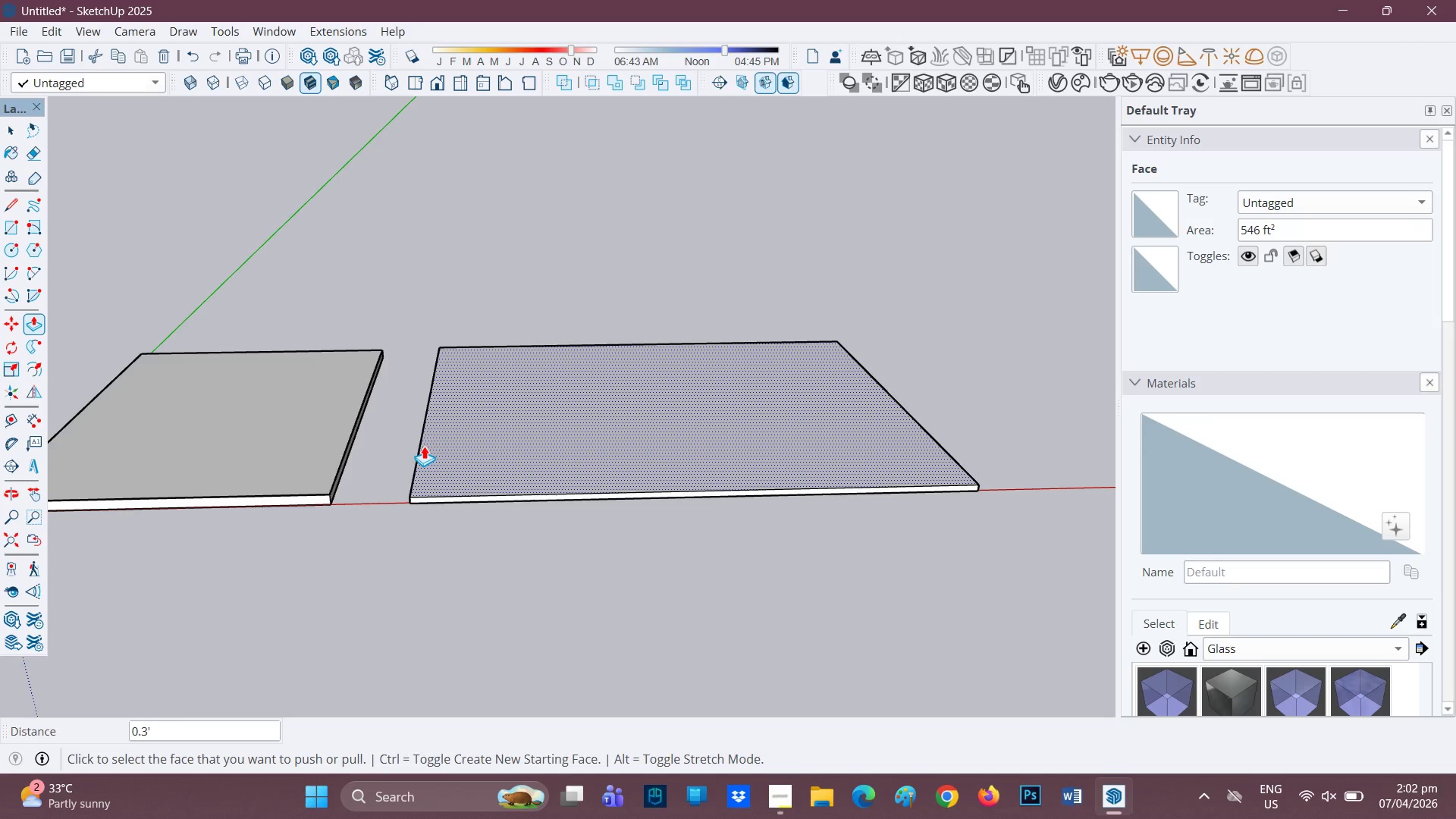 
scroll: coordinate [597, 542], scroll_direction: up, amount: 2.0
 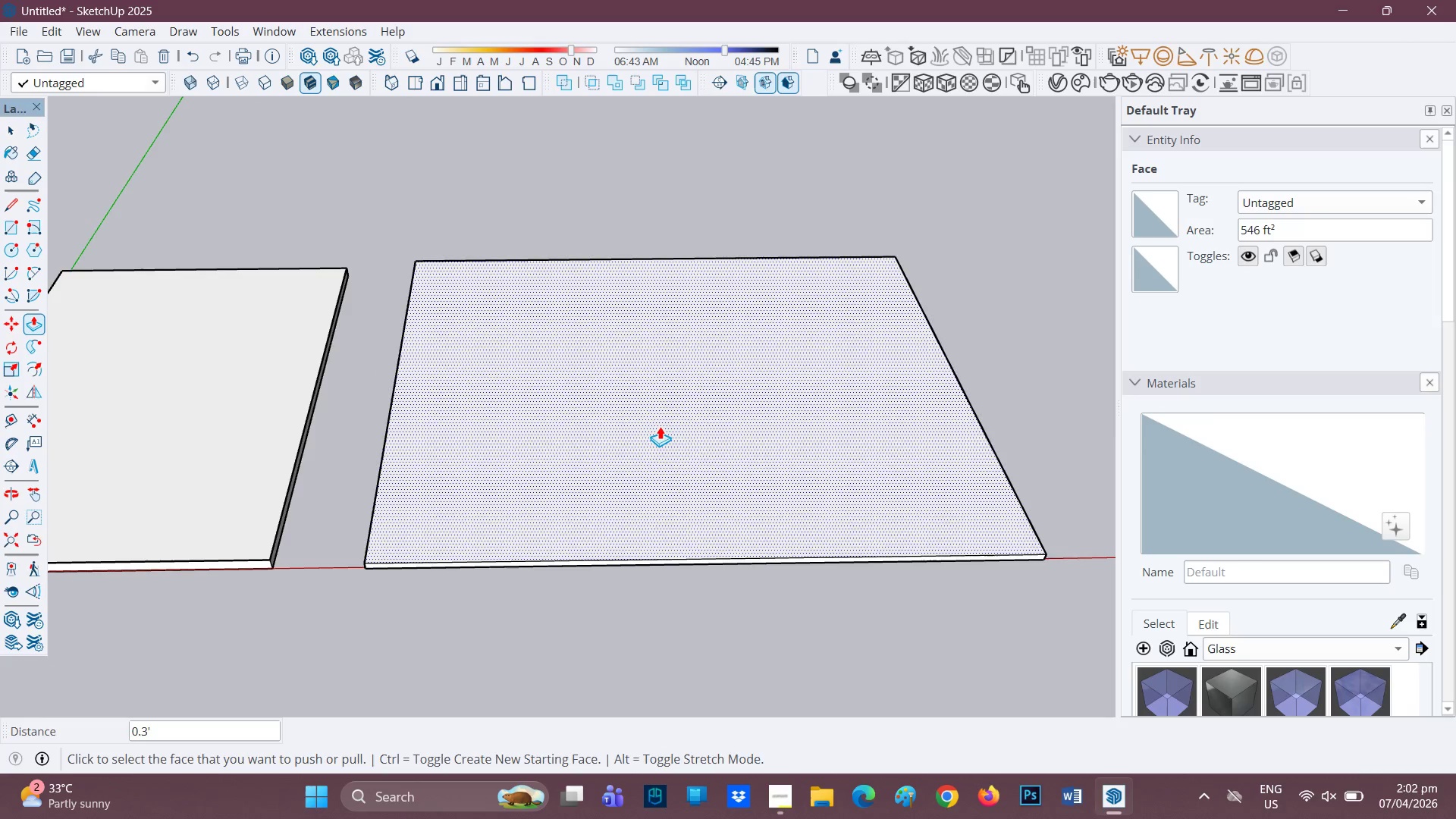 
key(Space)
 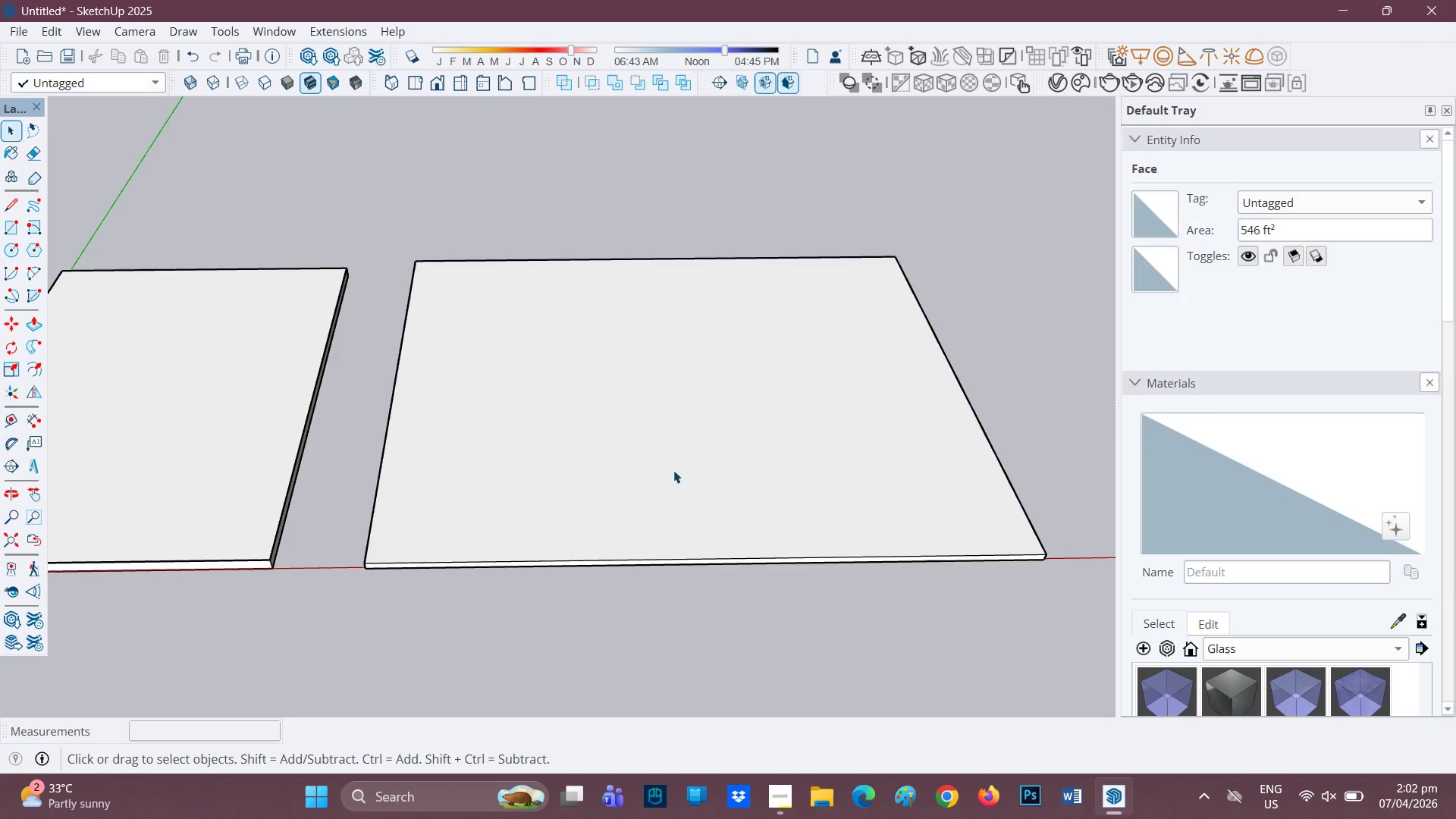 
double_click([673, 470])
 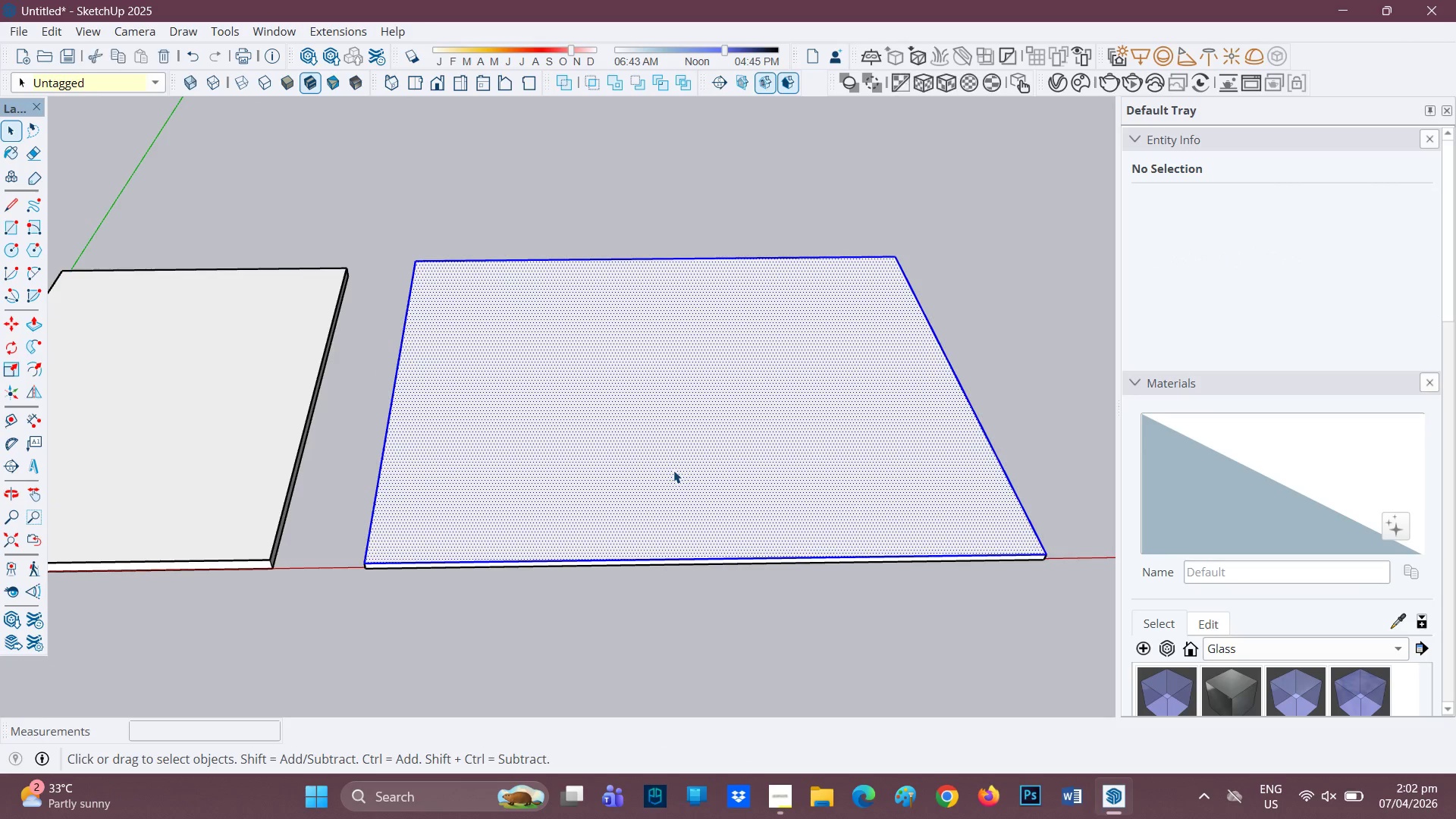 
triple_click([673, 470])
 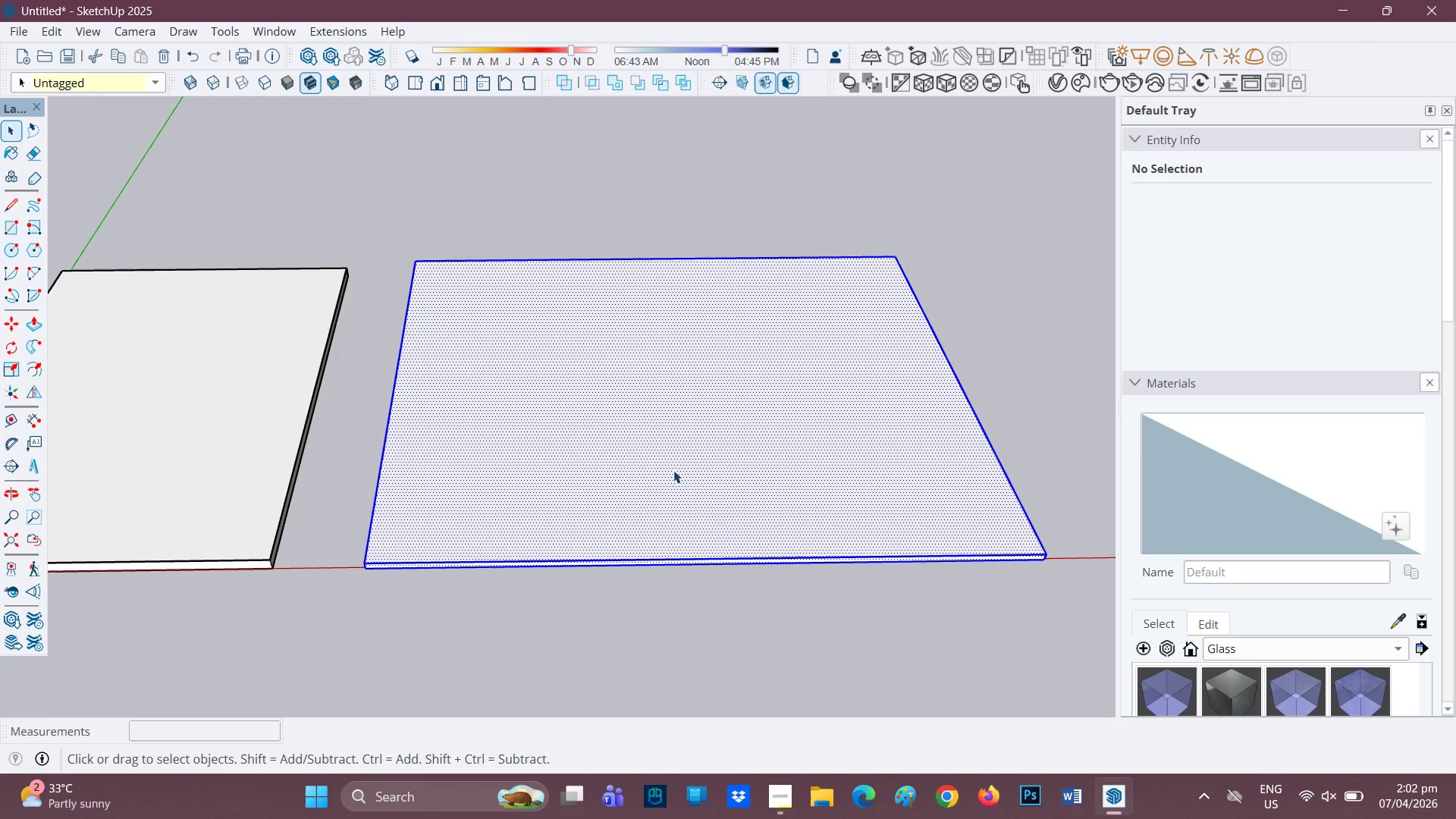 
right_click([673, 470])
 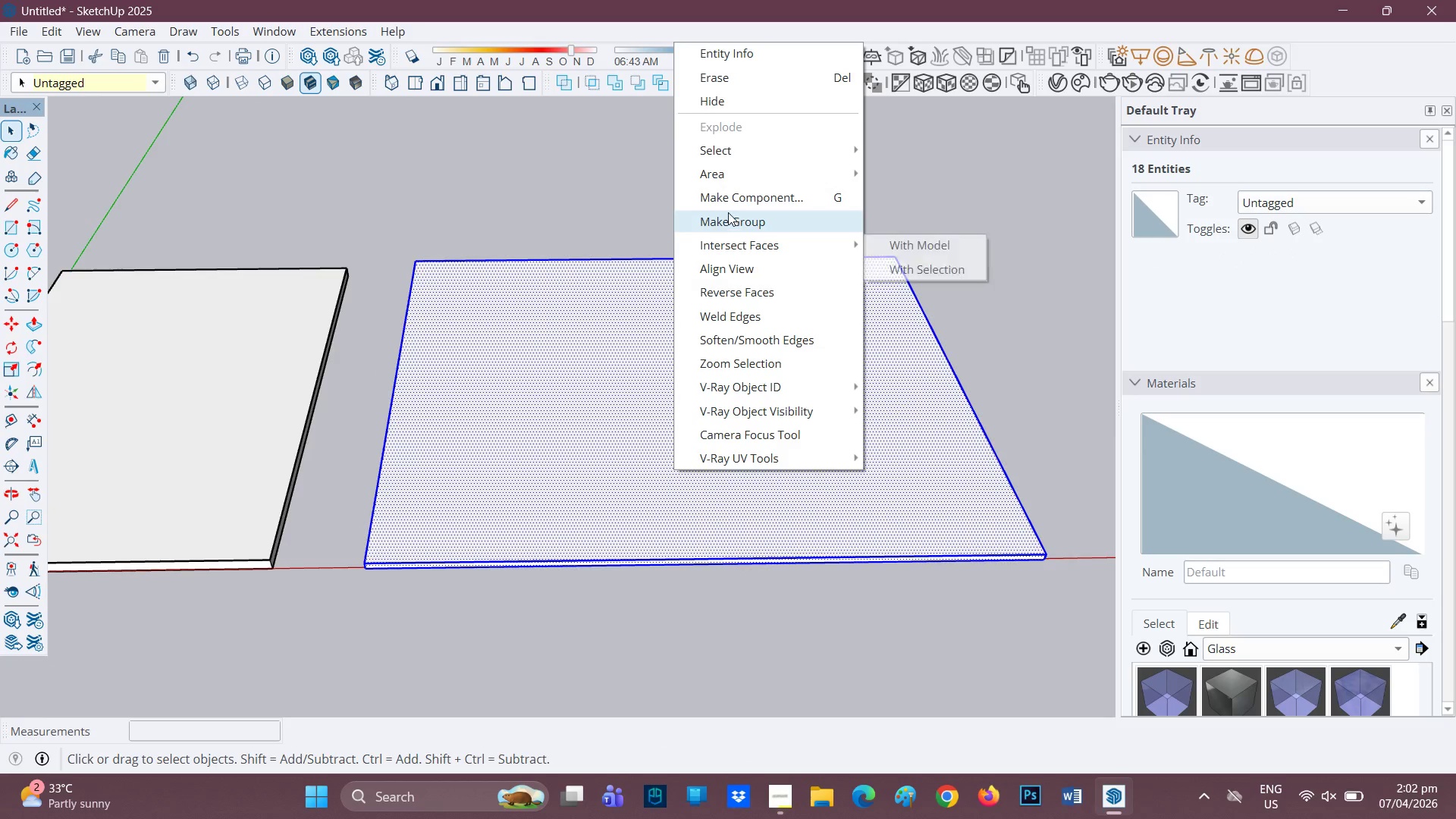 
left_click_drag(start_coordinate=[728, 218], to_coordinate=[728, 227])
 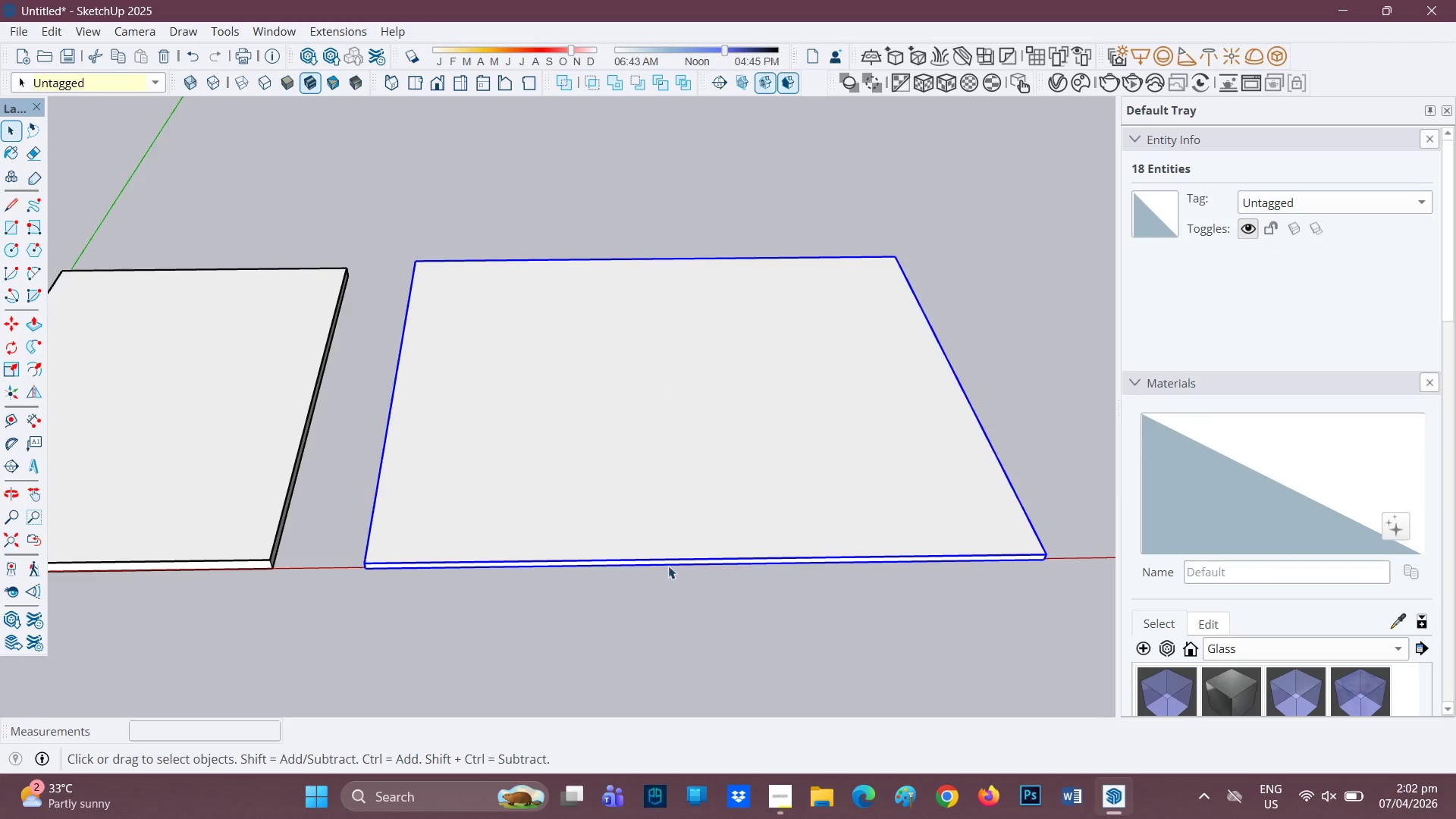 
scroll: coordinate [667, 566], scroll_direction: up, amount: 1.0
 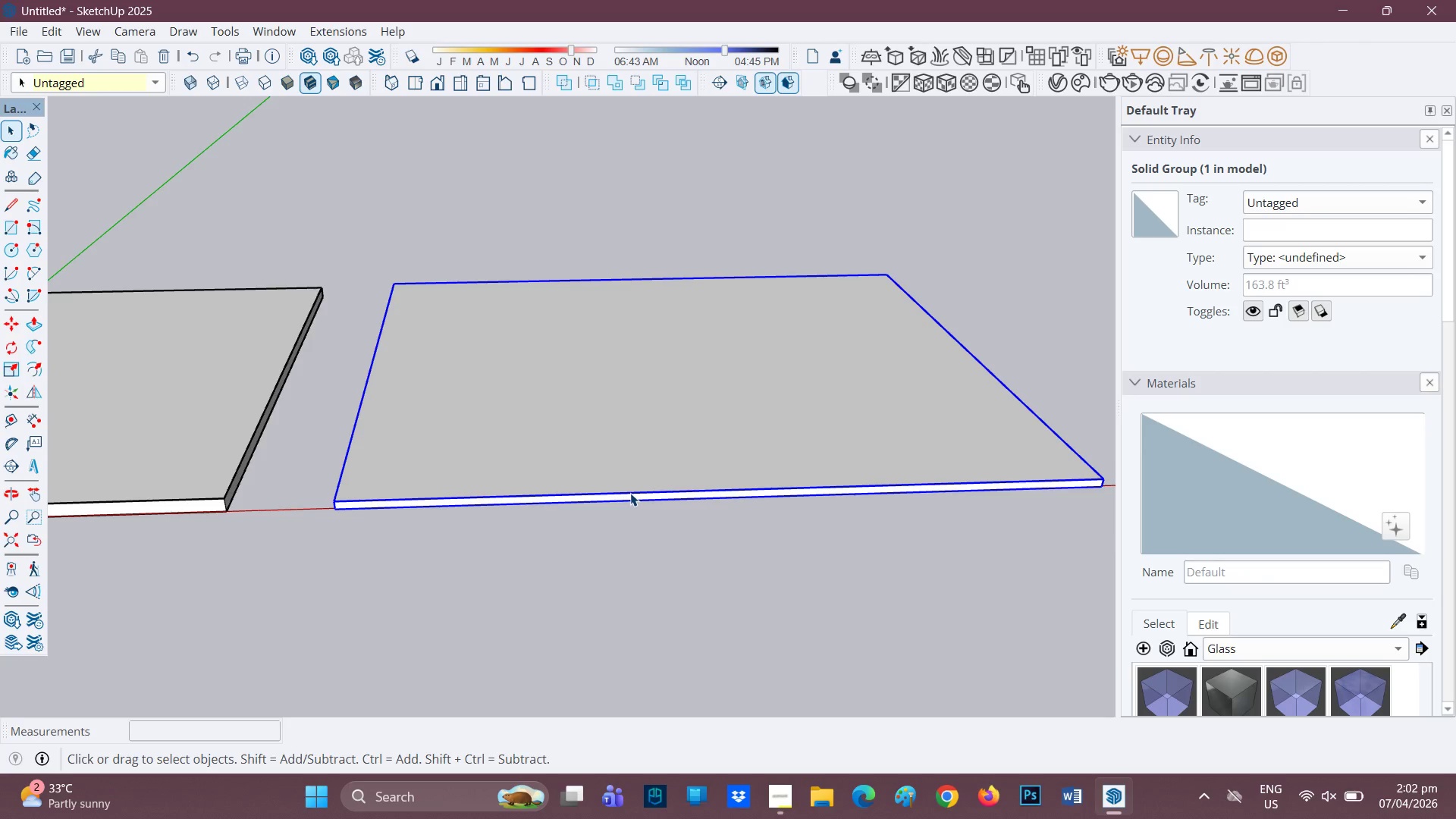 
scroll: coordinate [378, 428], scroll_direction: down, amount: 2.0
 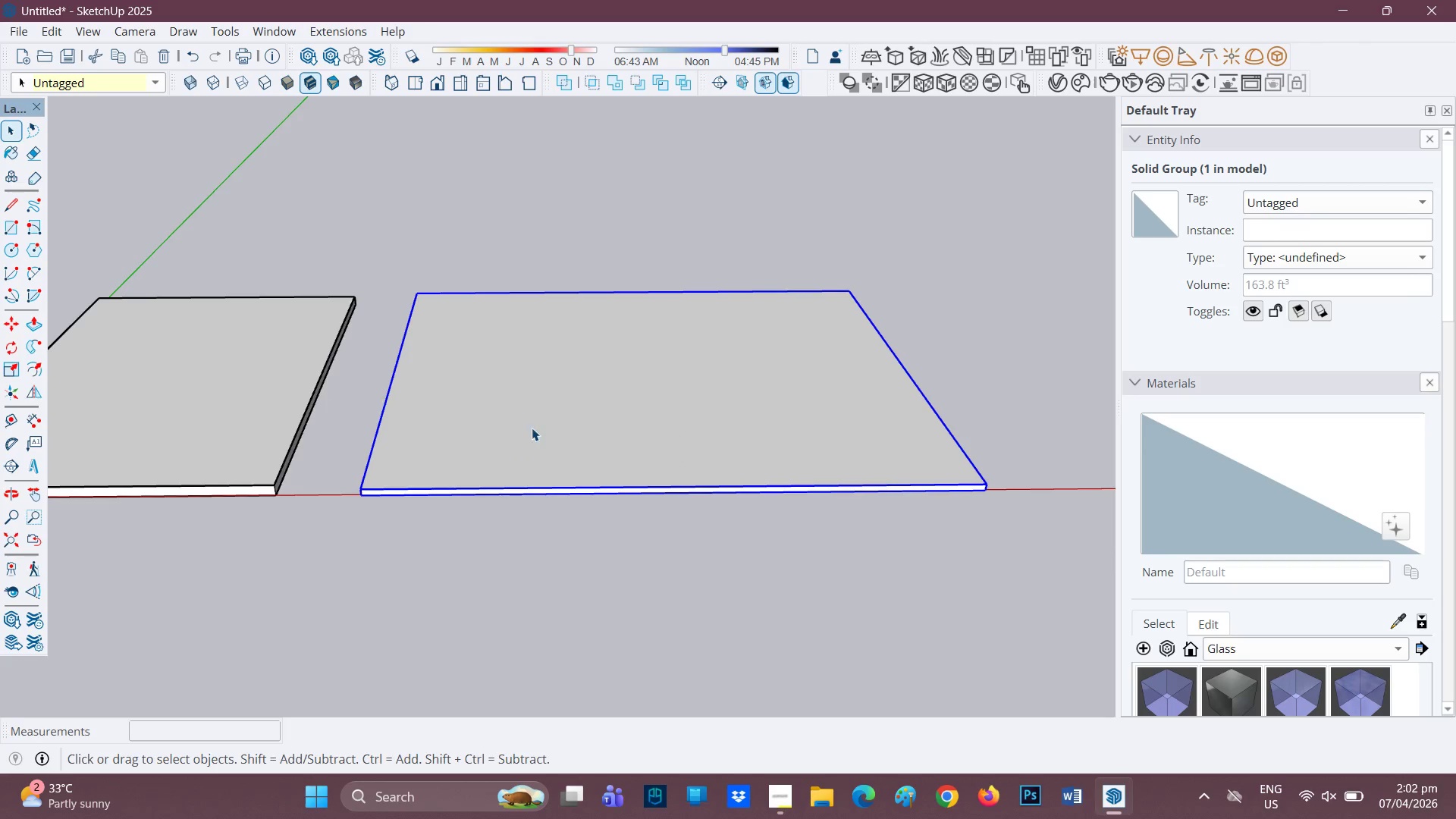 
scroll: coordinate [637, 461], scroll_direction: up, amount: 1.0
 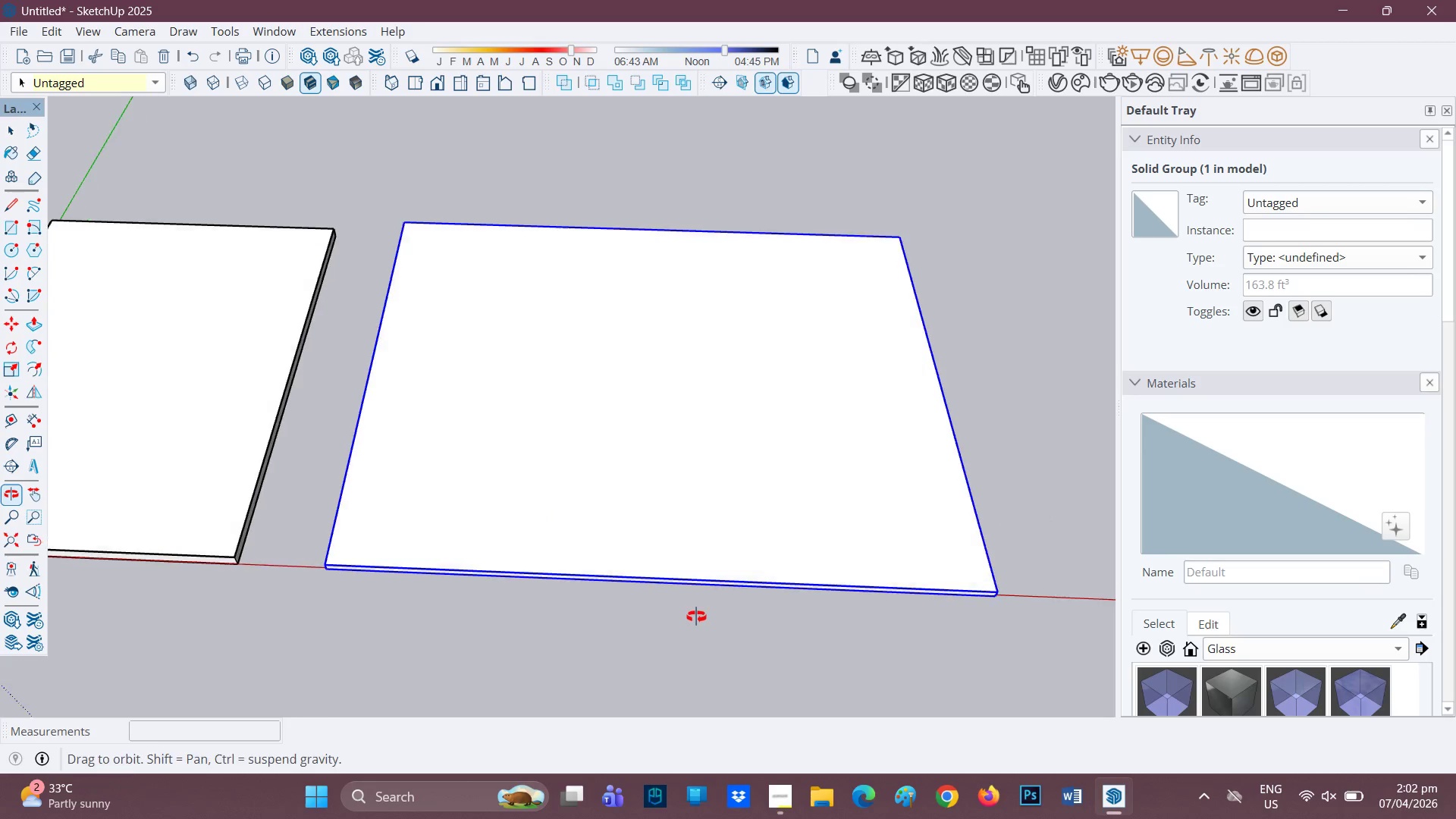 
key(Space)
 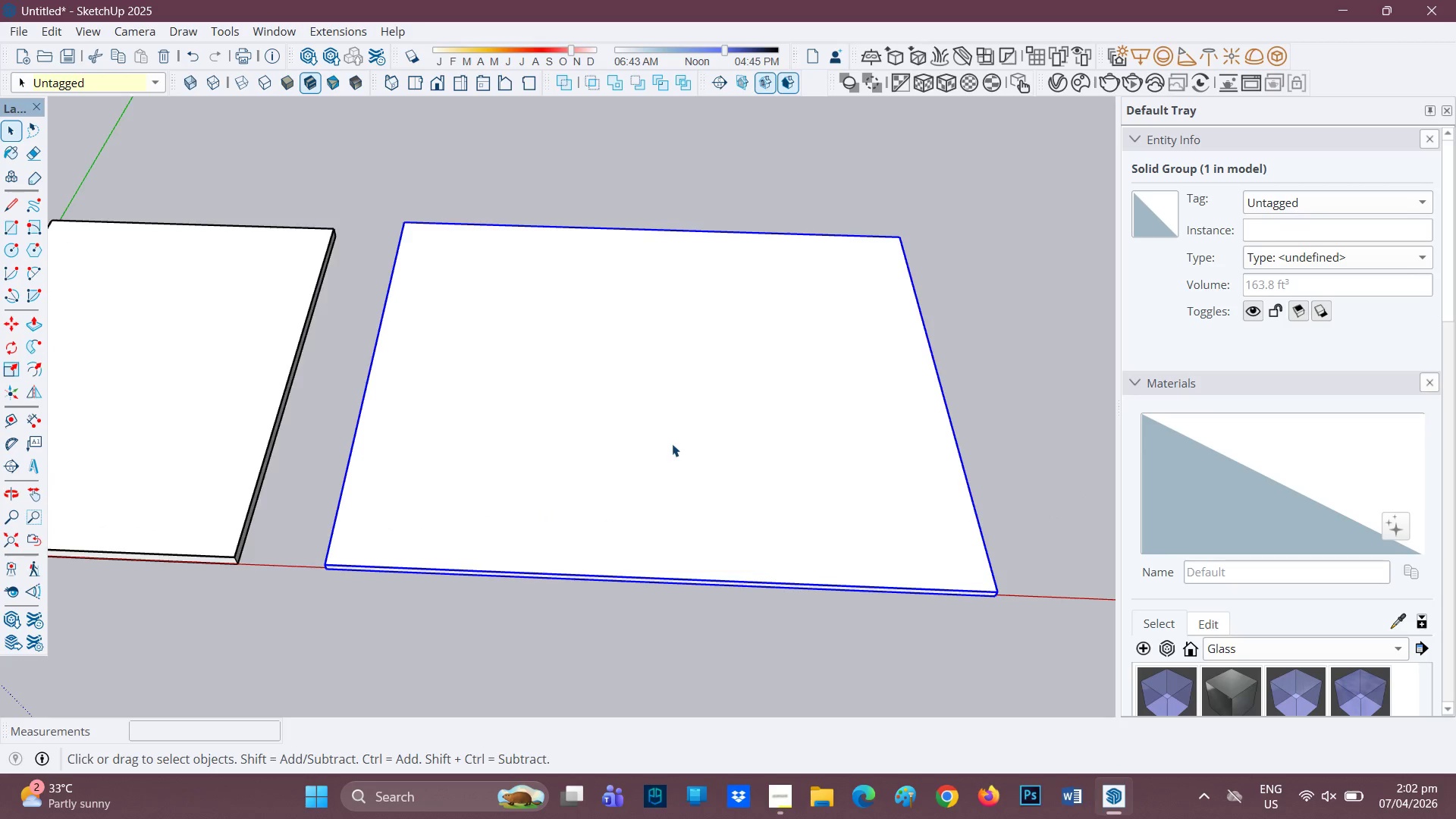 
double_click([672, 444])
 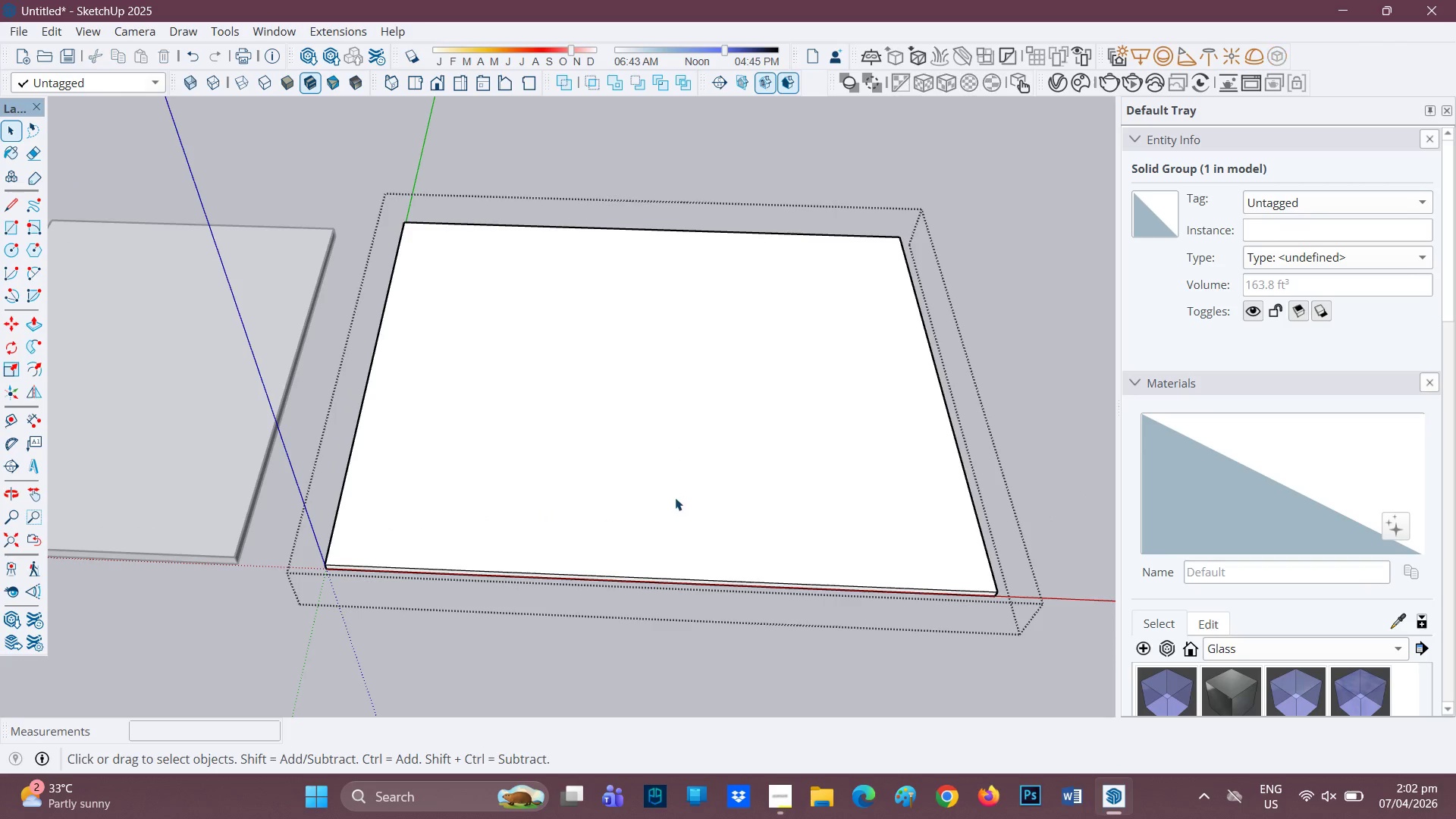 
scroll: coordinate [676, 491], scroll_direction: up, amount: 2.0
 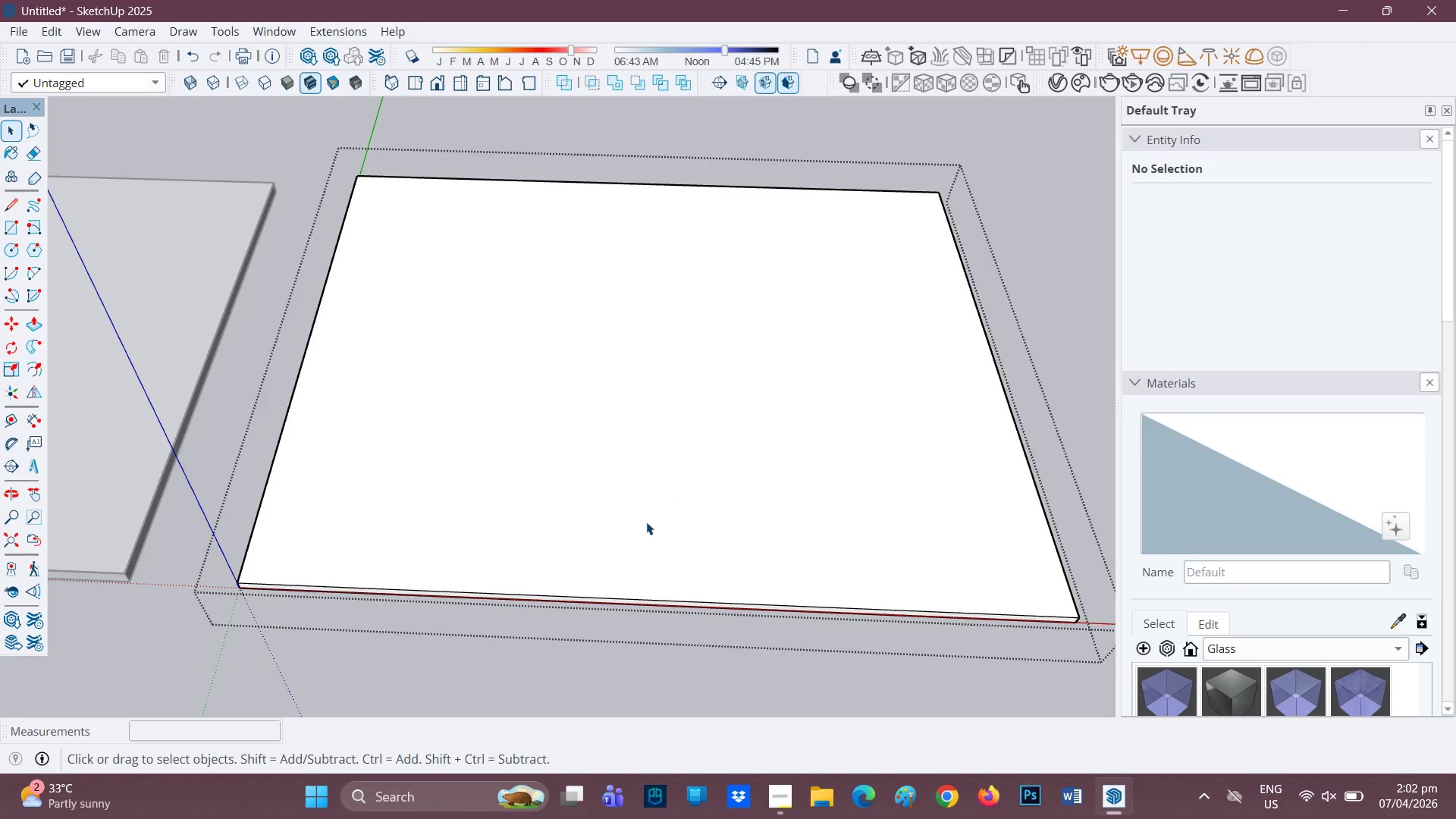 
key(L)
 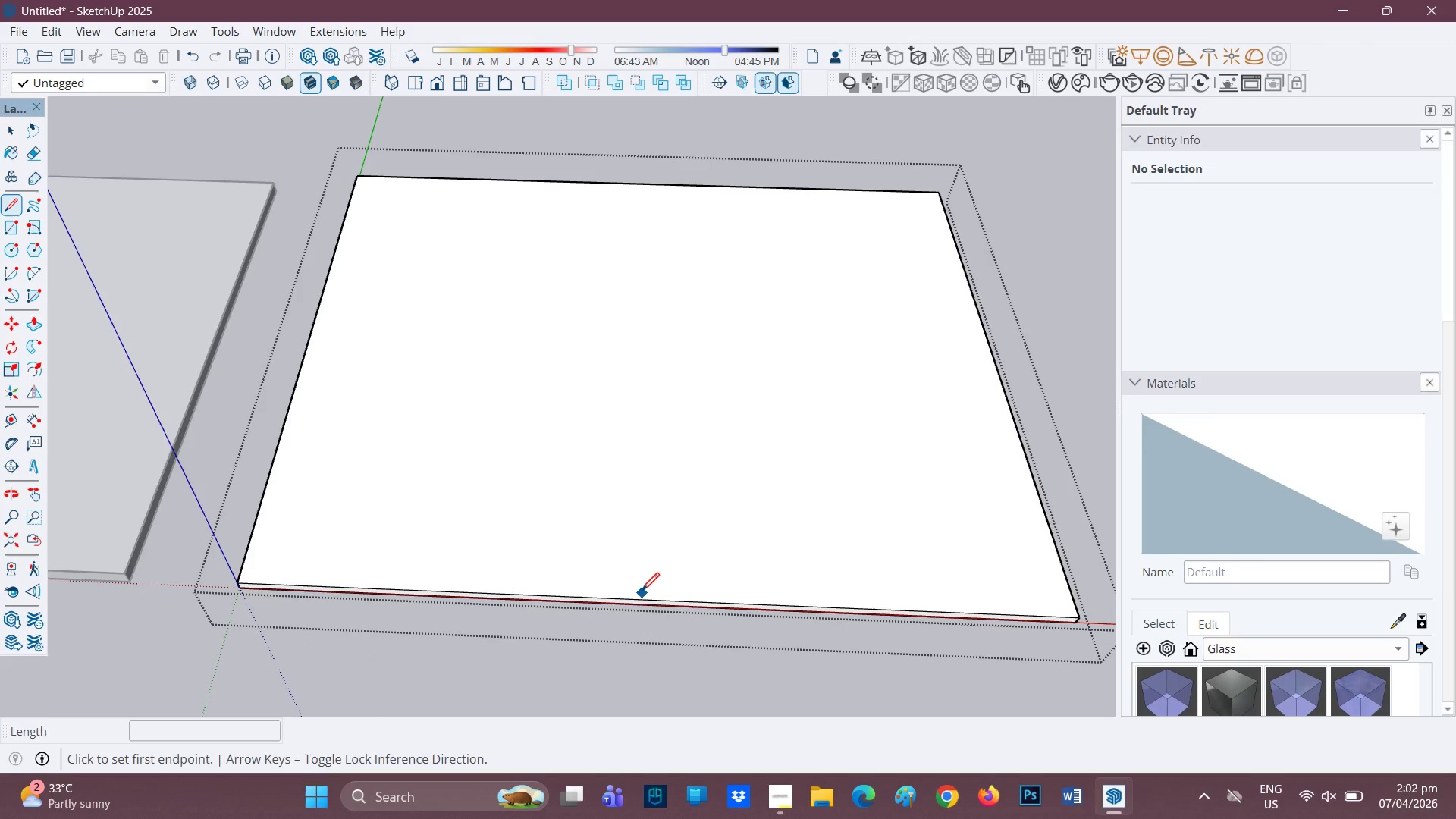 
mouse_move([644, 582])
 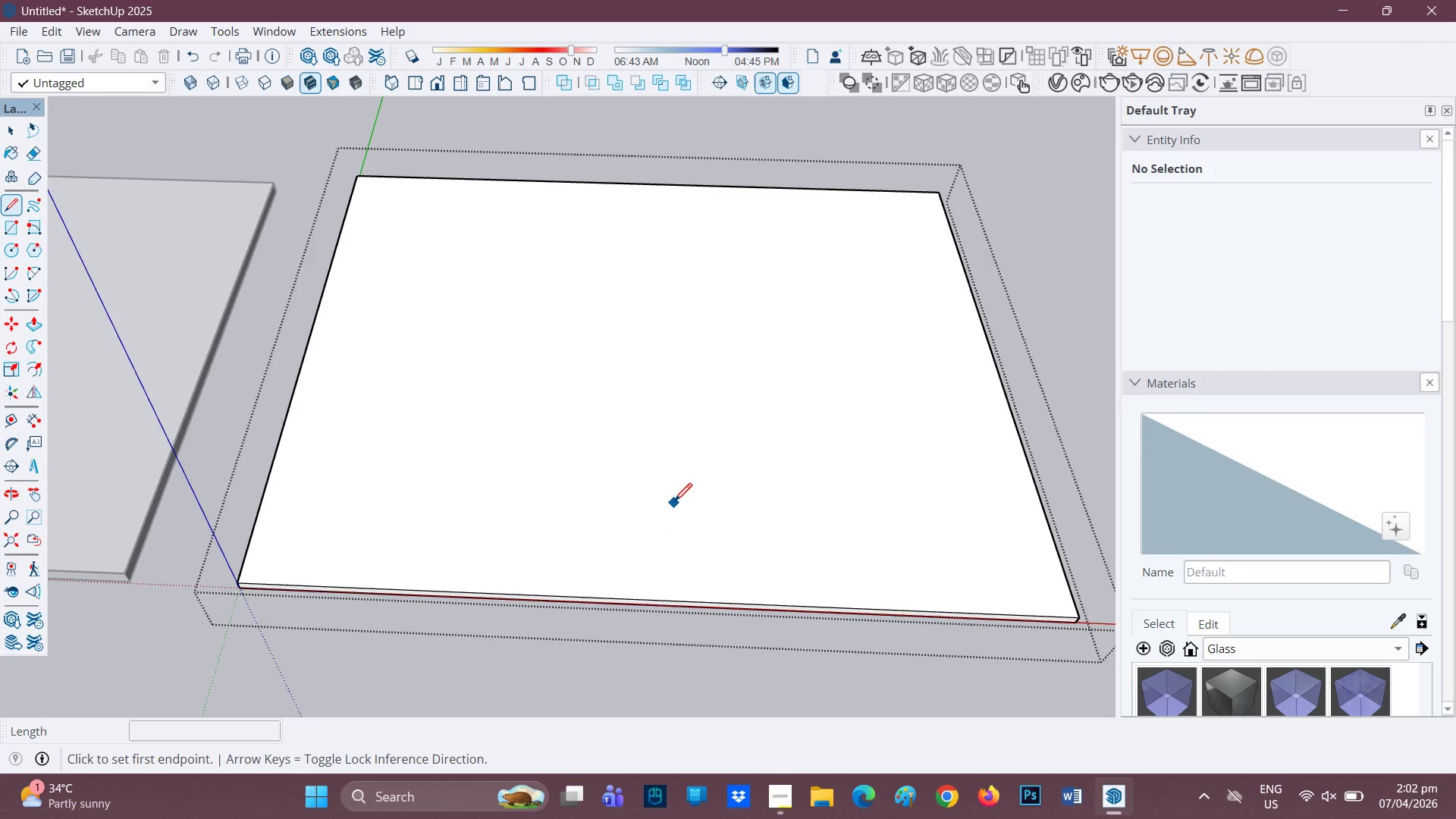 
key(F)
 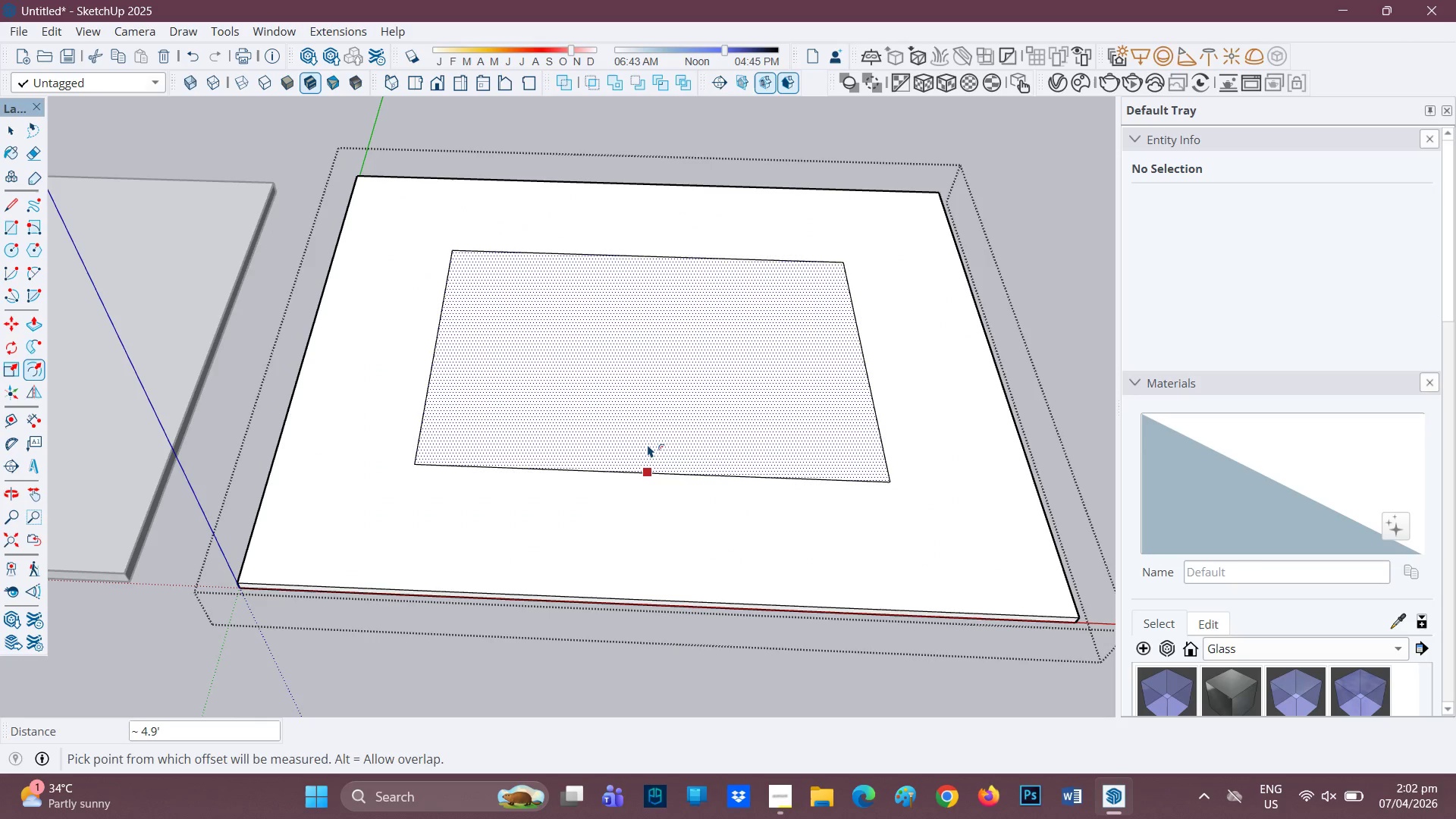 
key(Control+Z)
 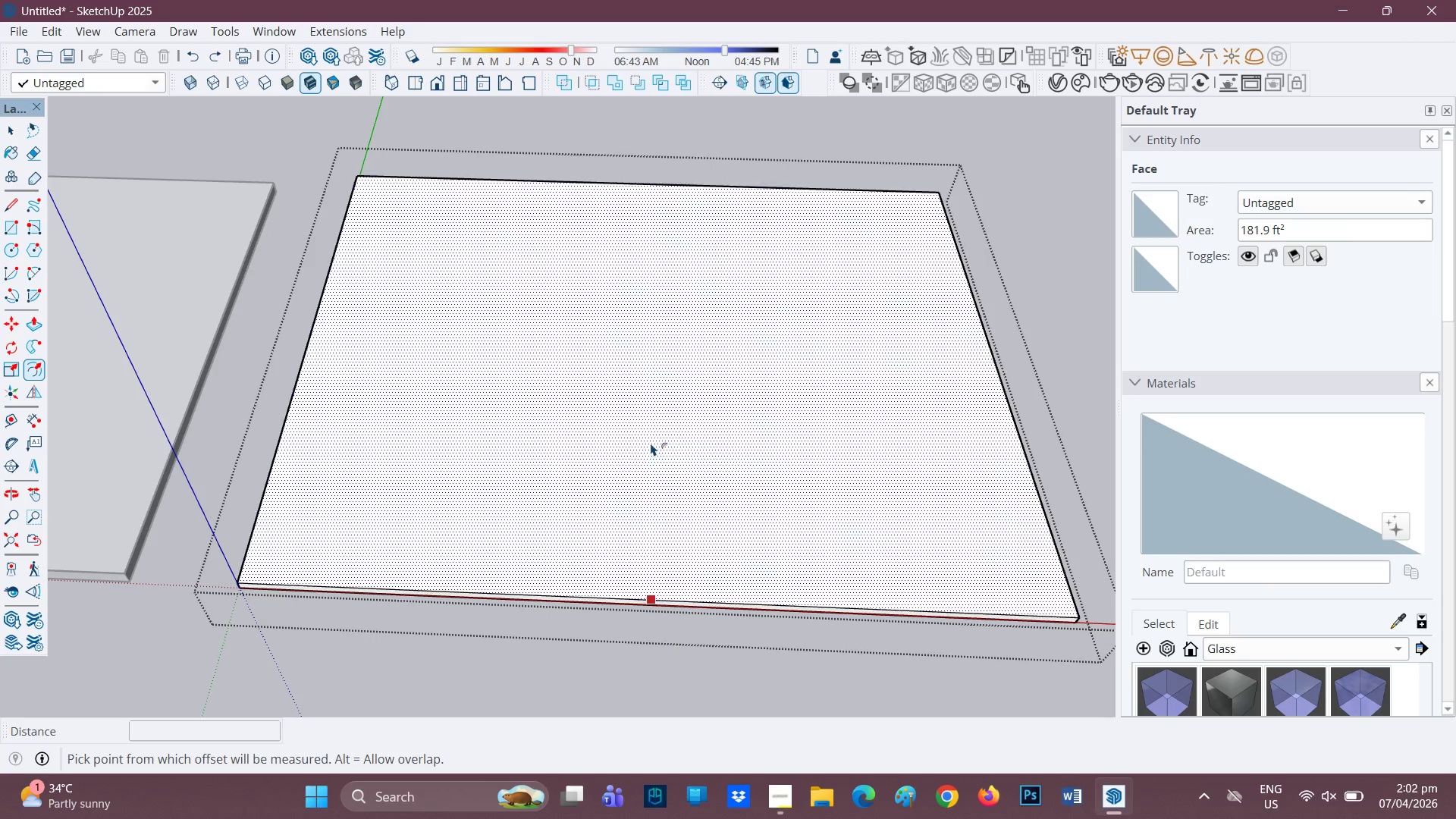 
left_click([654, 443])
 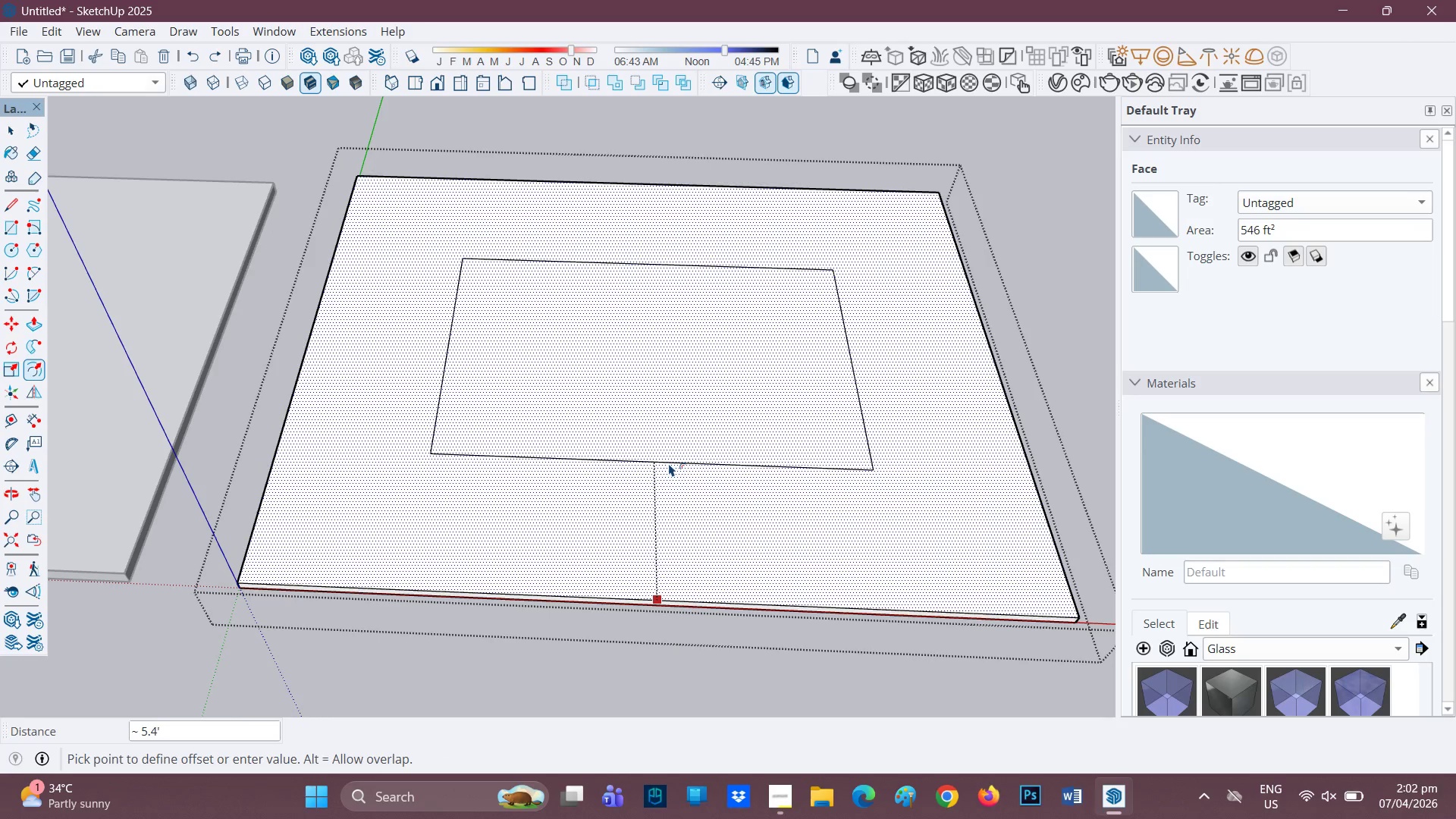 
key(3)
 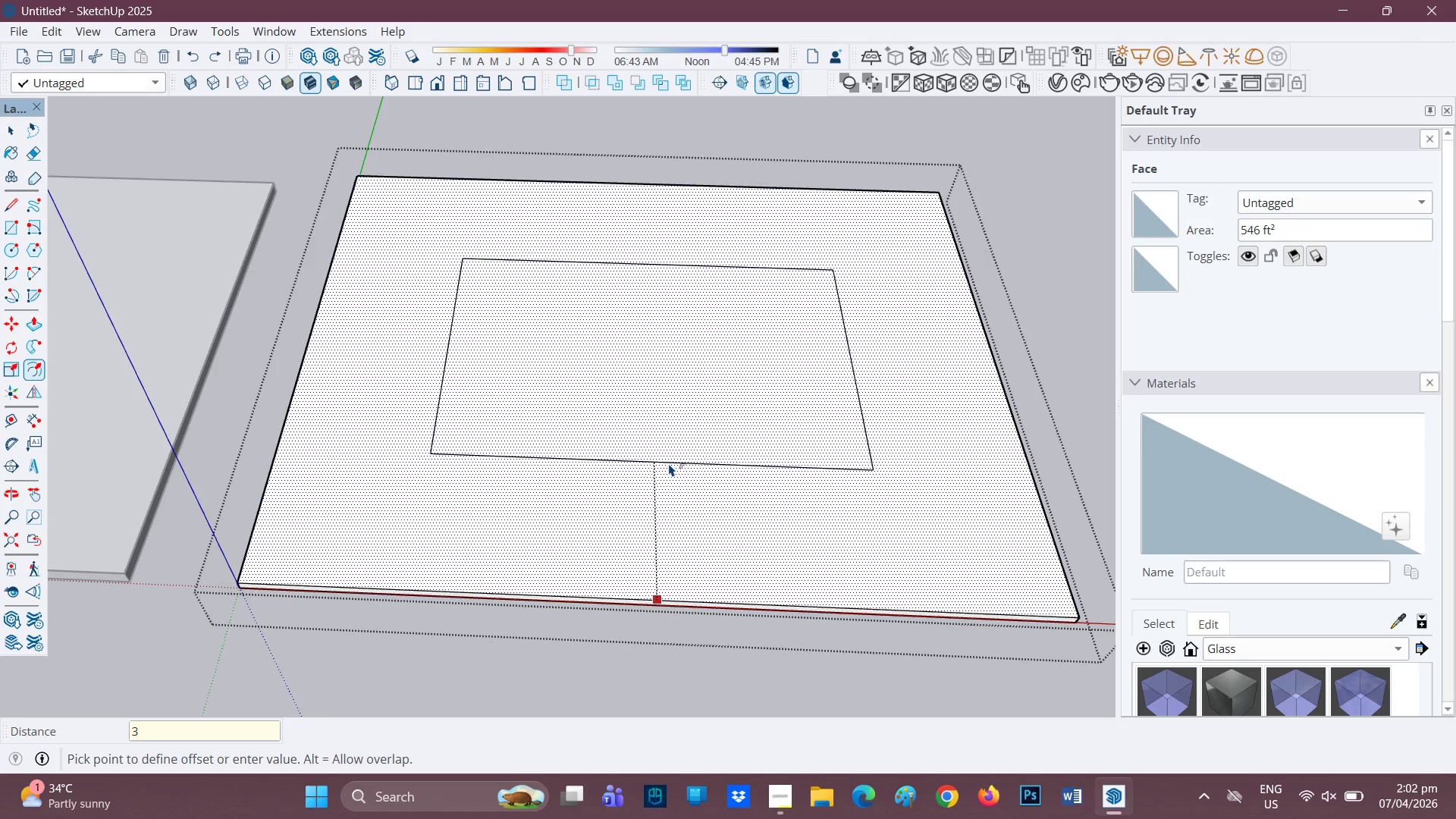 
key(Quote)
 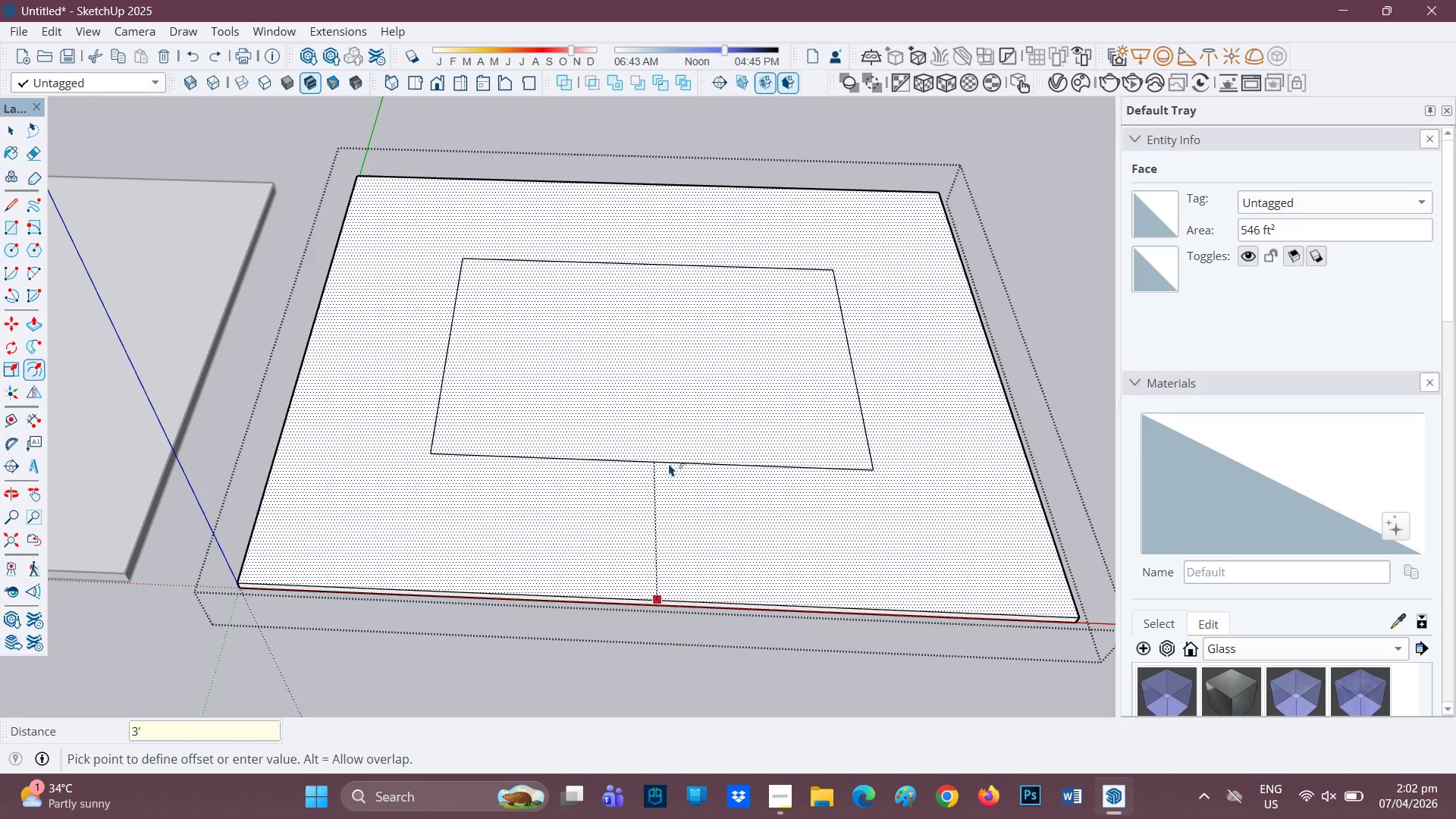 
key(Enter)
 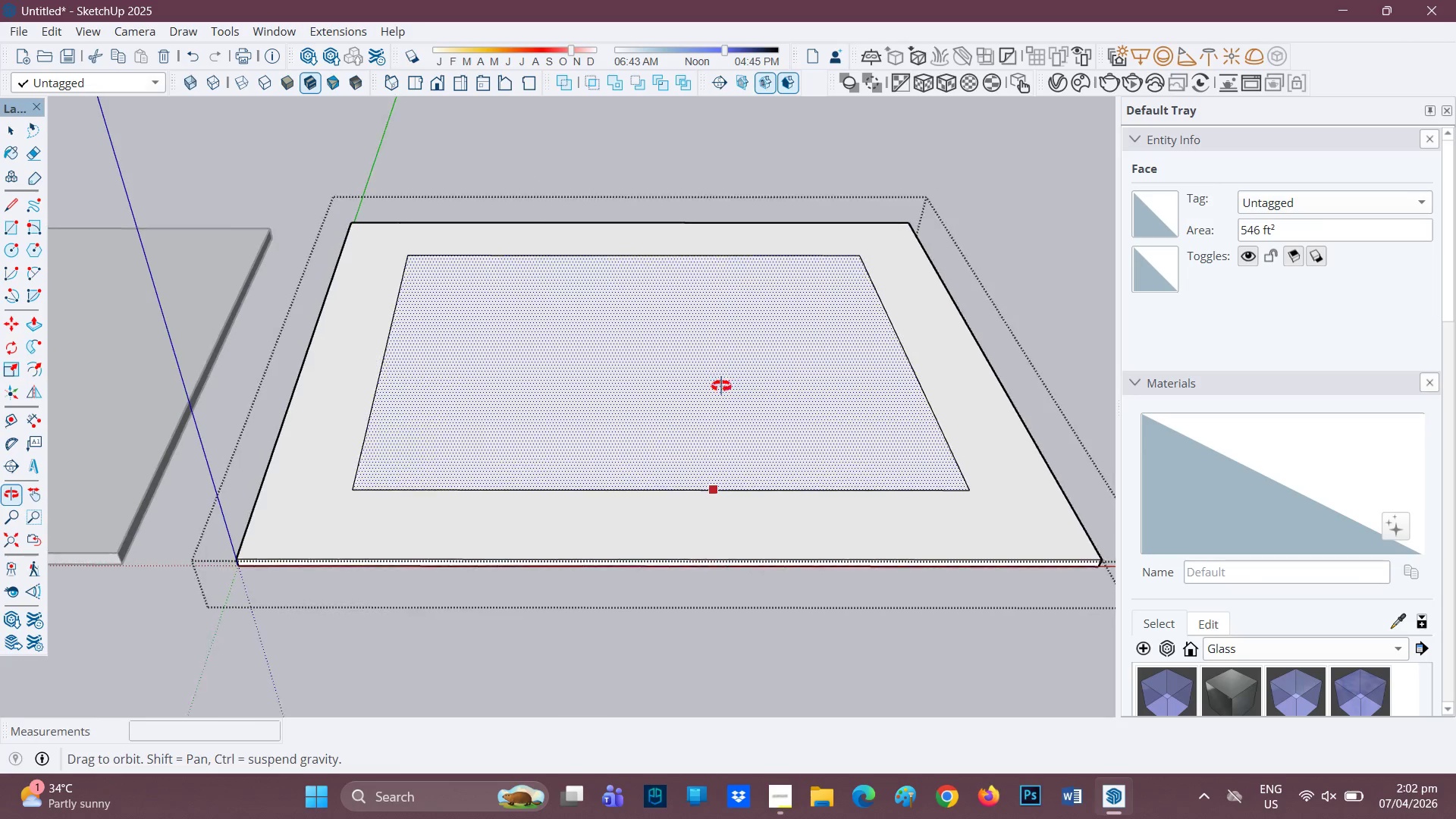 
key(Space)
 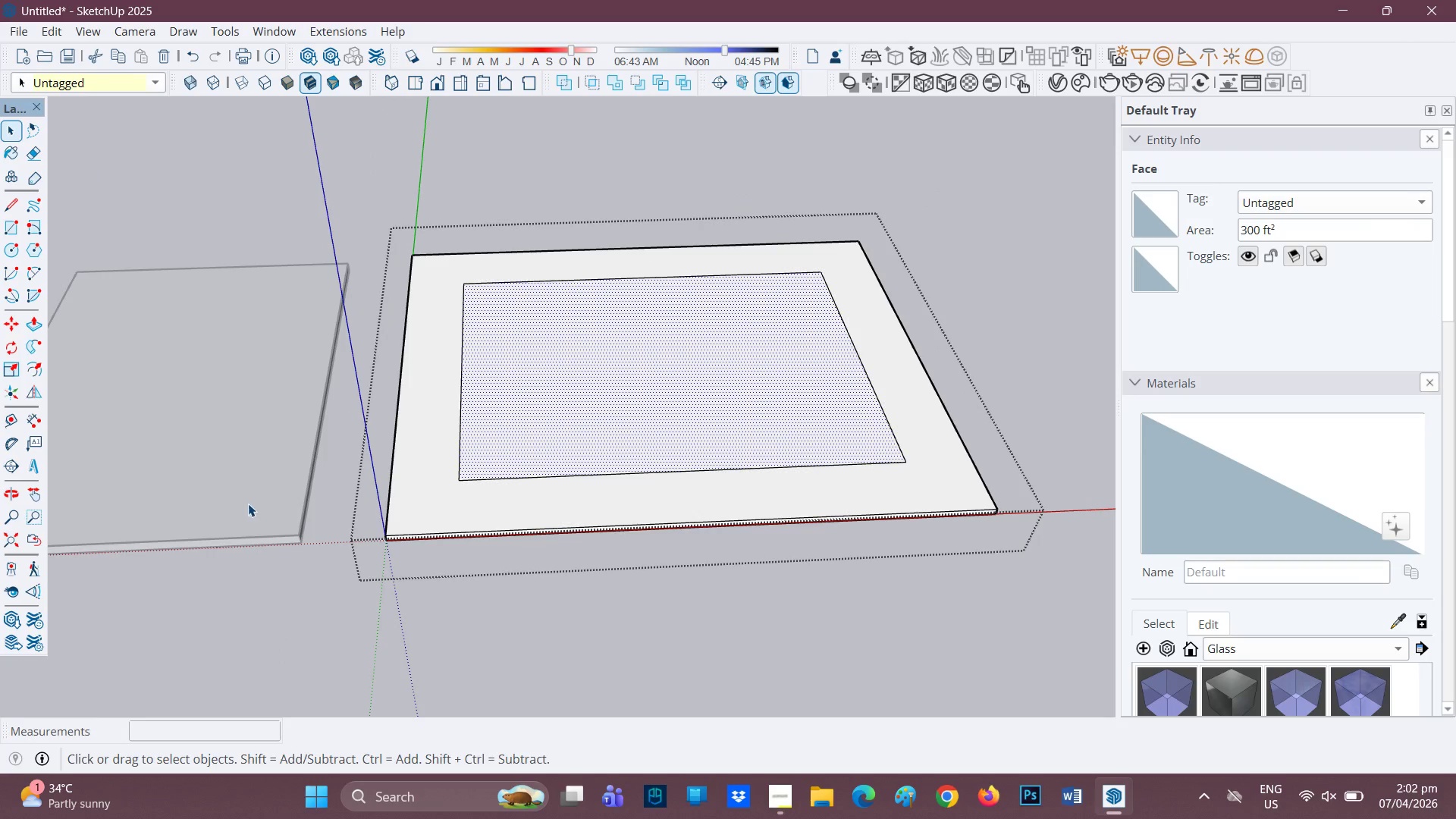 
scroll: coordinate [719, 409], scroll_direction: down, amount: 3.0
 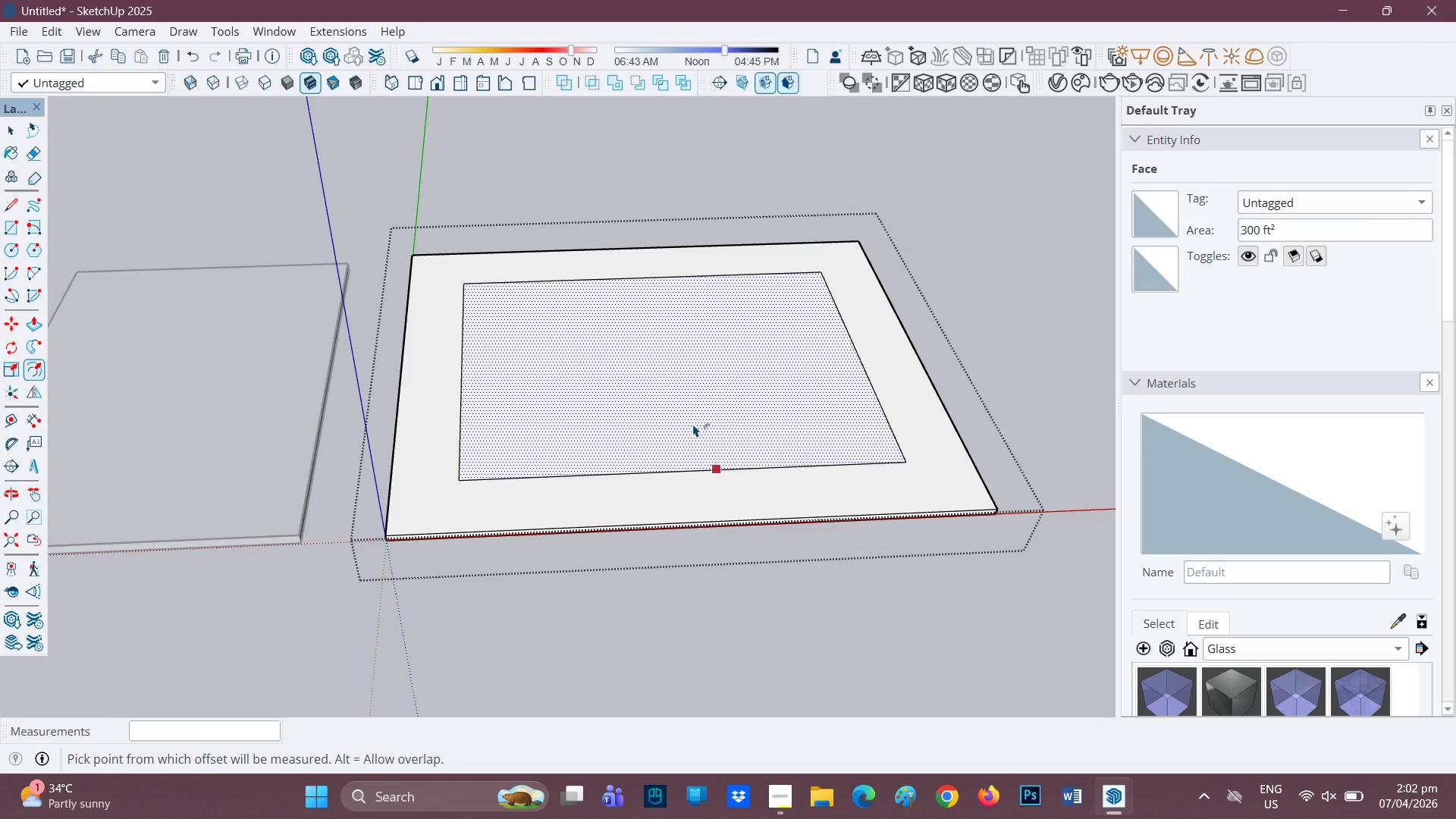 
left_click([248, 481])
 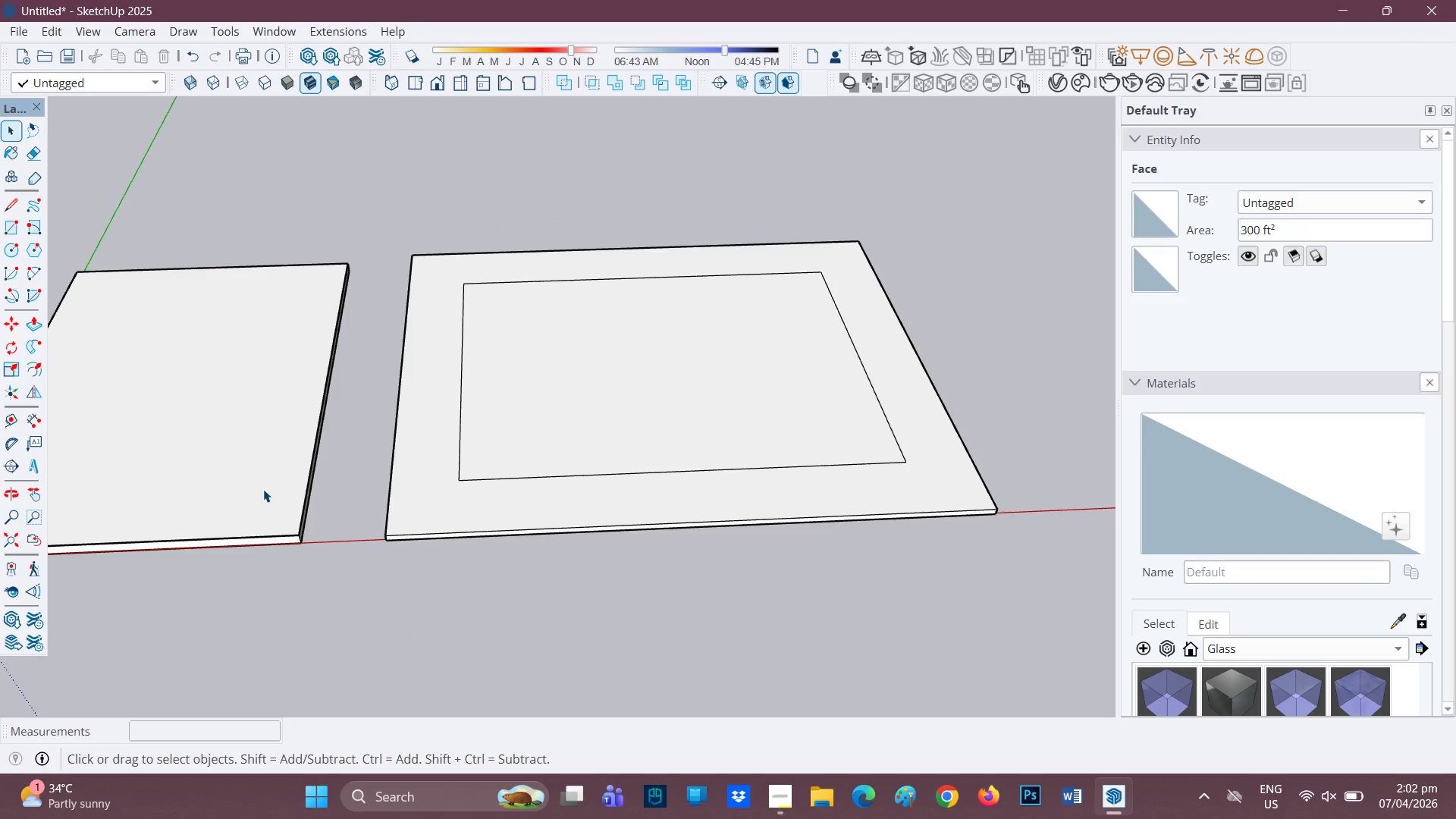 
left_click([253, 500])
 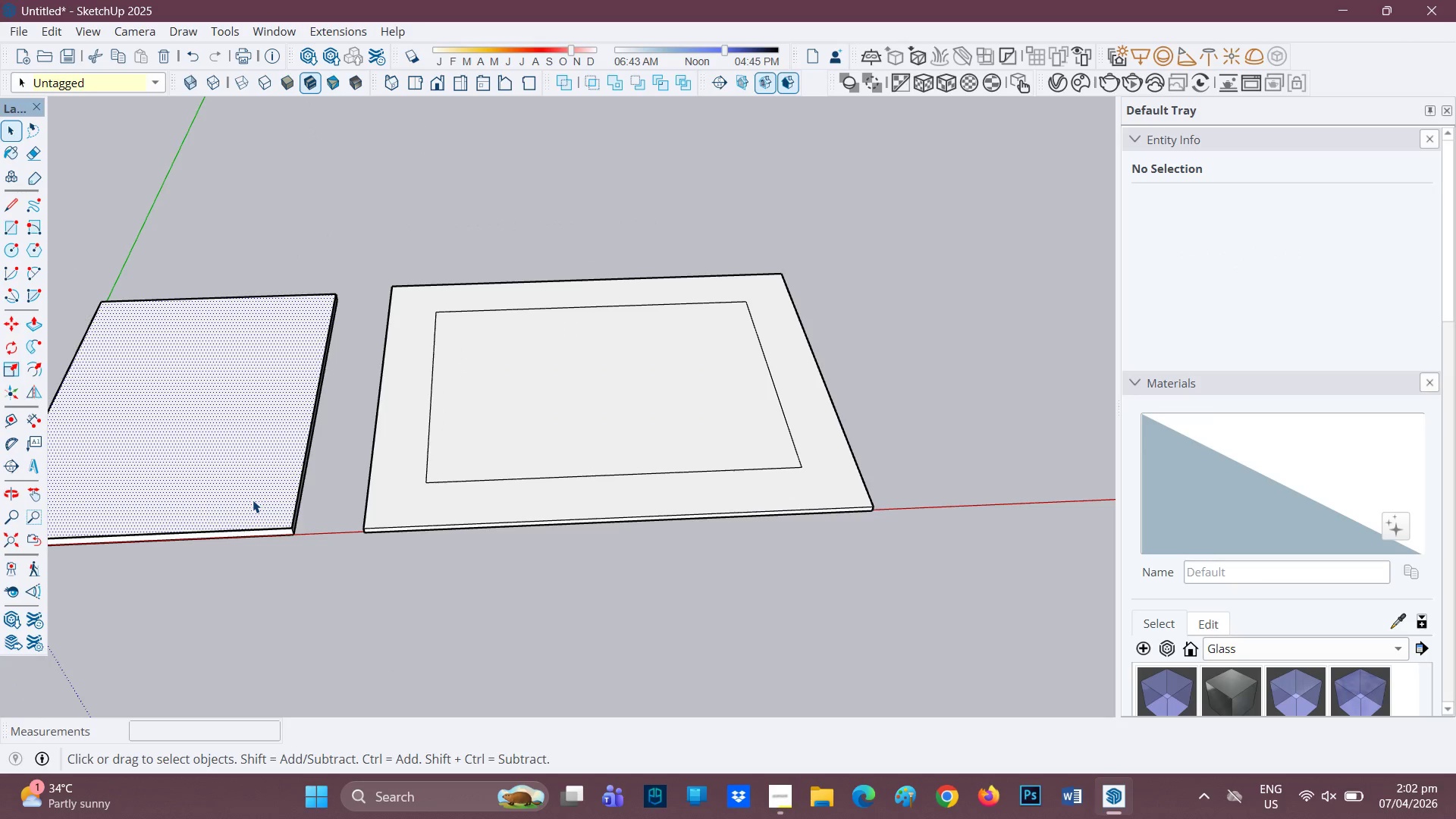 
scroll: coordinate [256, 496], scroll_direction: down, amount: 2.0
 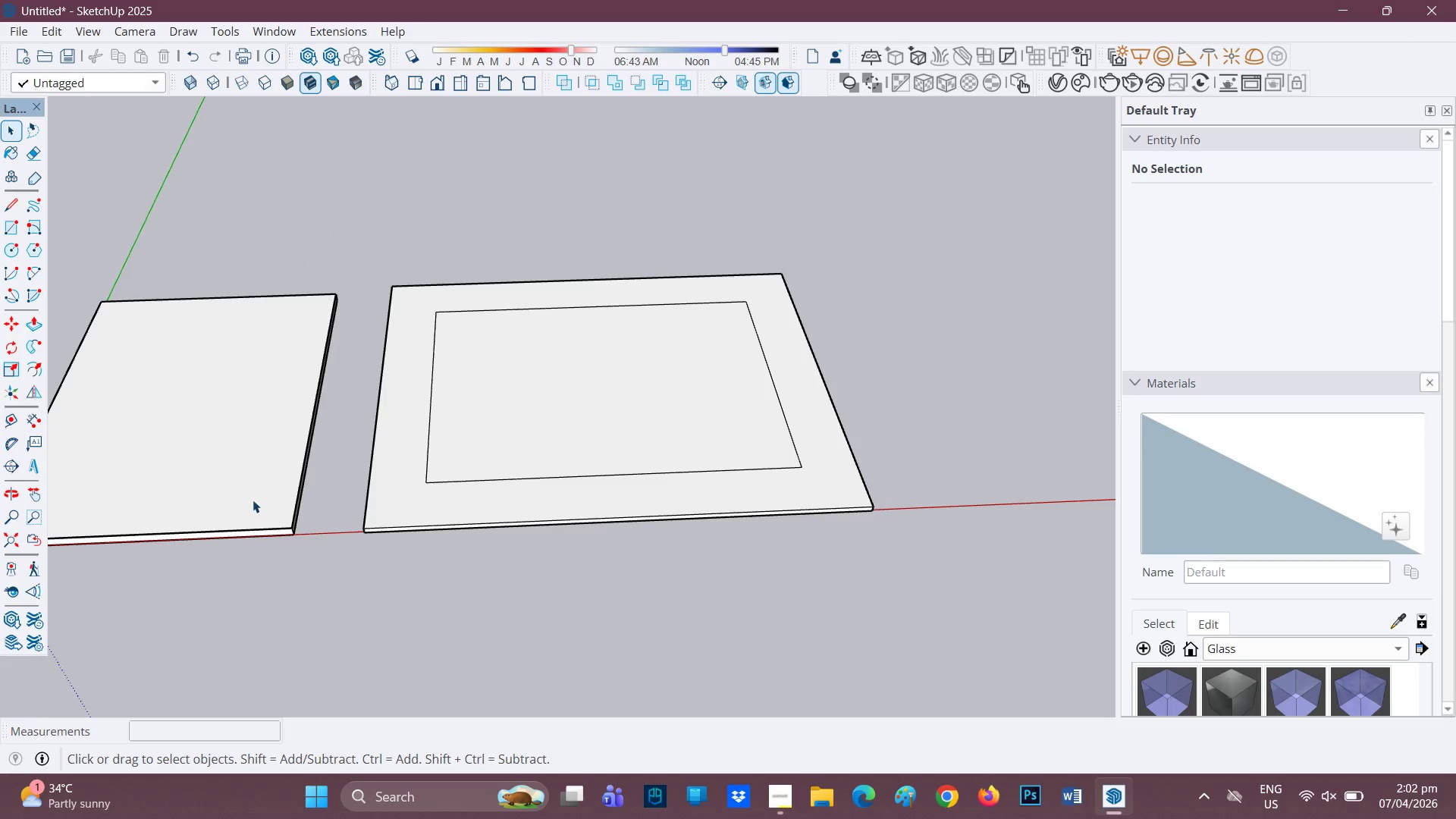 
left_click([253, 500])
 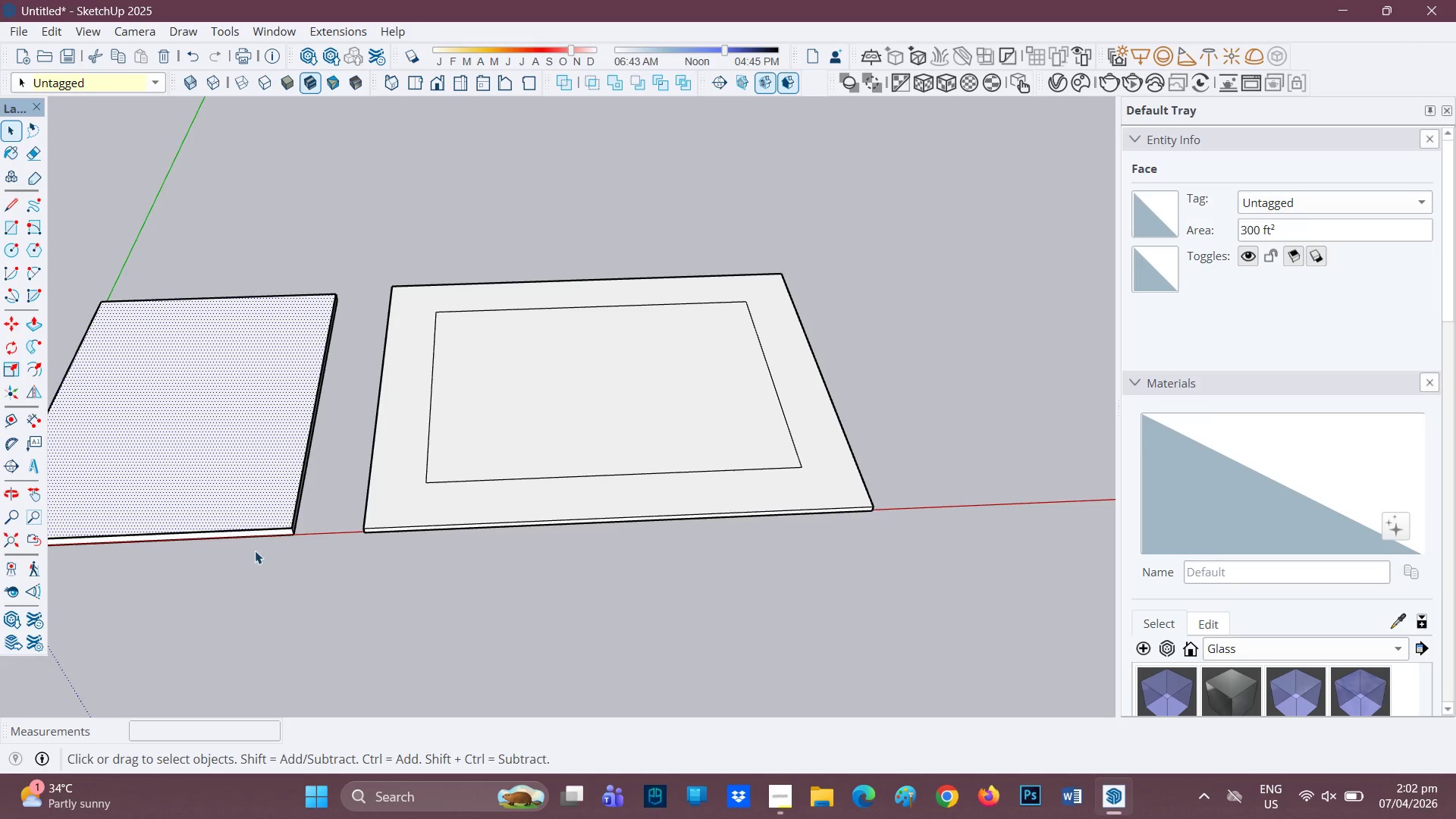 
scroll: coordinate [263, 540], scroll_direction: up, amount: 3.0
 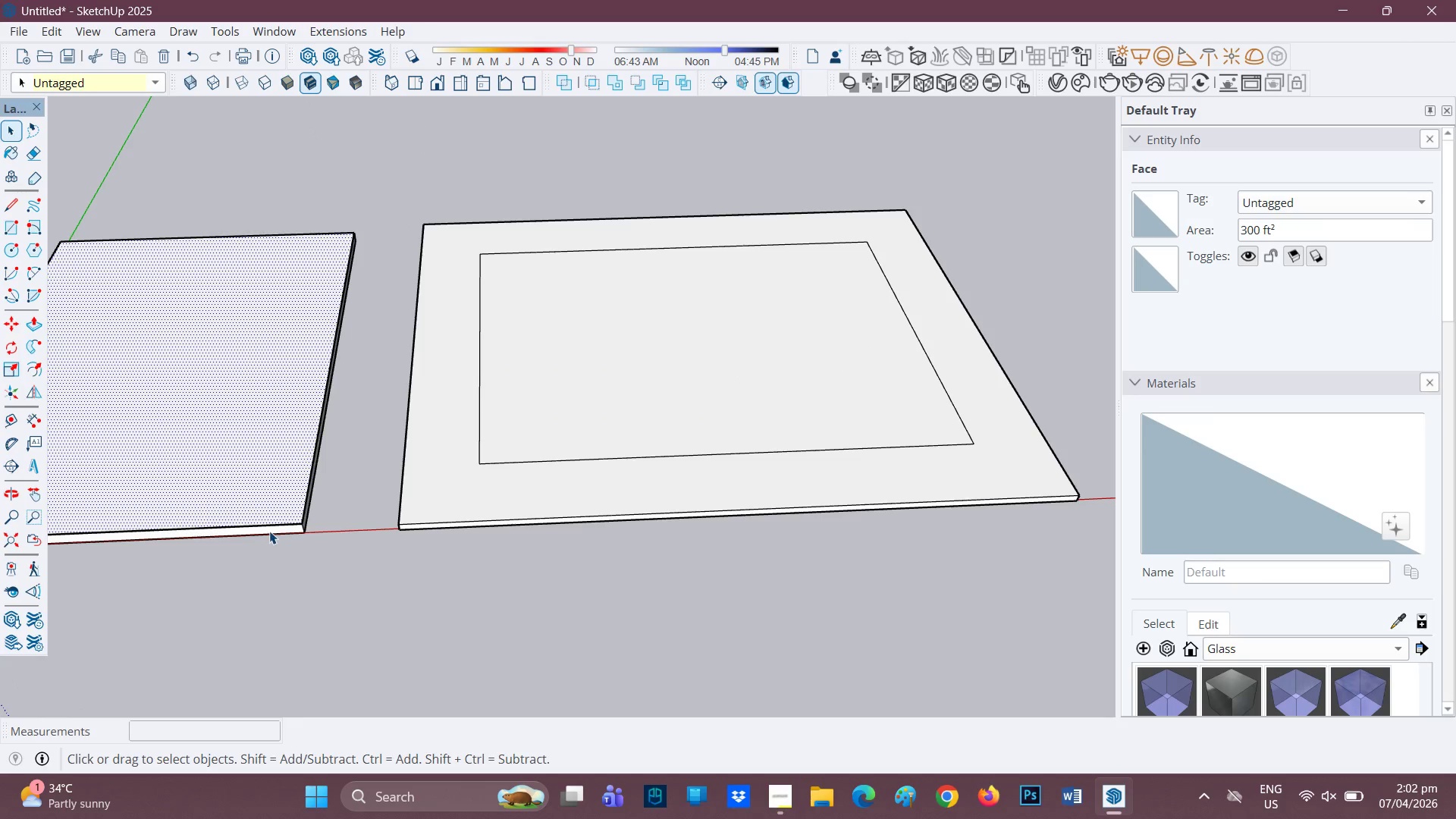 
key(H)
 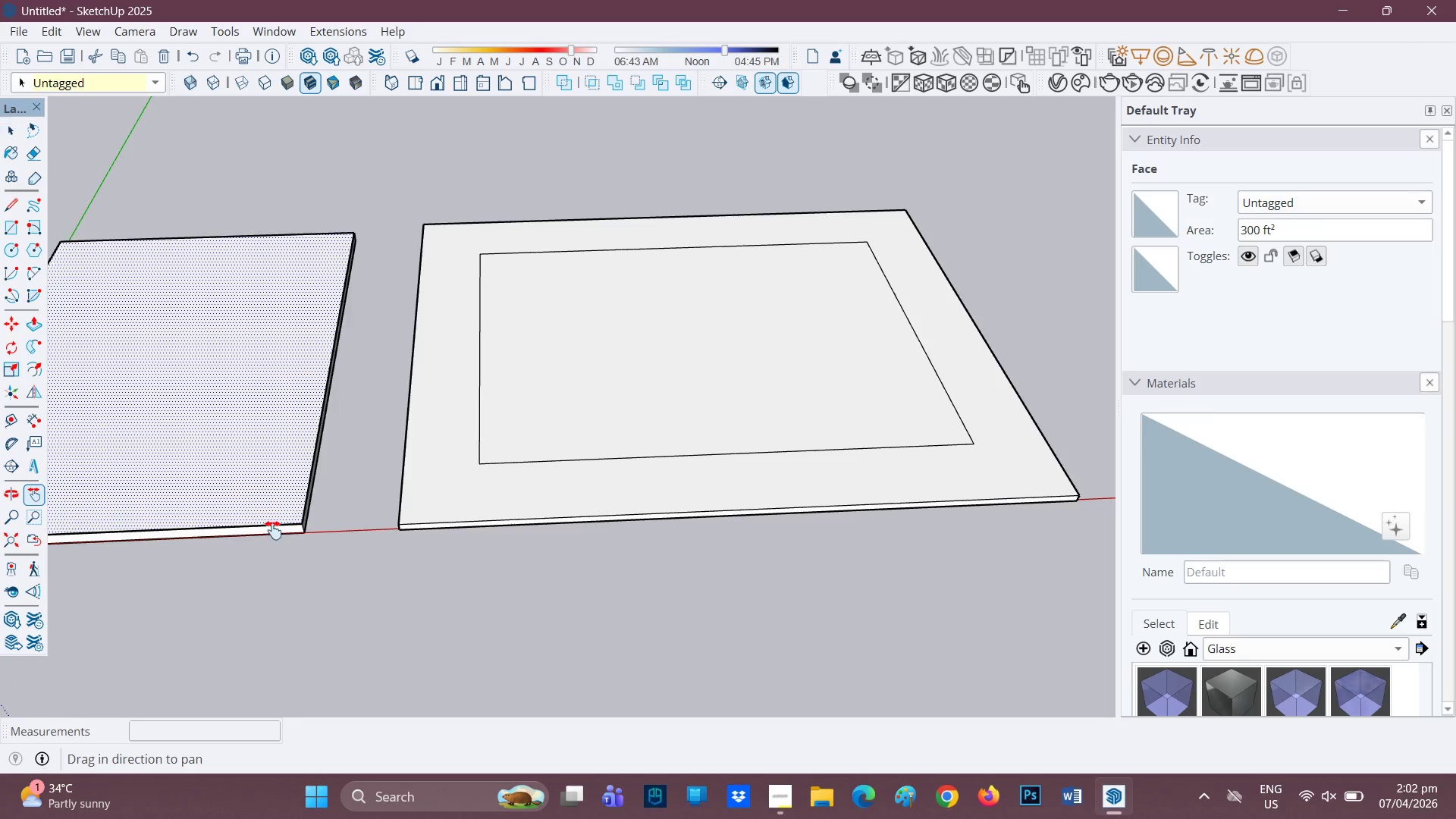 
left_click_drag(start_coordinate=[270, 531], to_coordinate=[541, 502])
 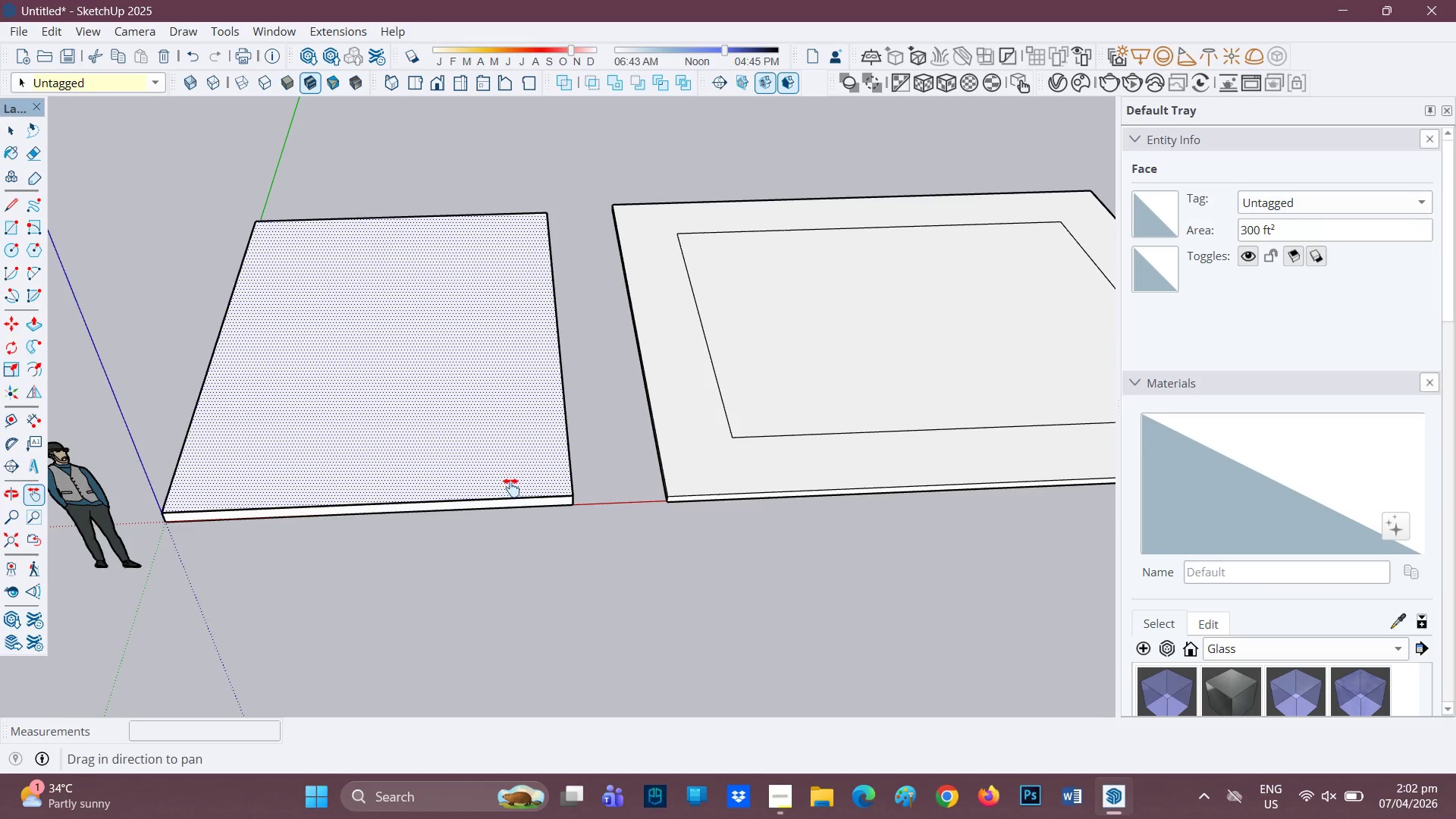 
key(Space)
 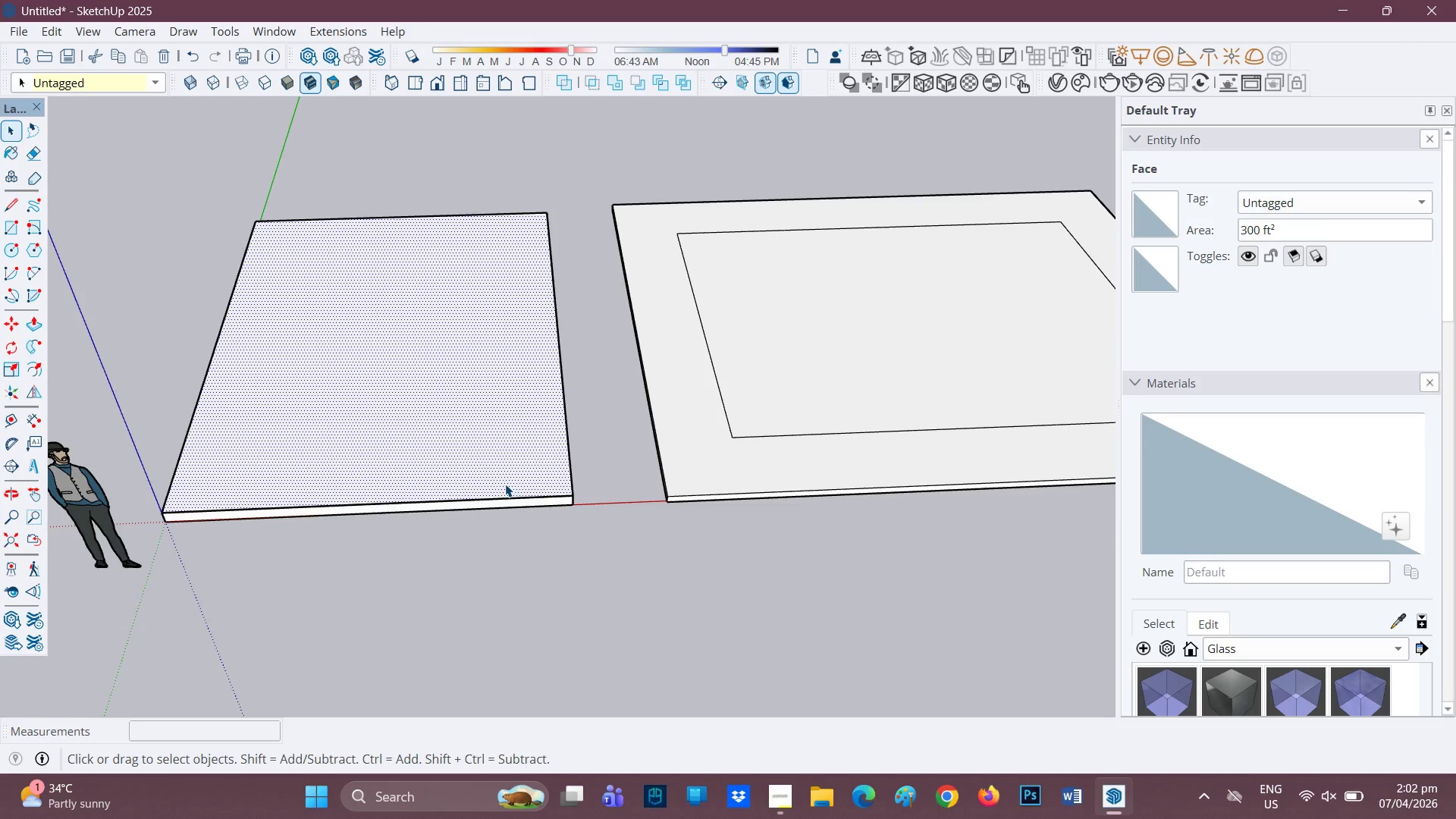 
double_click([505, 484])
 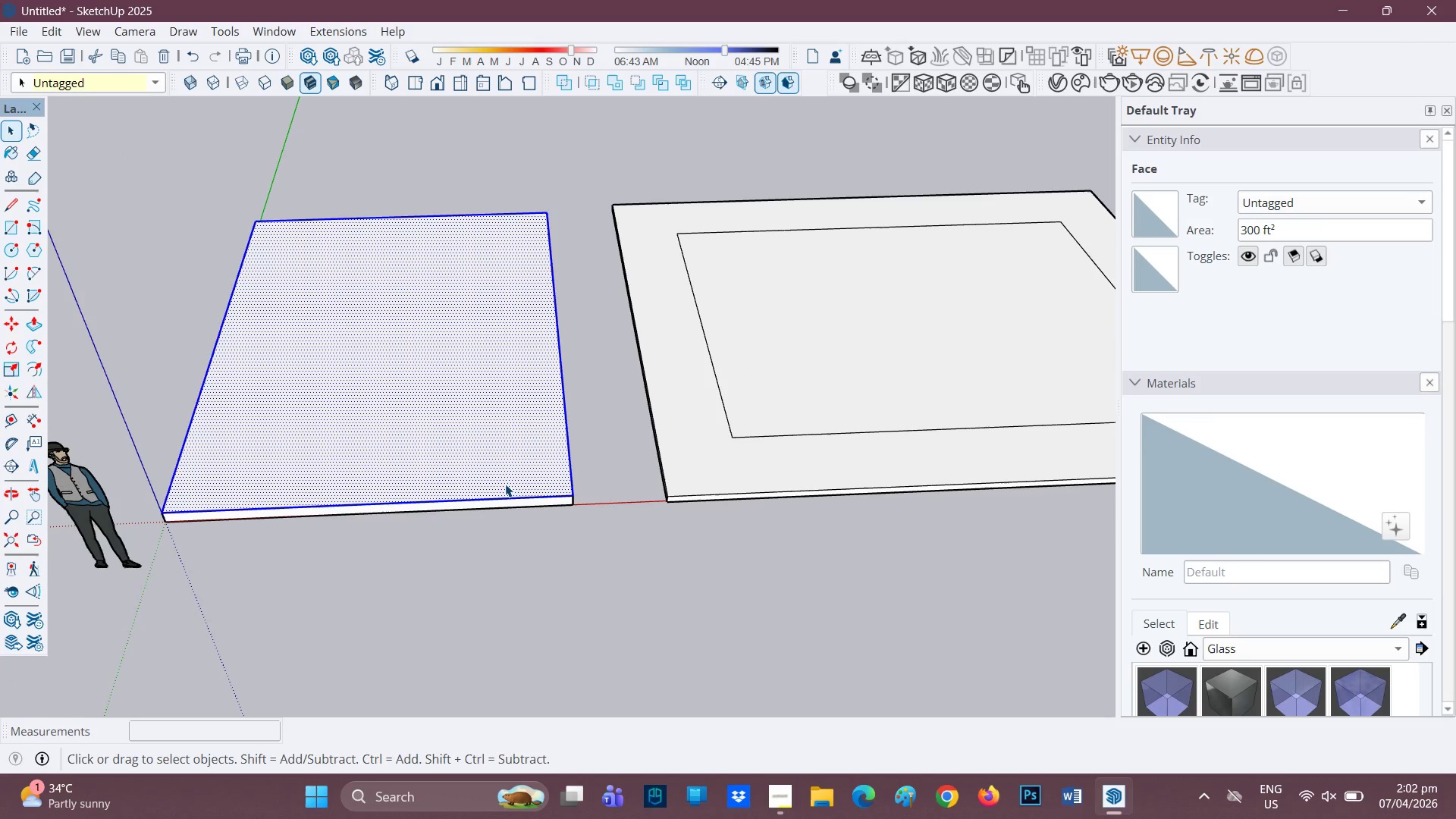 
triple_click([505, 484])
 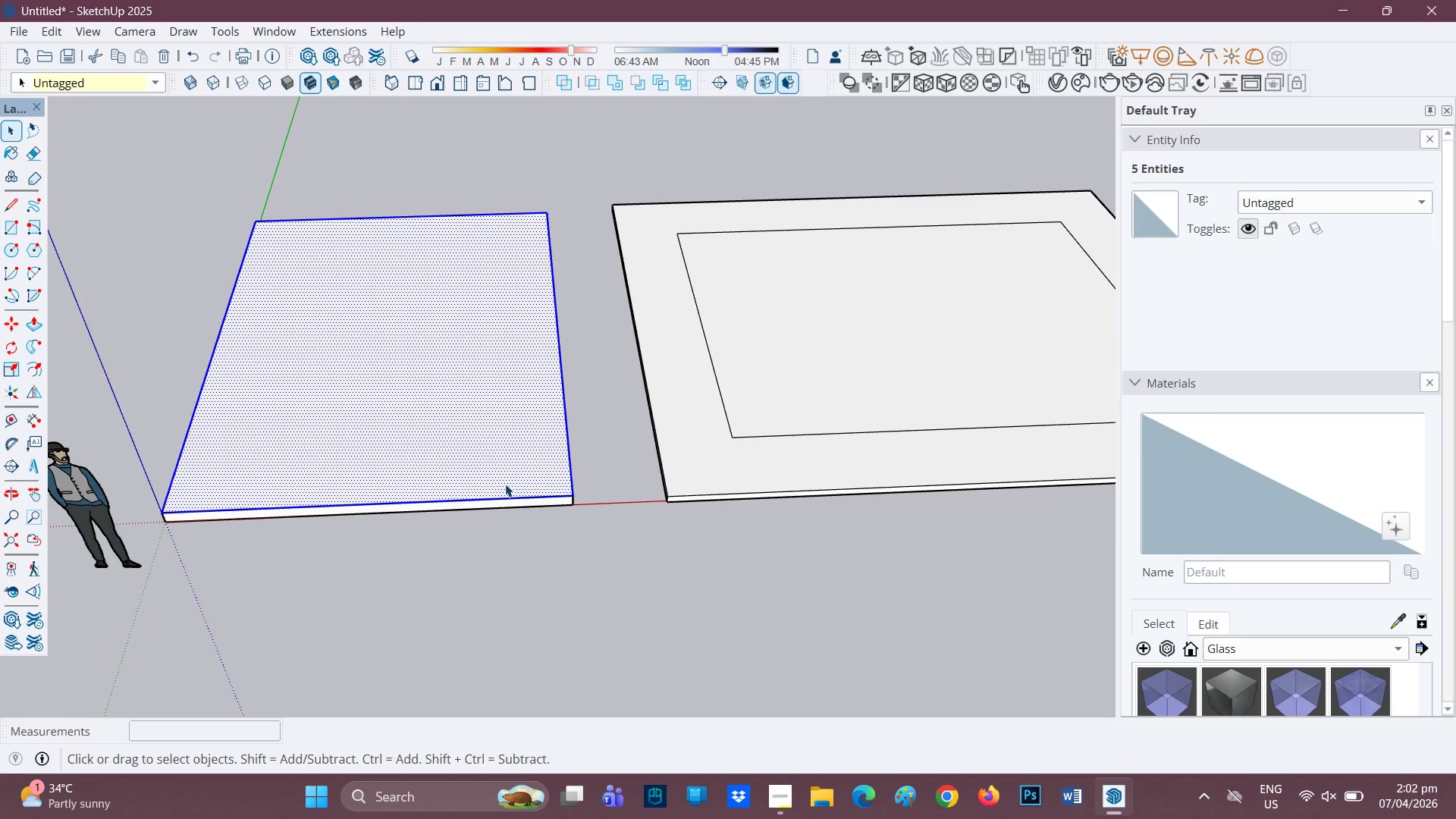 
triple_click([505, 484])
 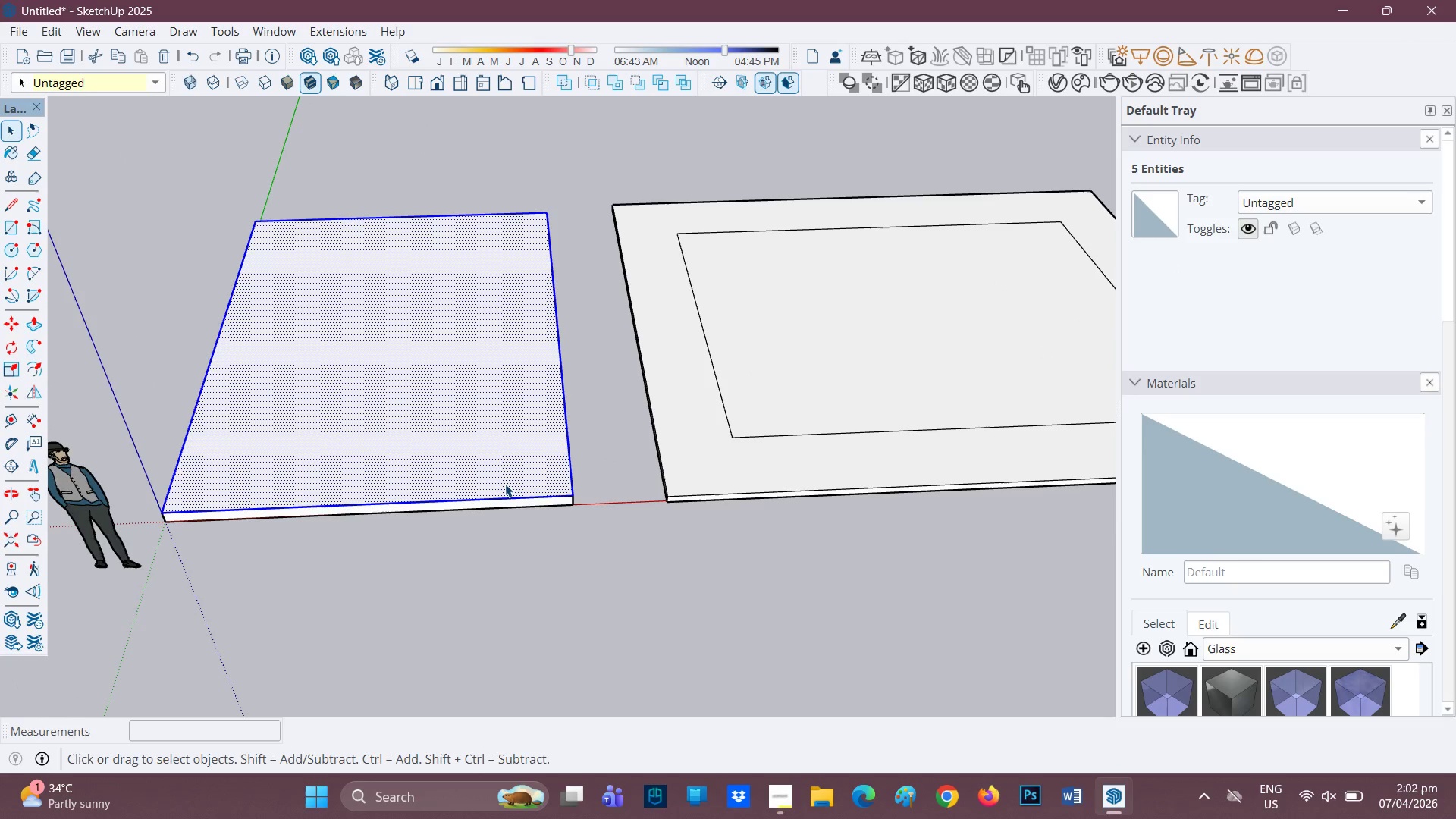 
triple_click([505, 484])
 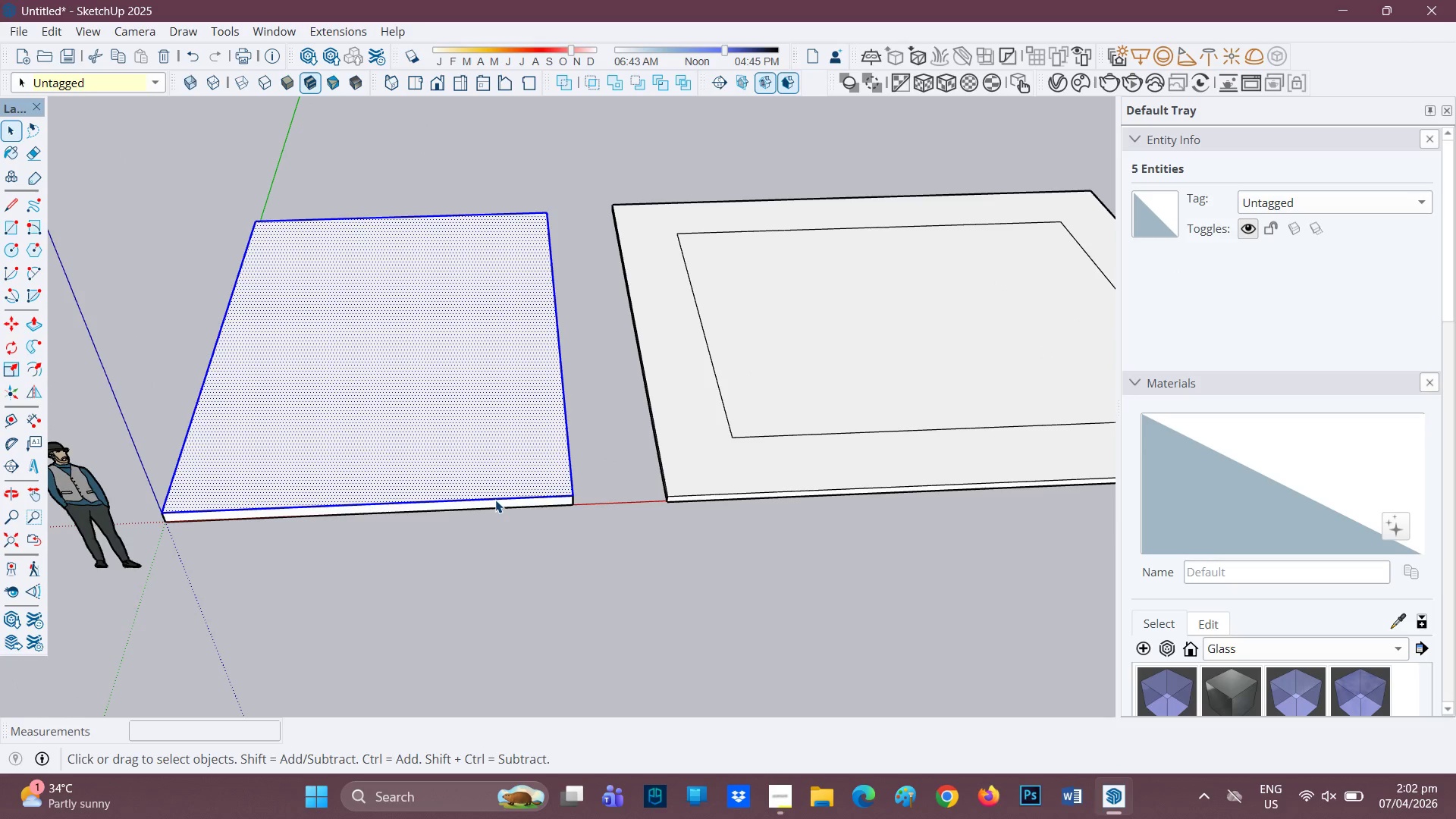 
triple_click([495, 500])
 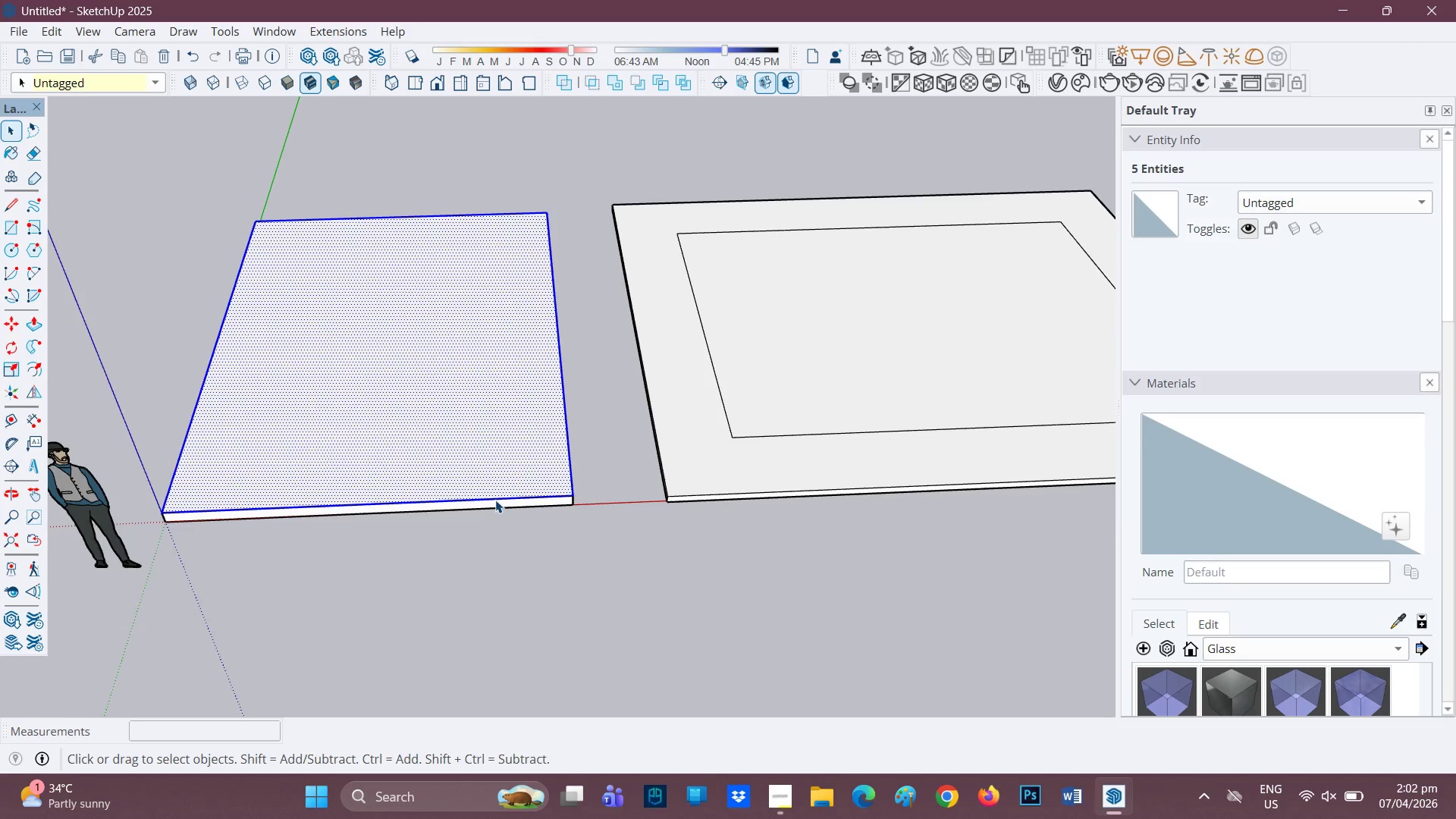 
triple_click([495, 500])
 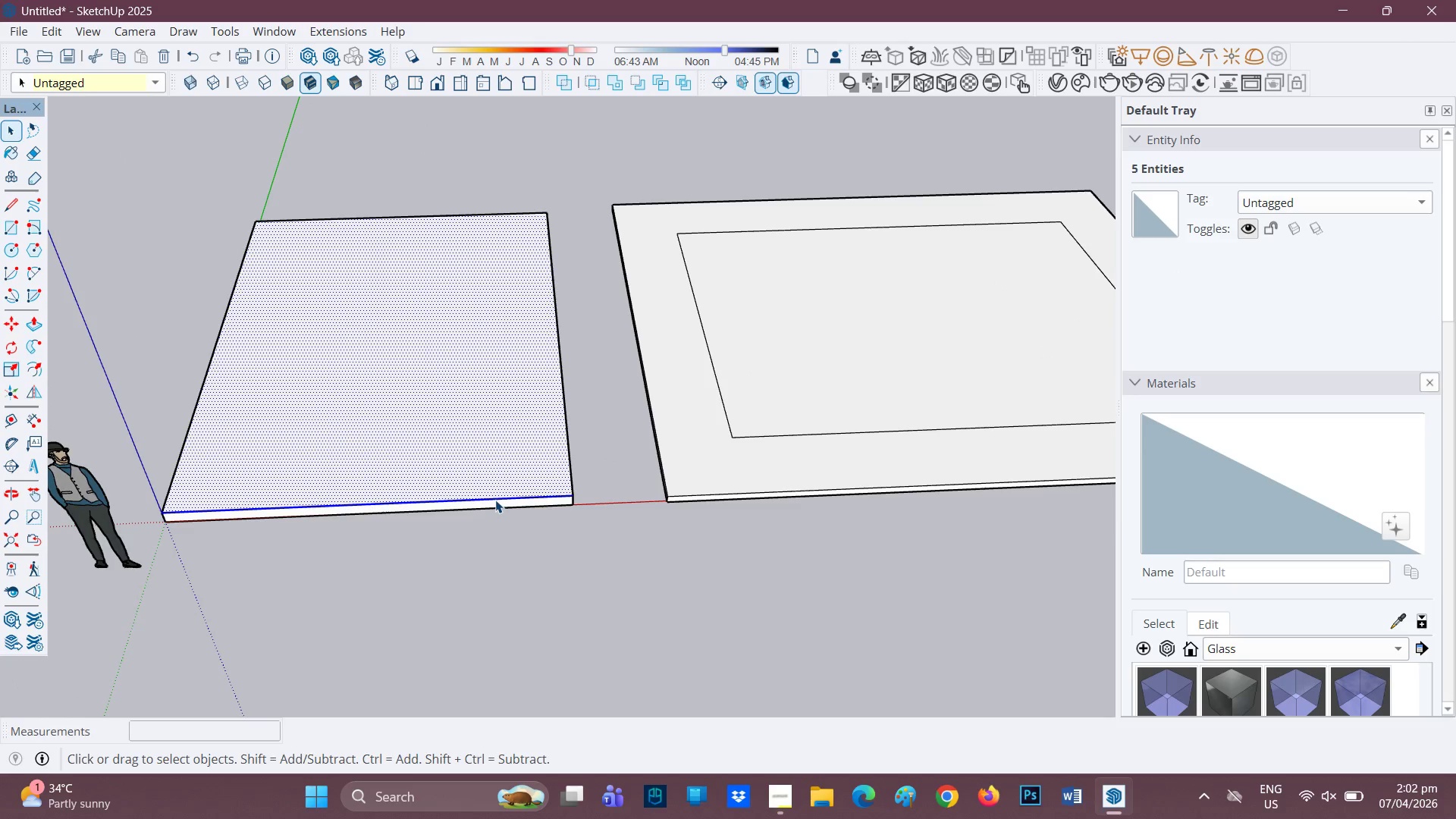 
triple_click([495, 500])
 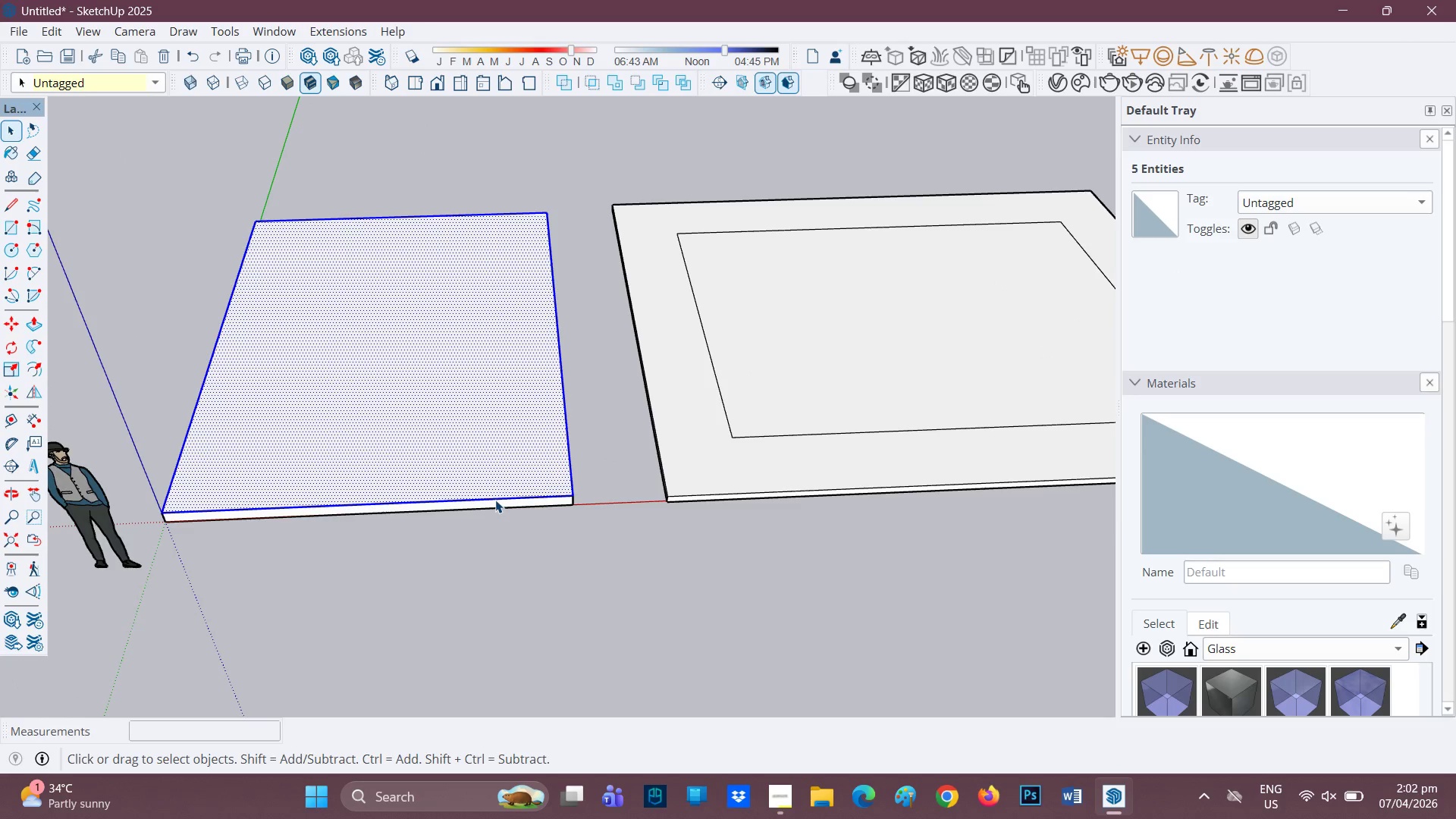 
triple_click([495, 500])
 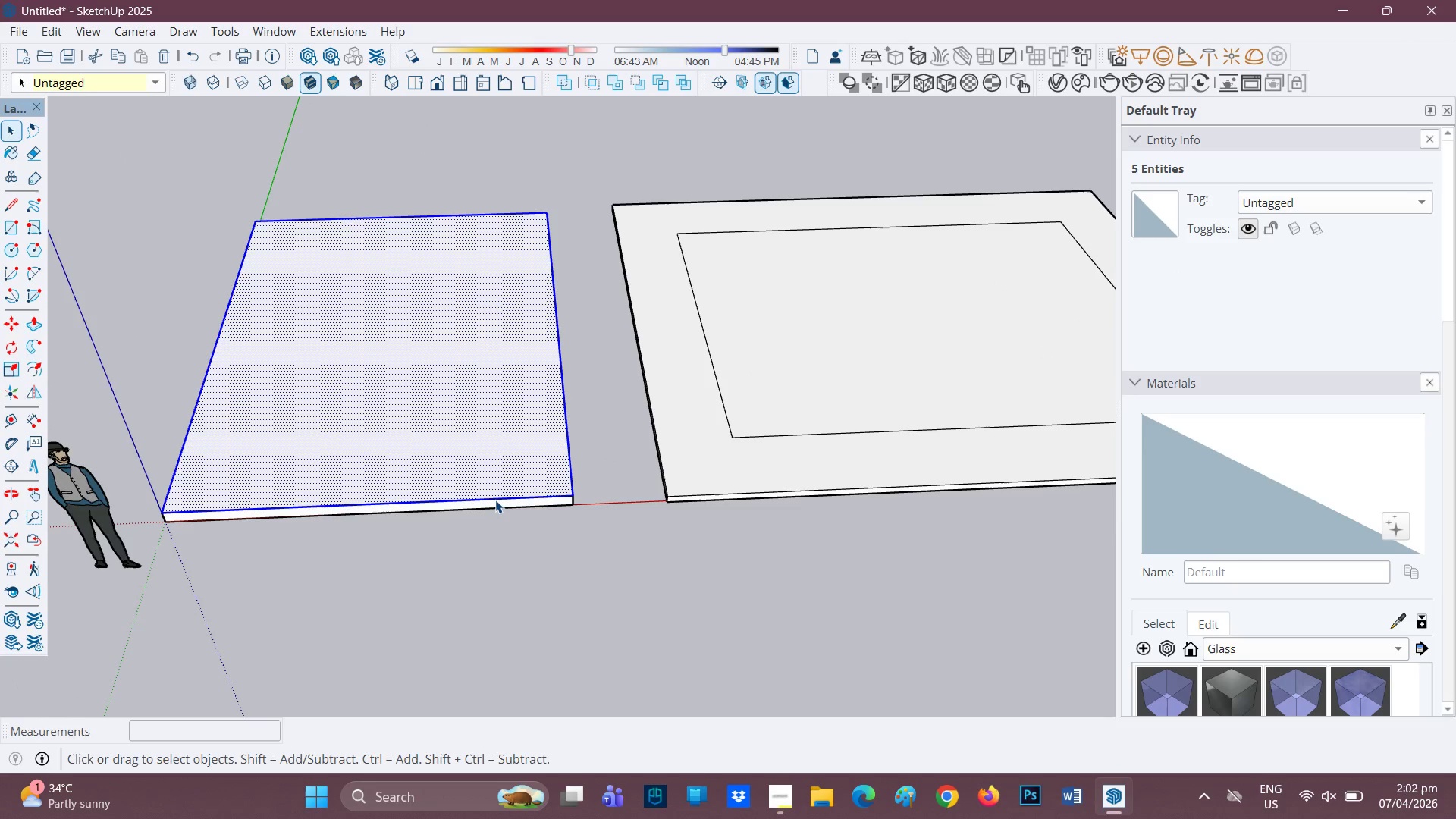 
triple_click([495, 500])
 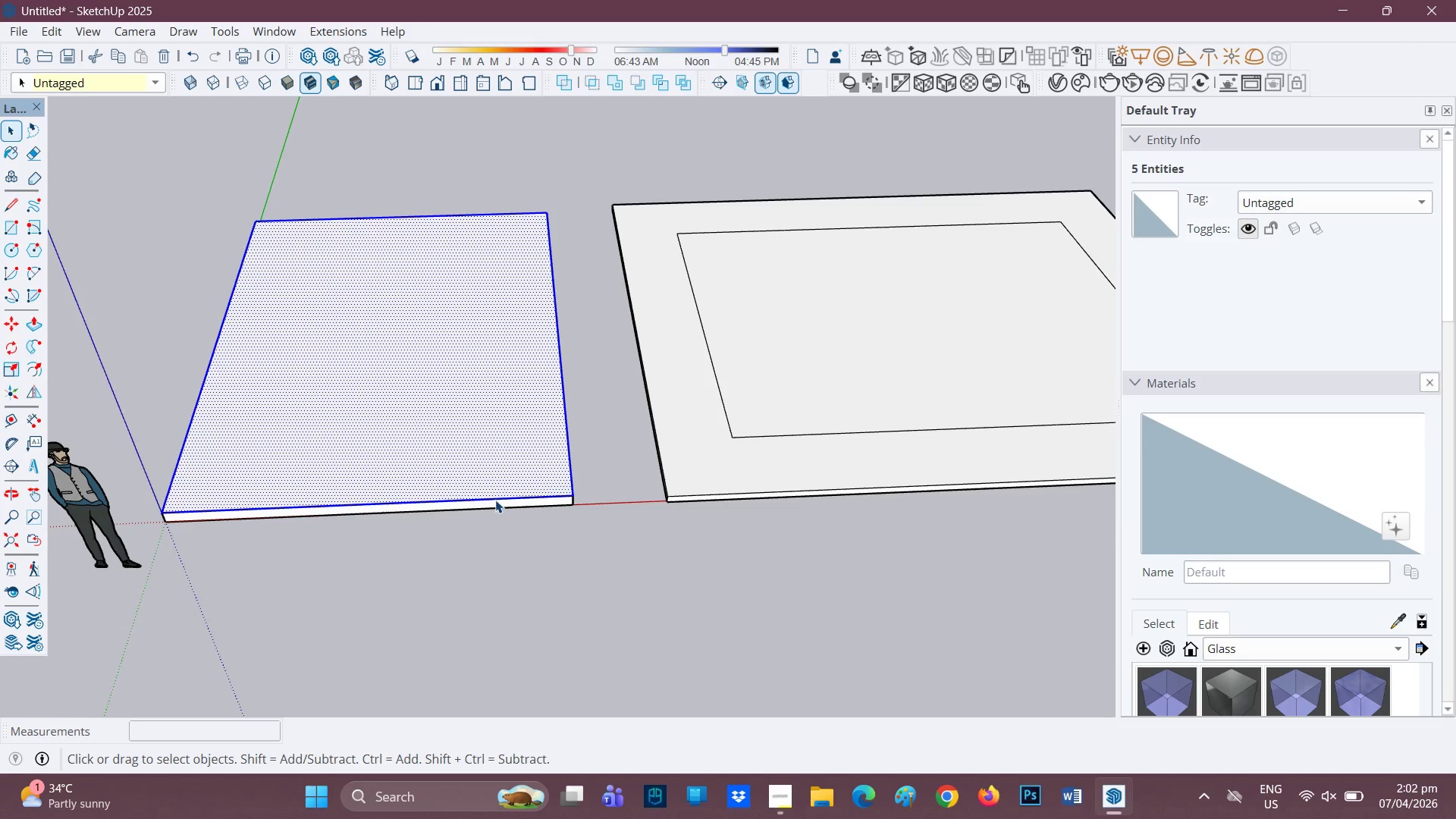 
triple_click([495, 500])
 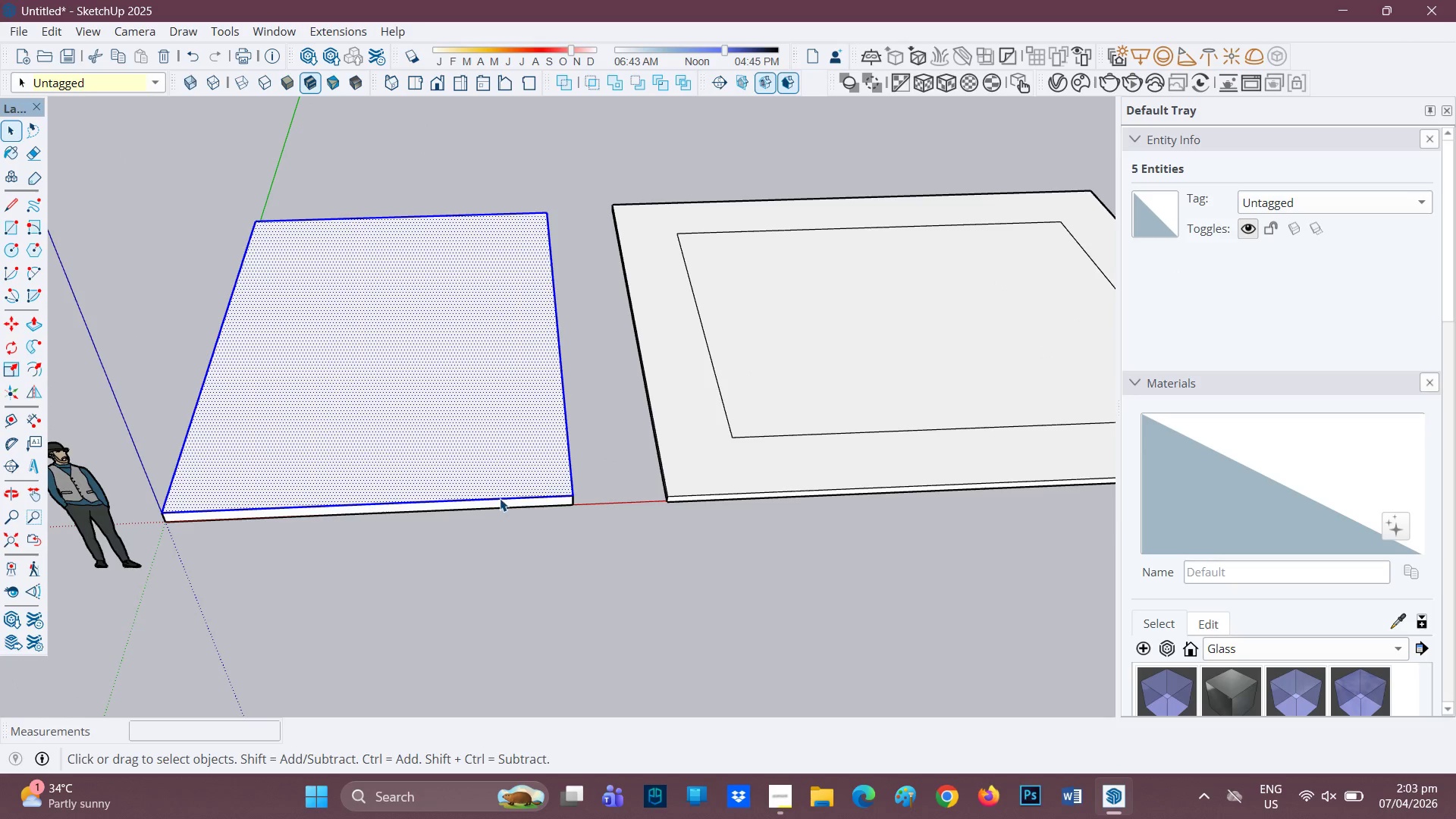 
triple_click([500, 498])
 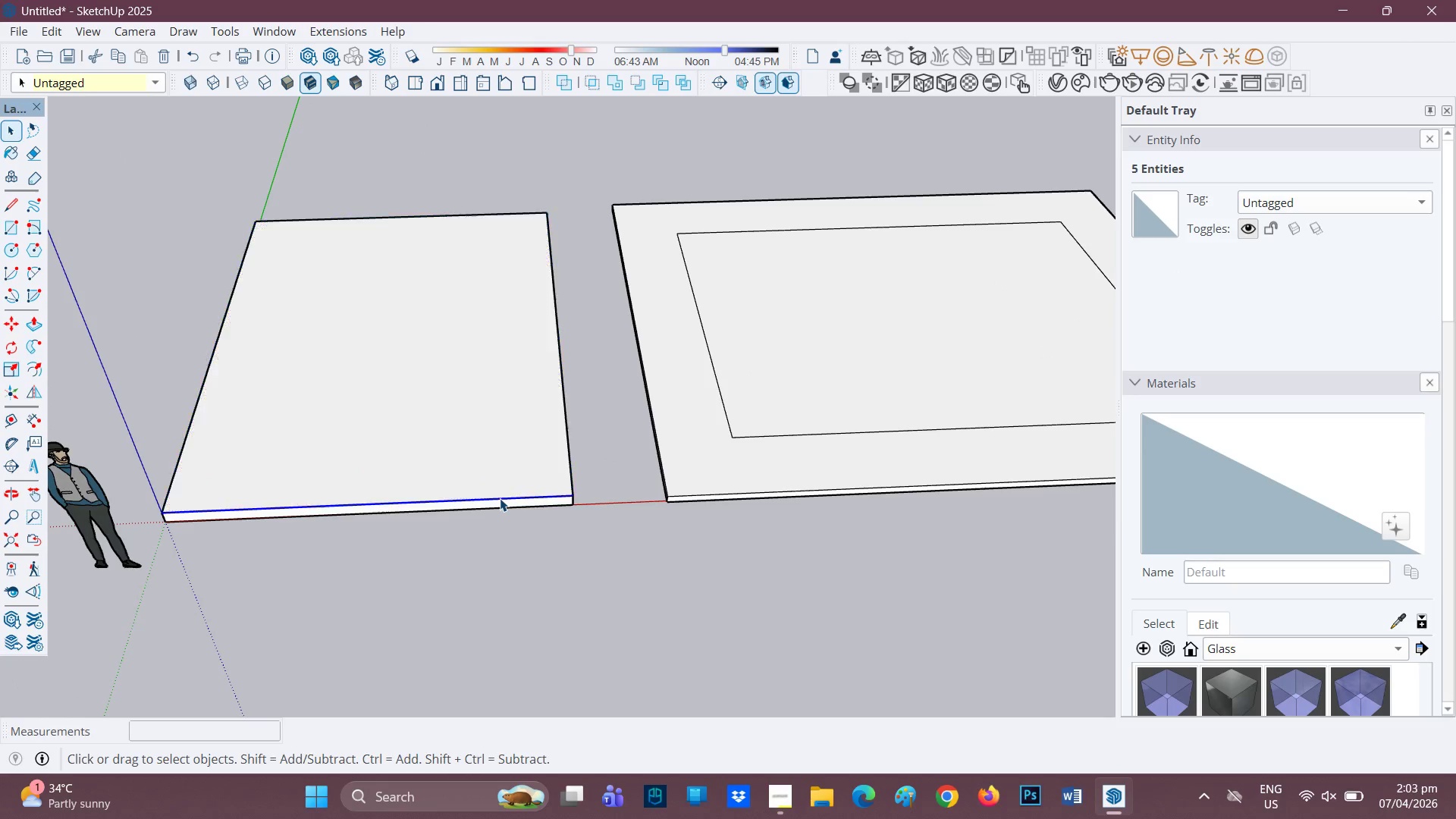 
triple_click([500, 498])
 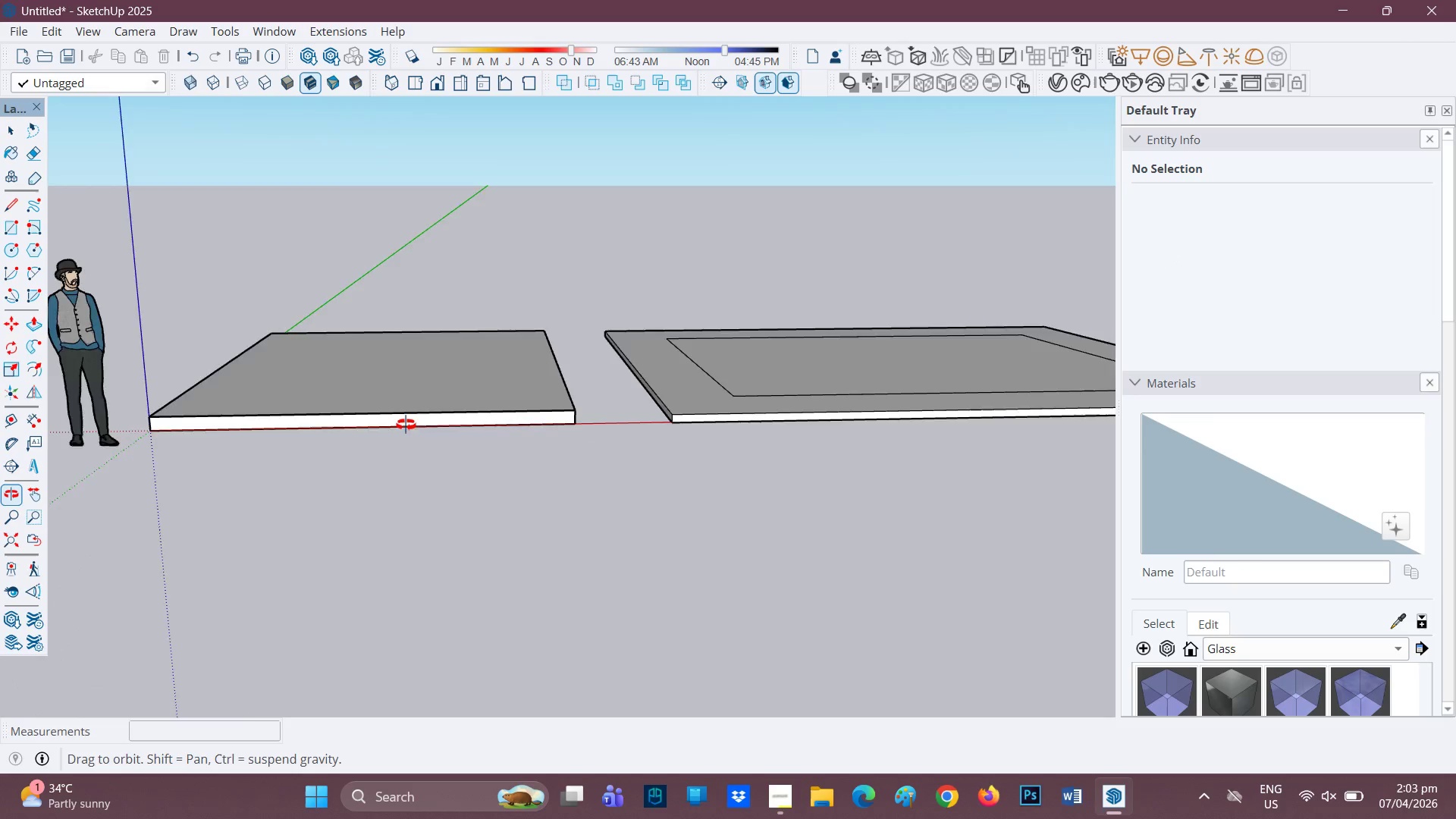 
scroll: coordinate [482, 682], scroll_direction: down, amount: 1.0
 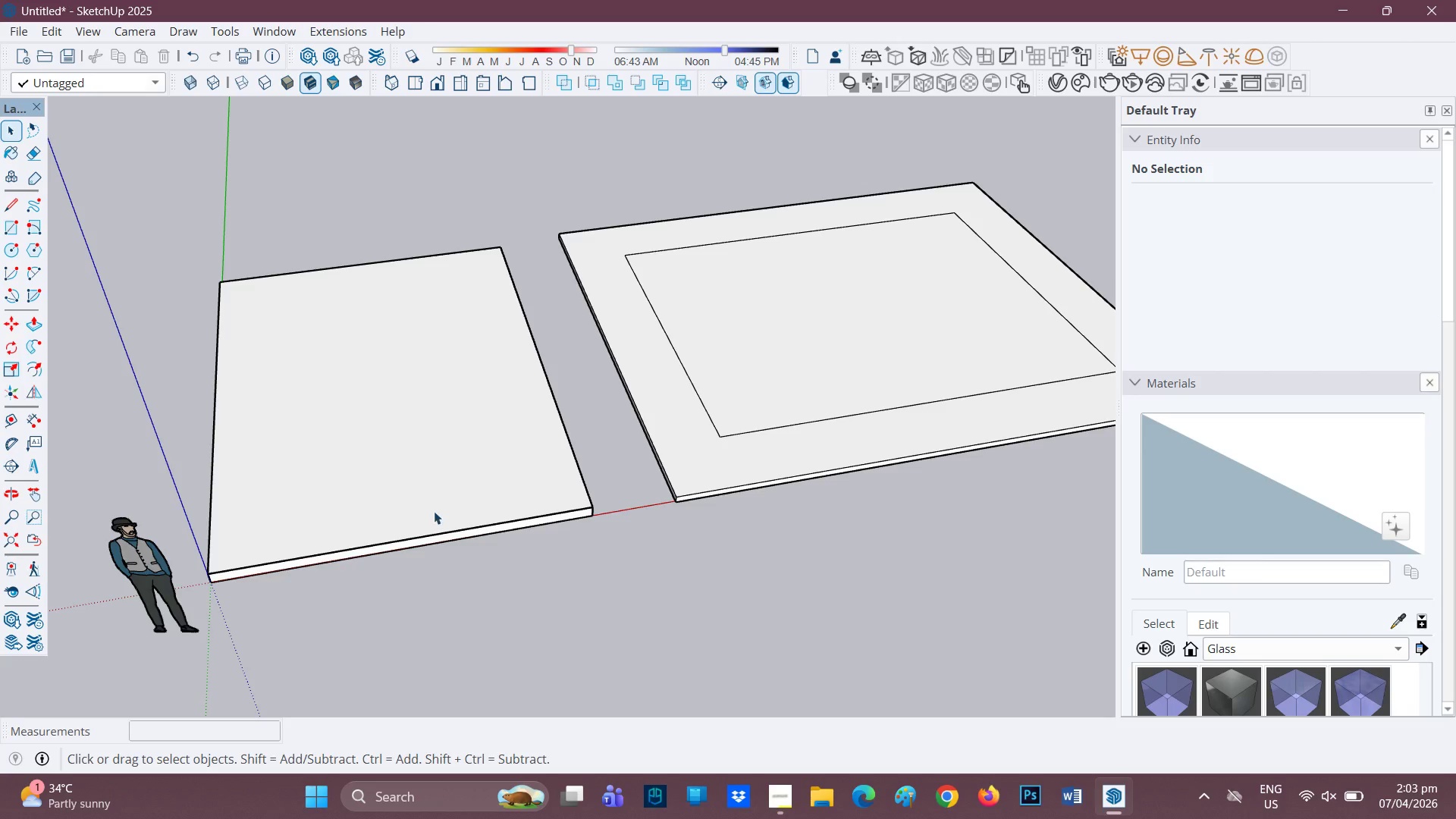 
double_click([434, 511])
 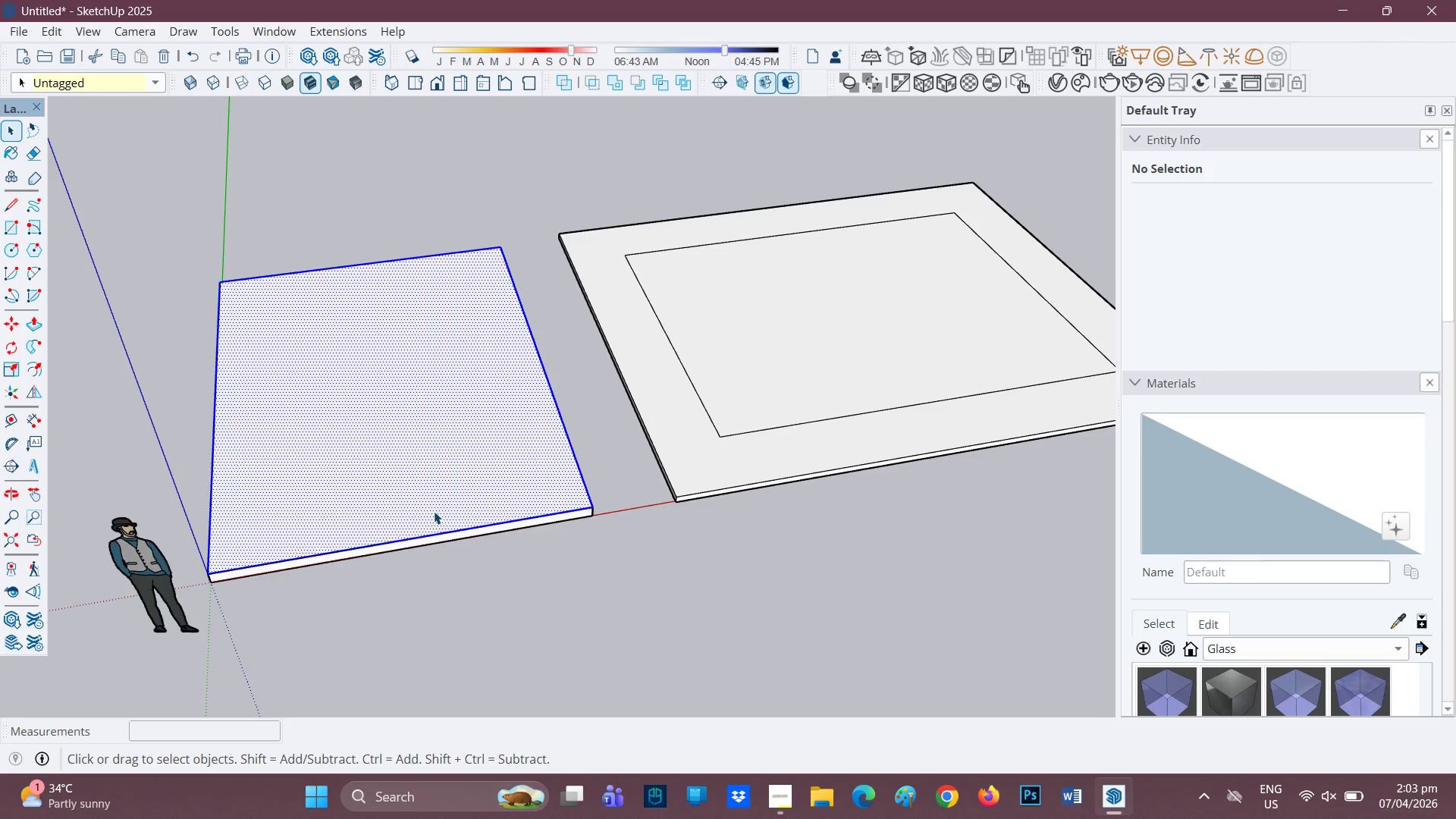 
triple_click([434, 511])
 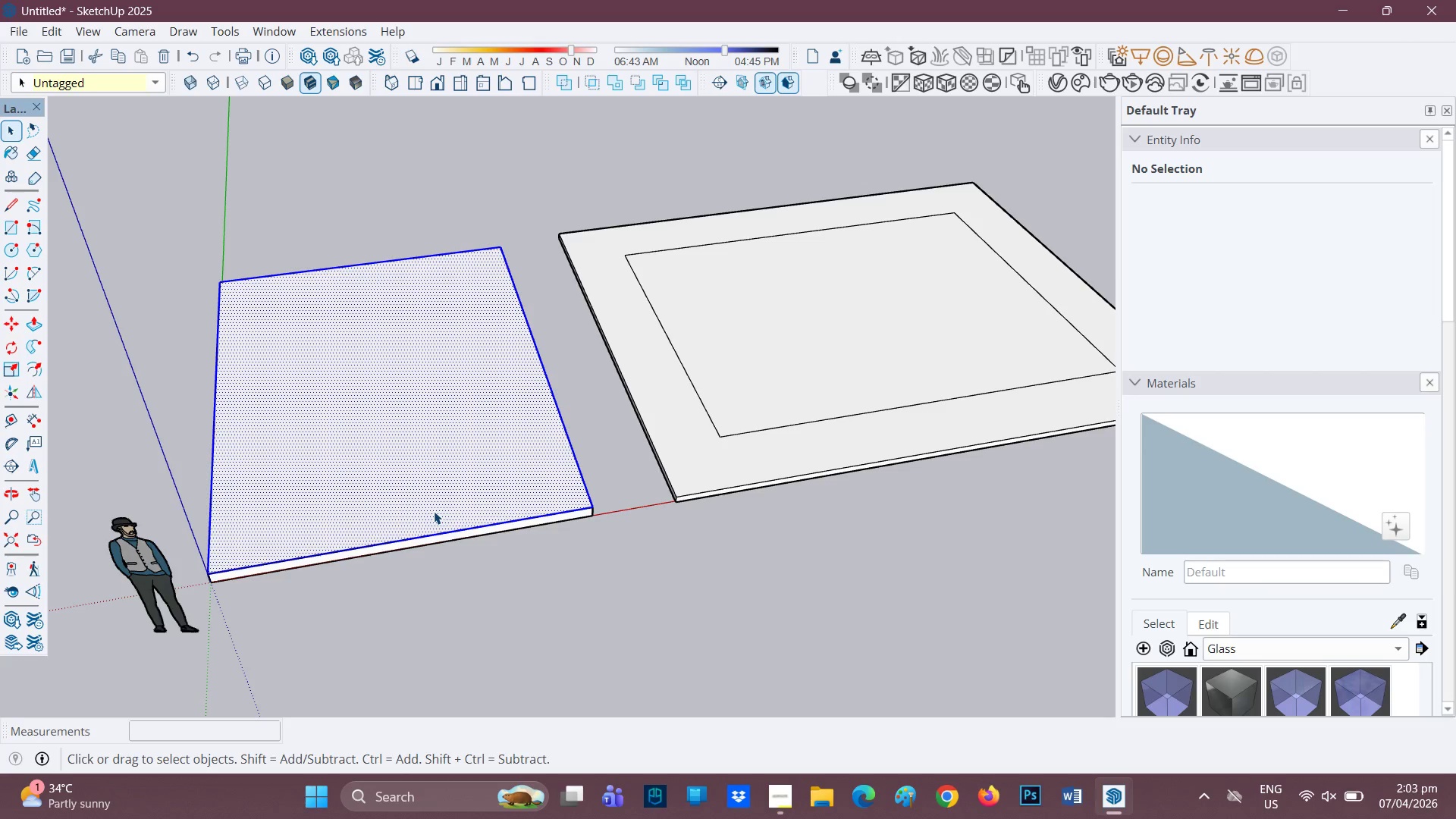 
triple_click([434, 511])
 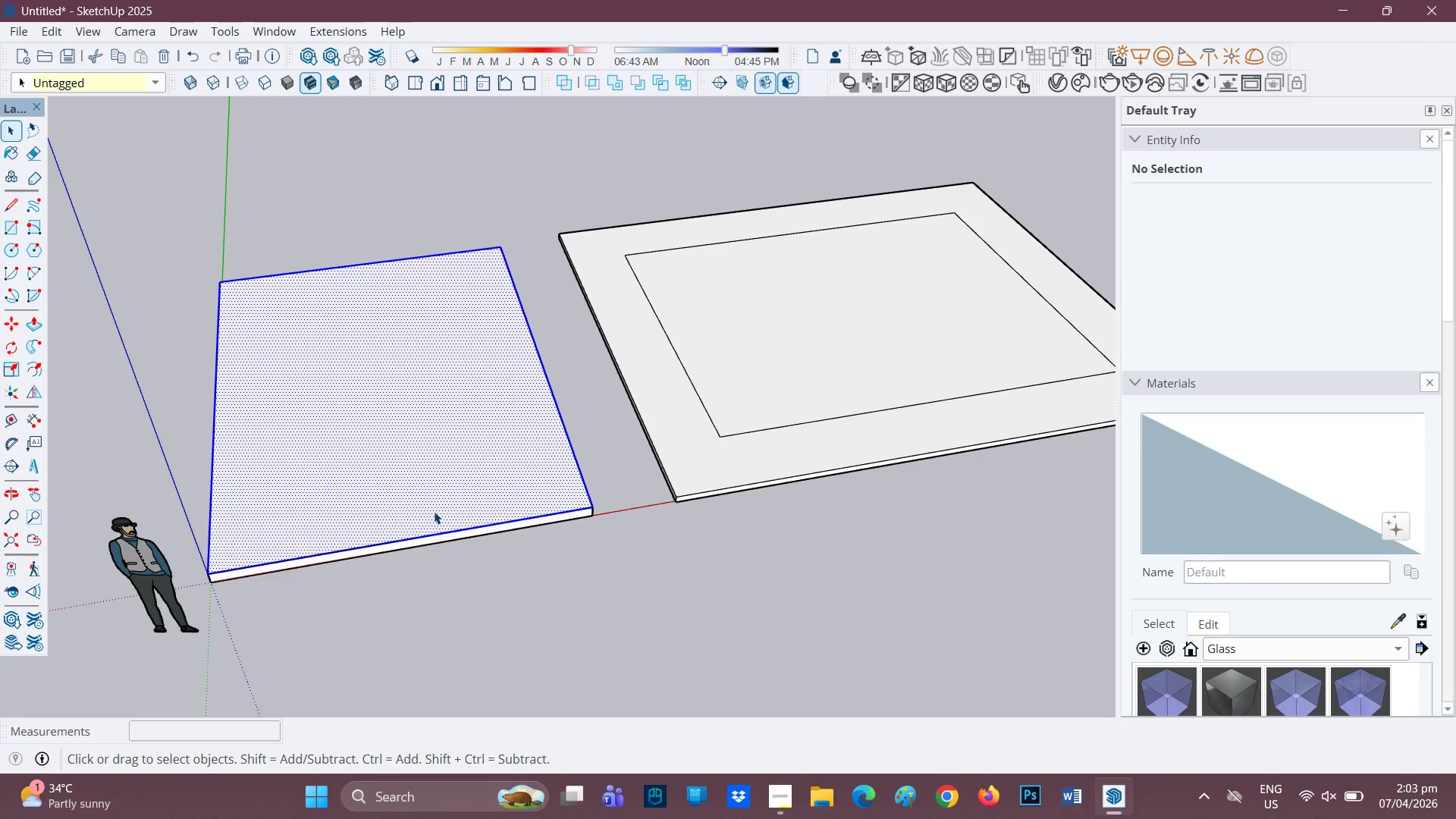 
triple_click([434, 511])
 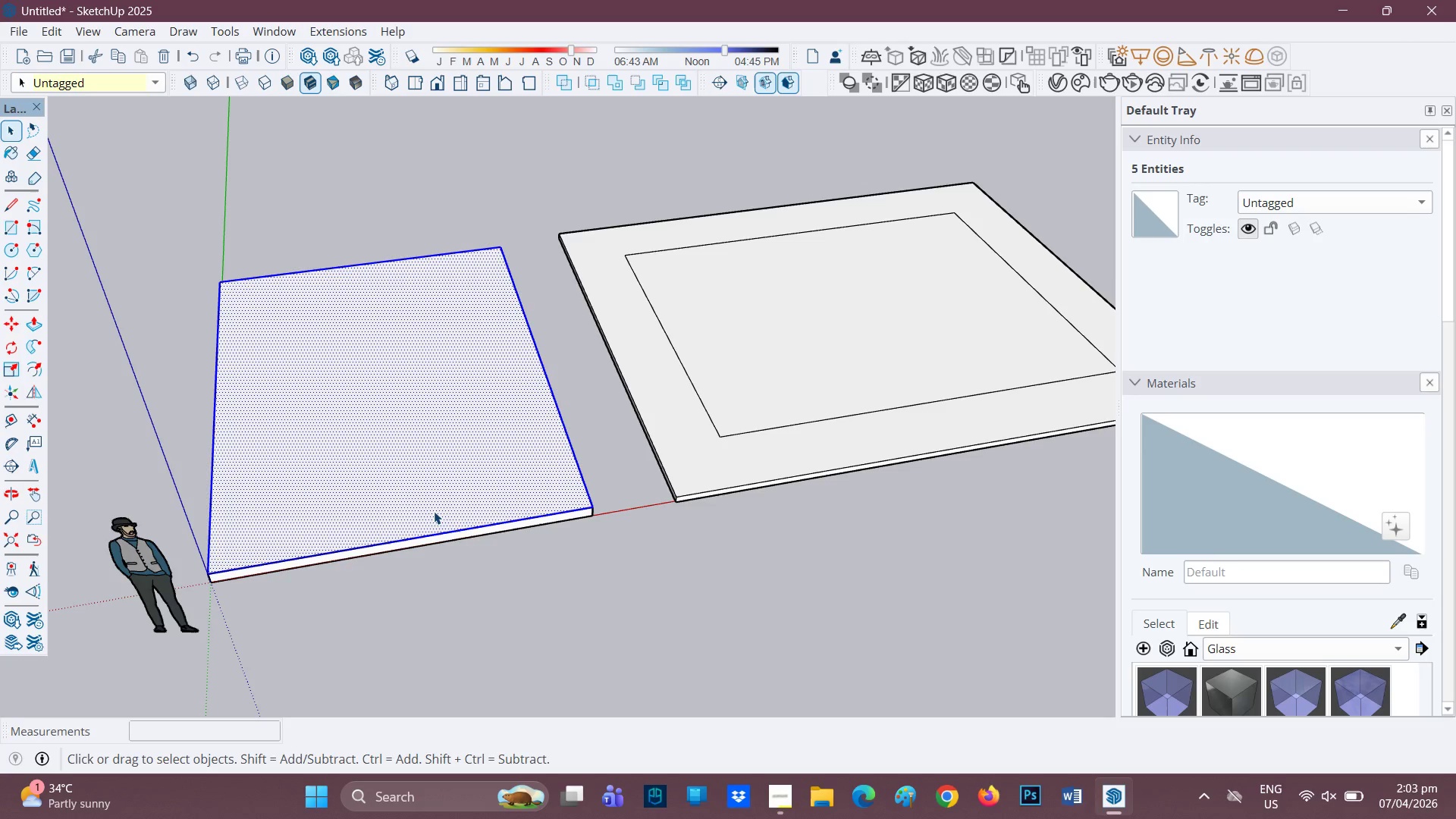 
triple_click([434, 511])
 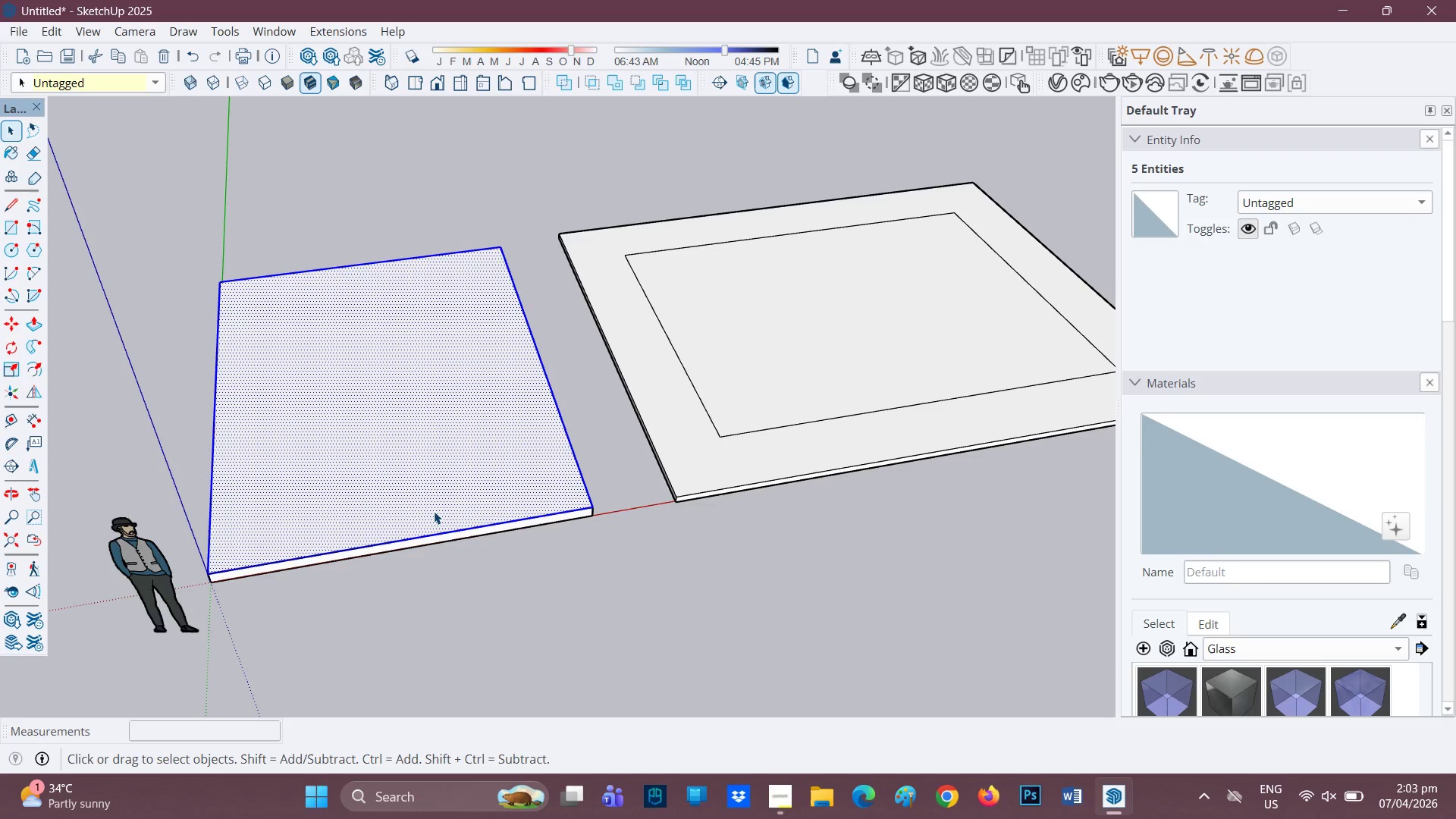 
triple_click([434, 511])
 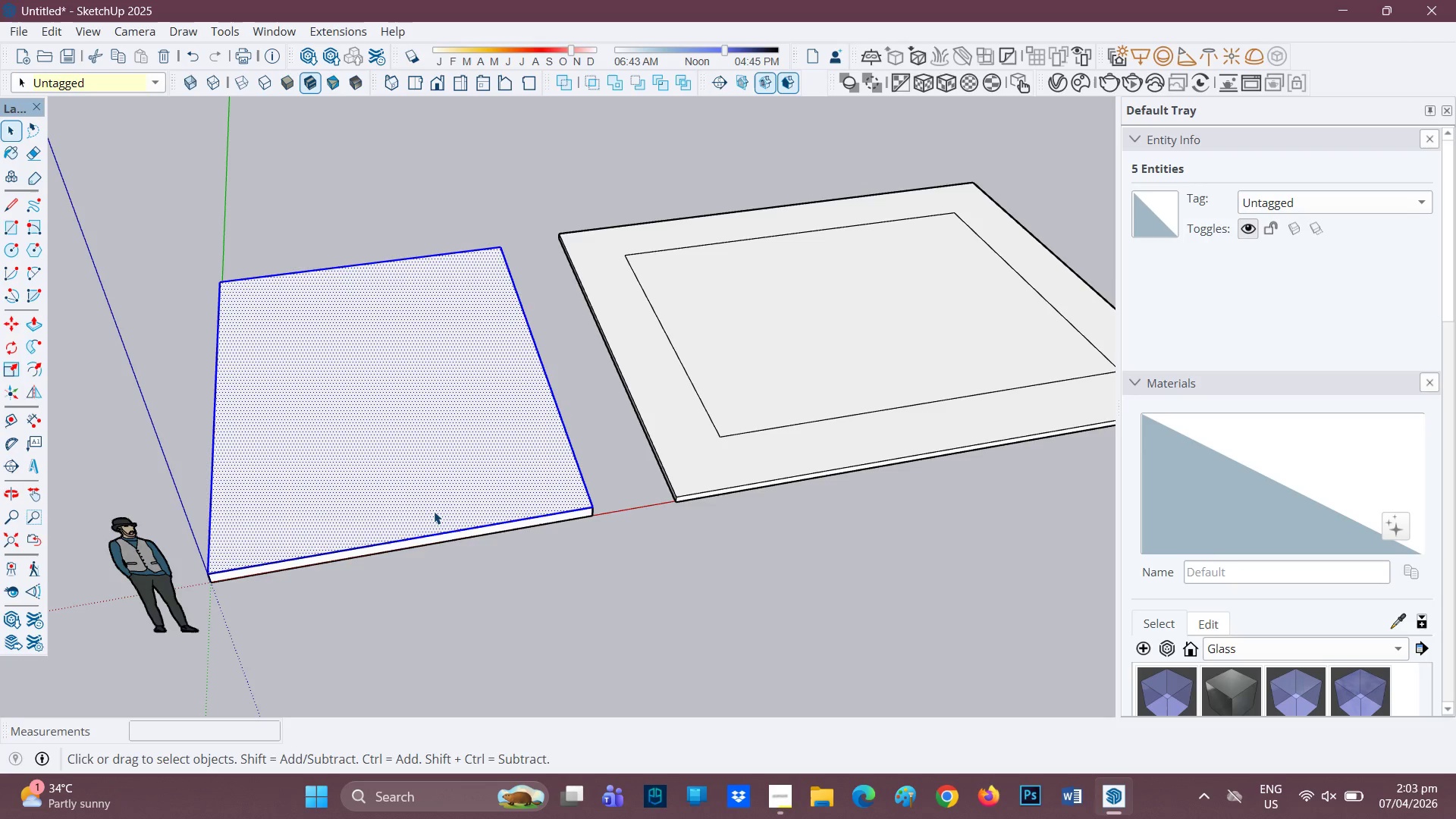 
triple_click([434, 511])
 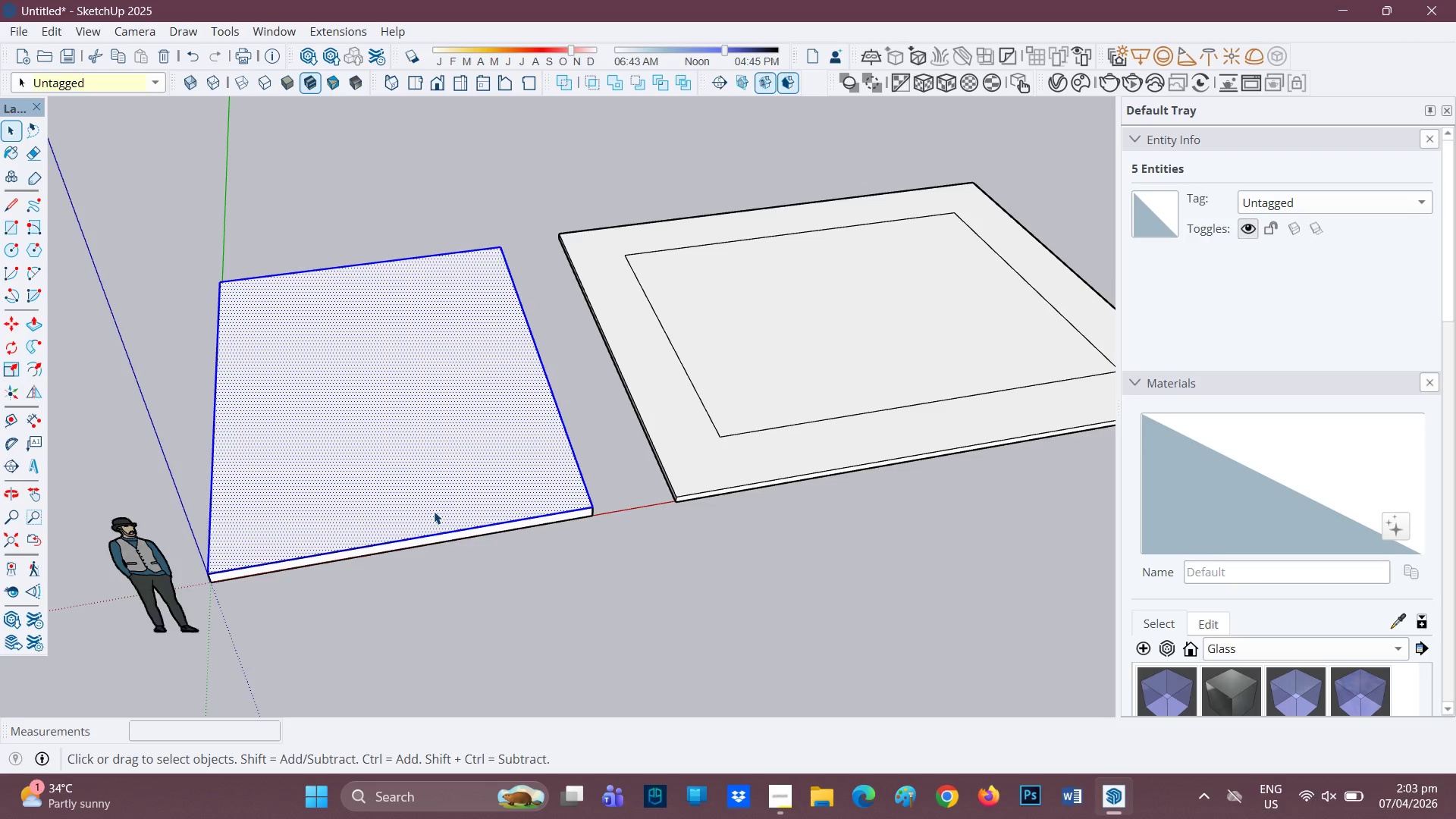 
triple_click([434, 511])
 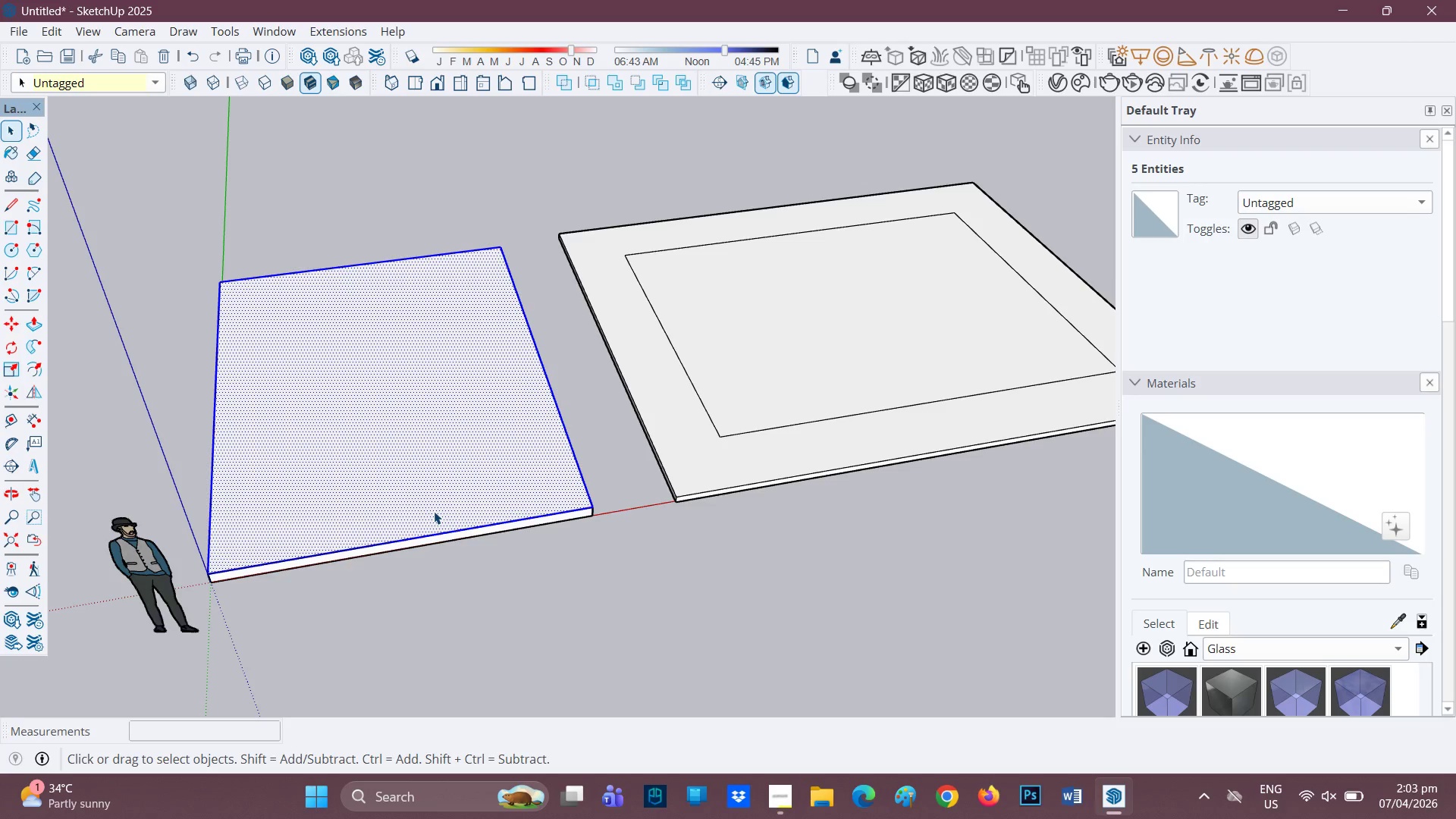 
triple_click([434, 511])
 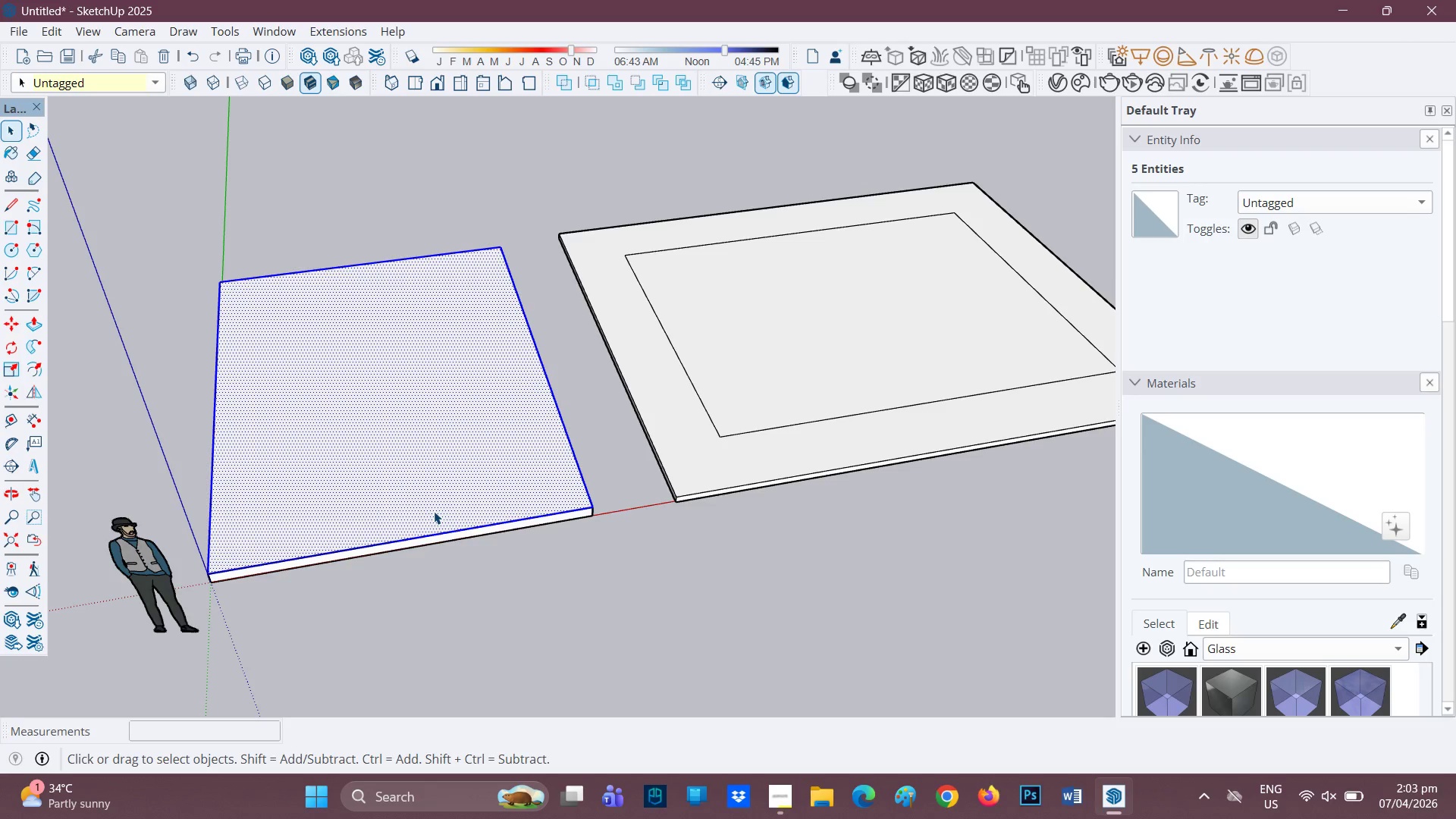 
triple_click([434, 511])
 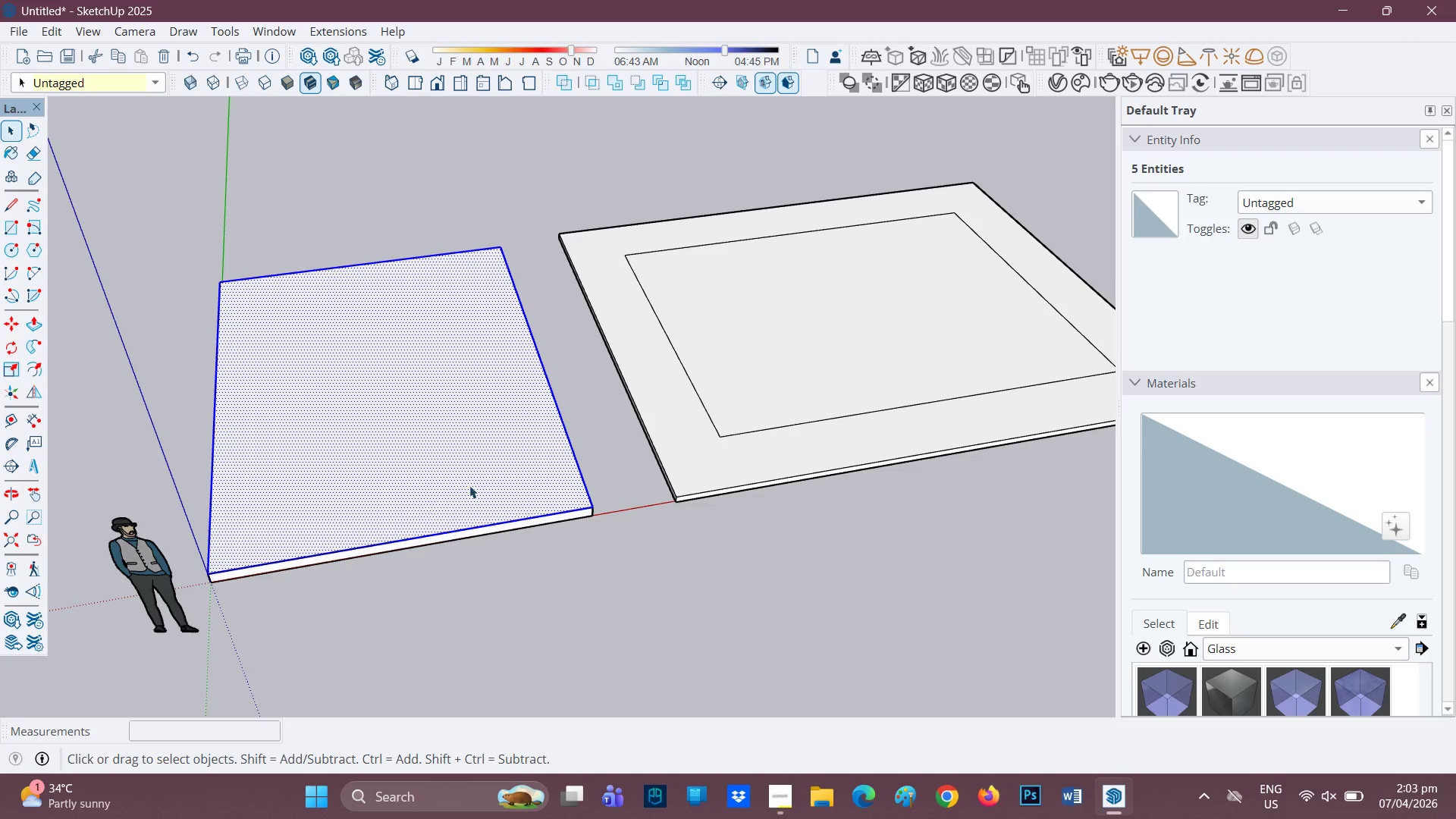 
scroll: coordinate [466, 494], scroll_direction: down, amount: 2.0
 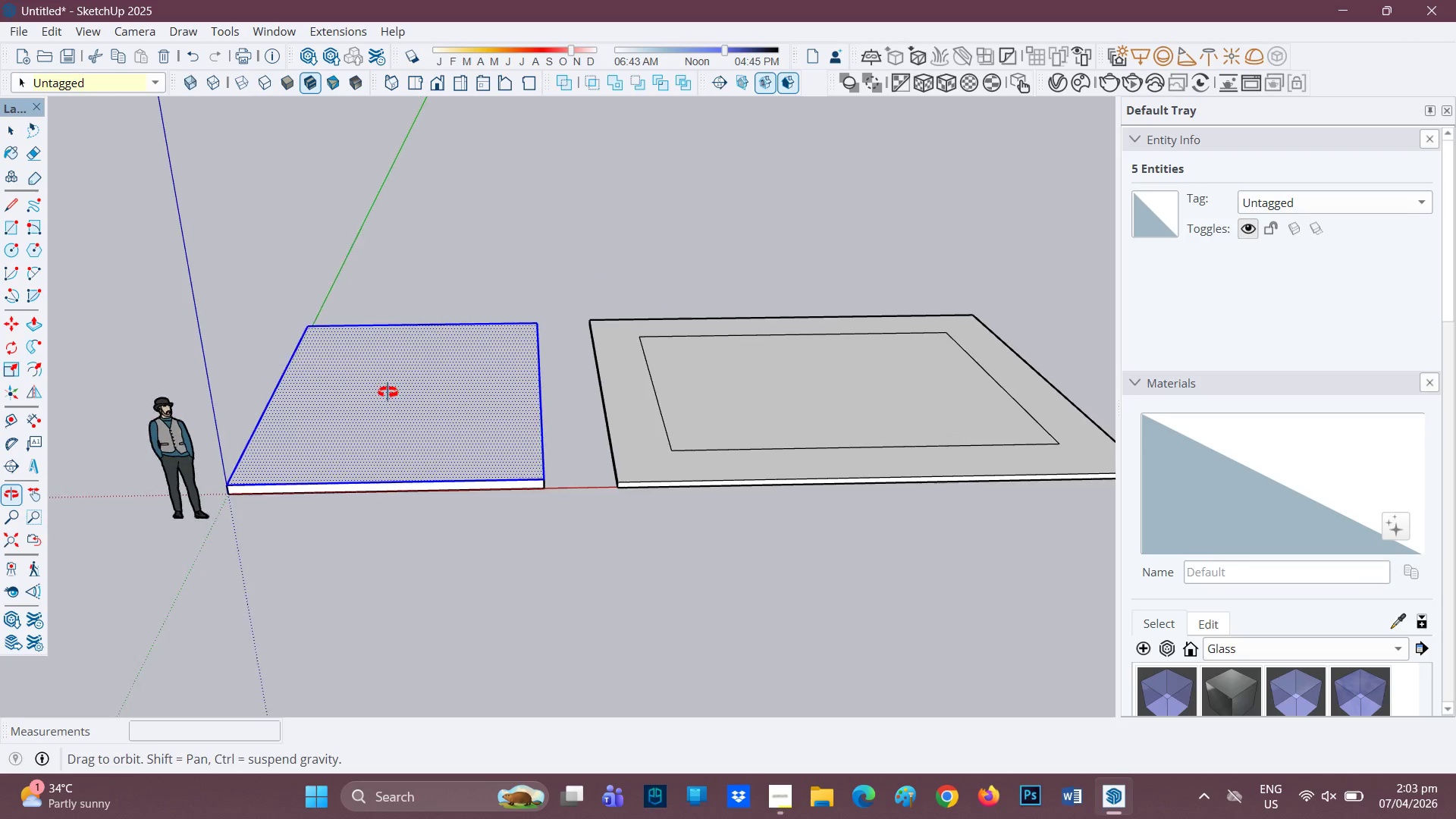 
scroll: coordinate [406, 450], scroll_direction: up, amount: 3.0
 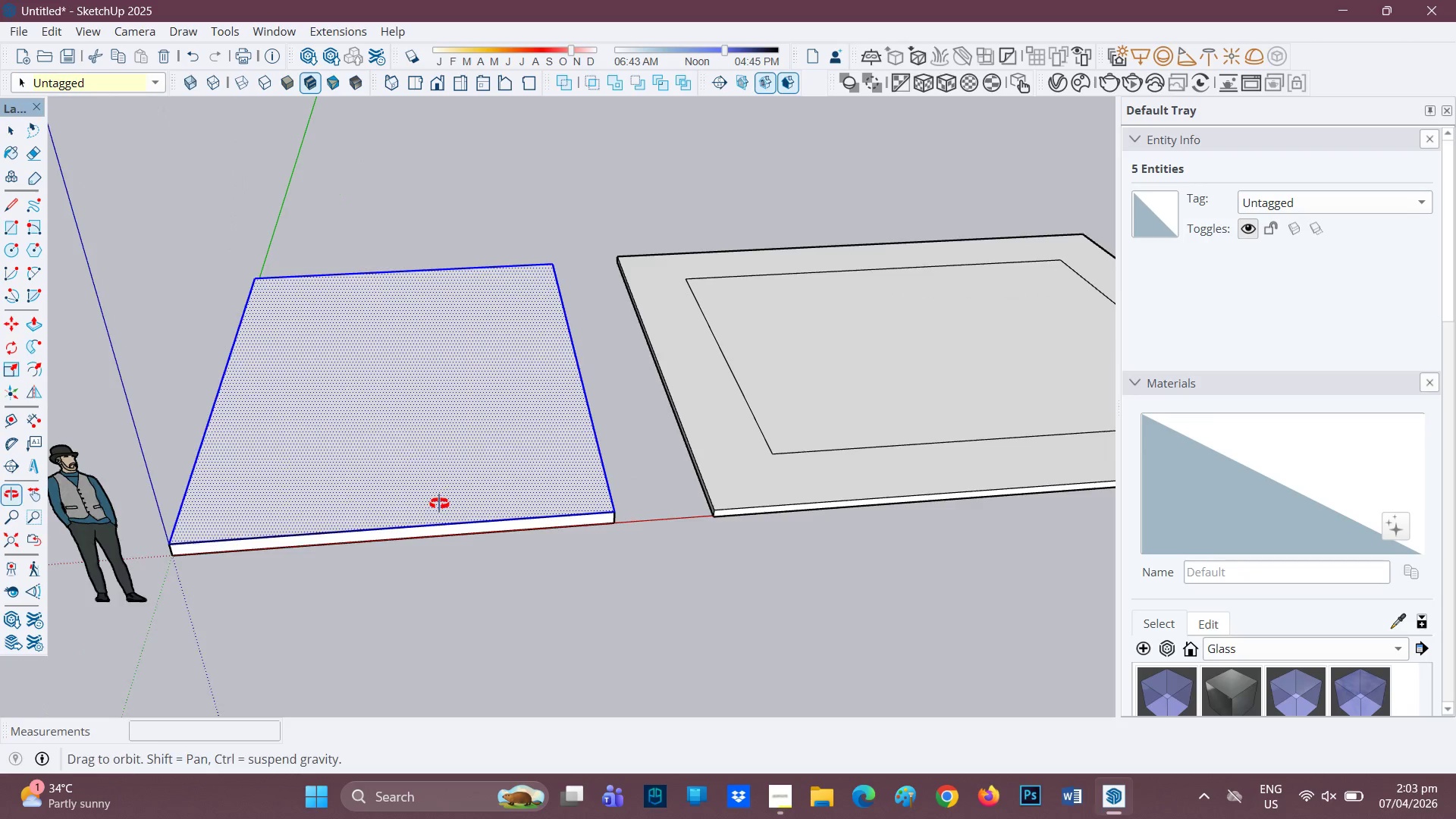 
key(H)
 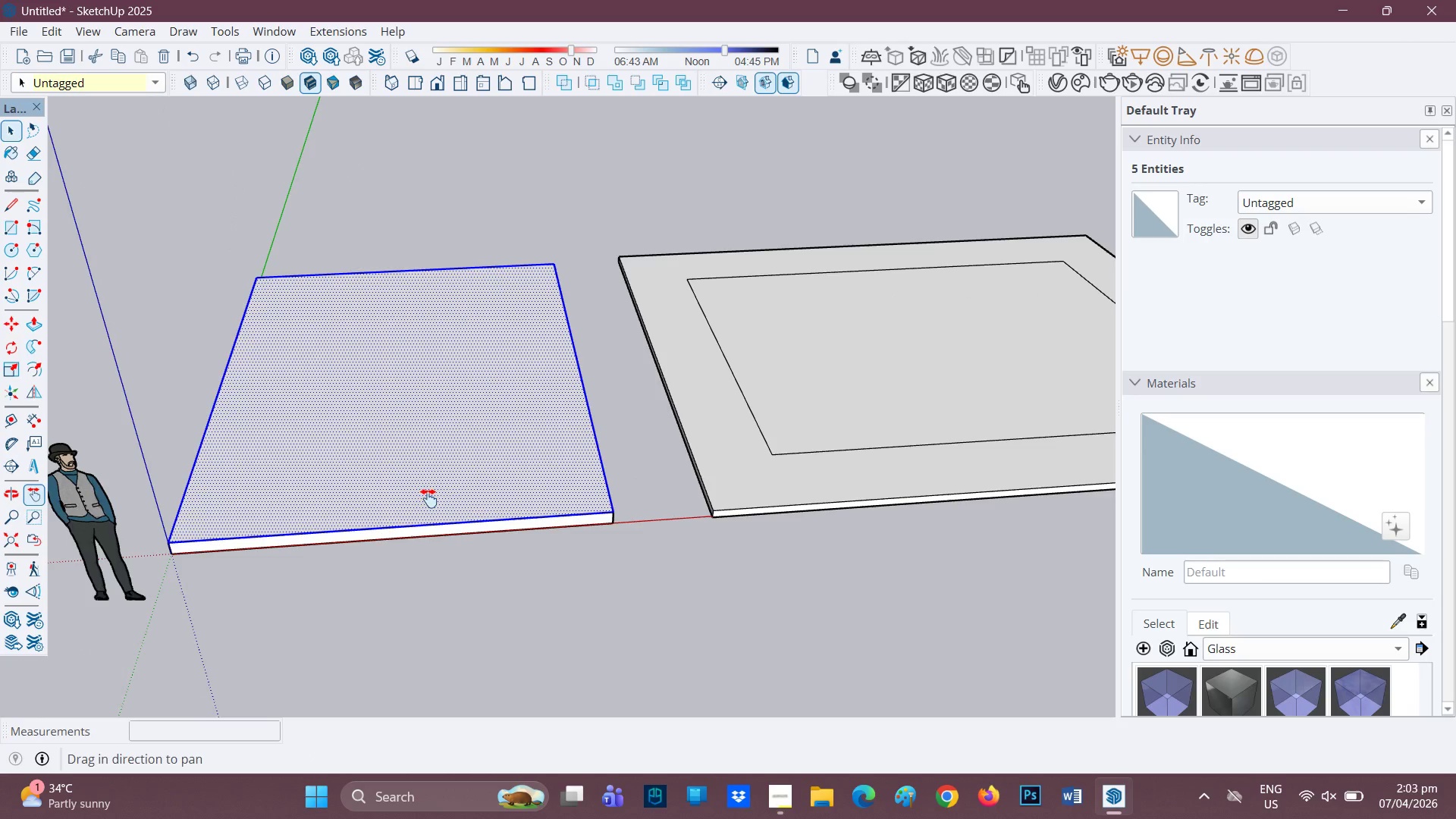 
left_click_drag(start_coordinate=[428, 498], to_coordinate=[535, 472])
 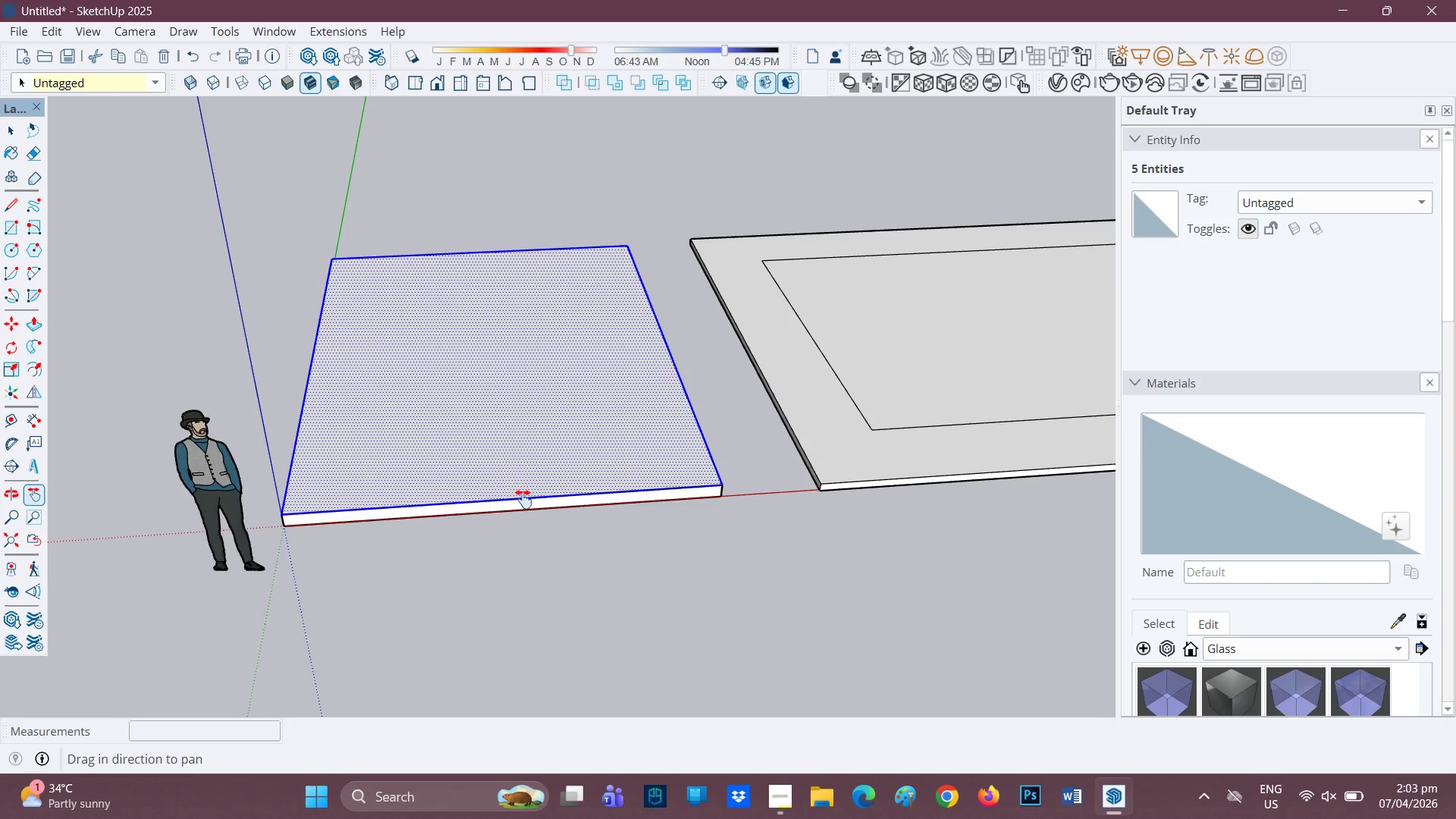 
scroll: coordinate [544, 500], scroll_direction: up, amount: 3.0
 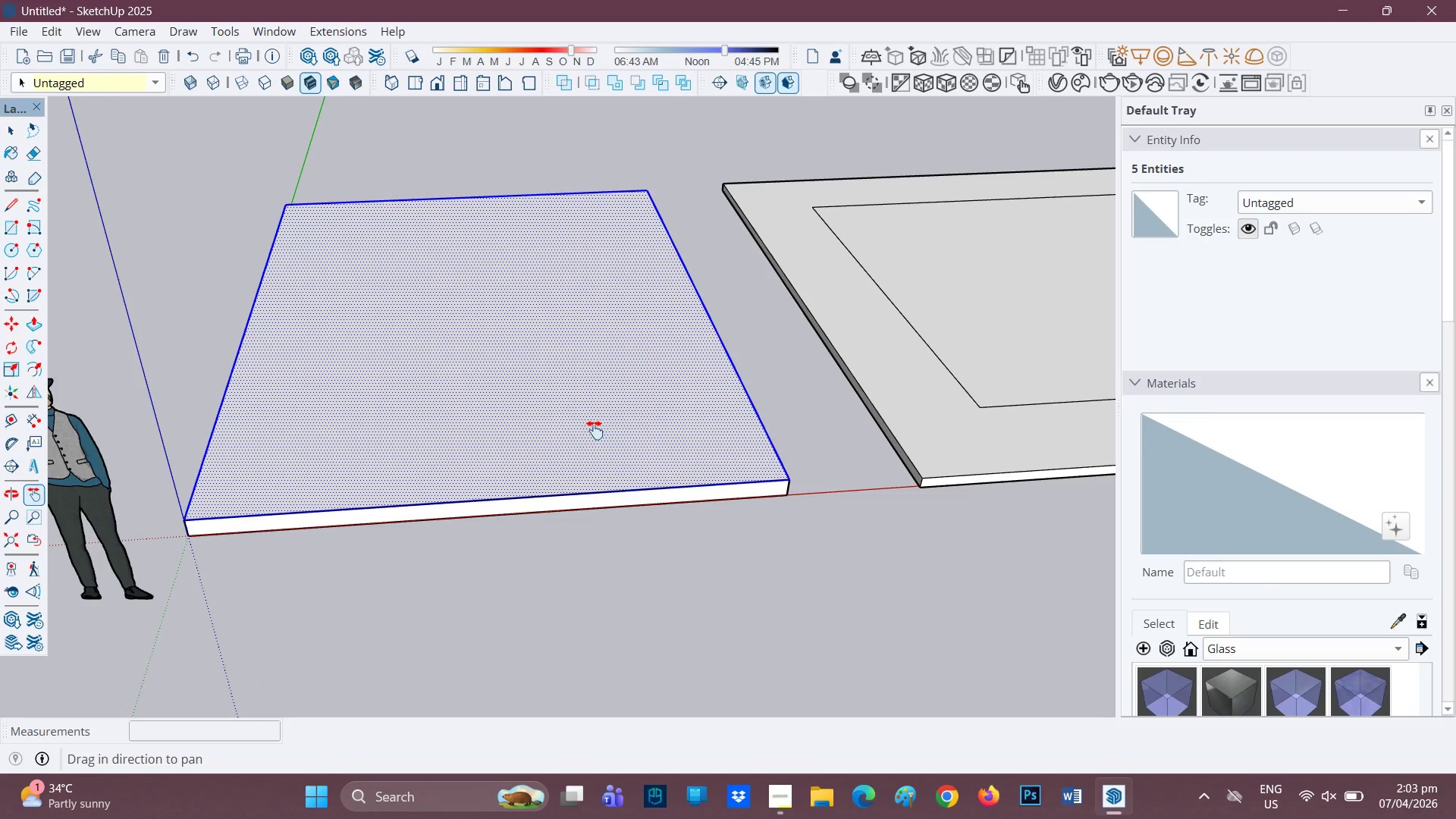 
scroll: coordinate [587, 438], scroll_direction: down, amount: 1.0
 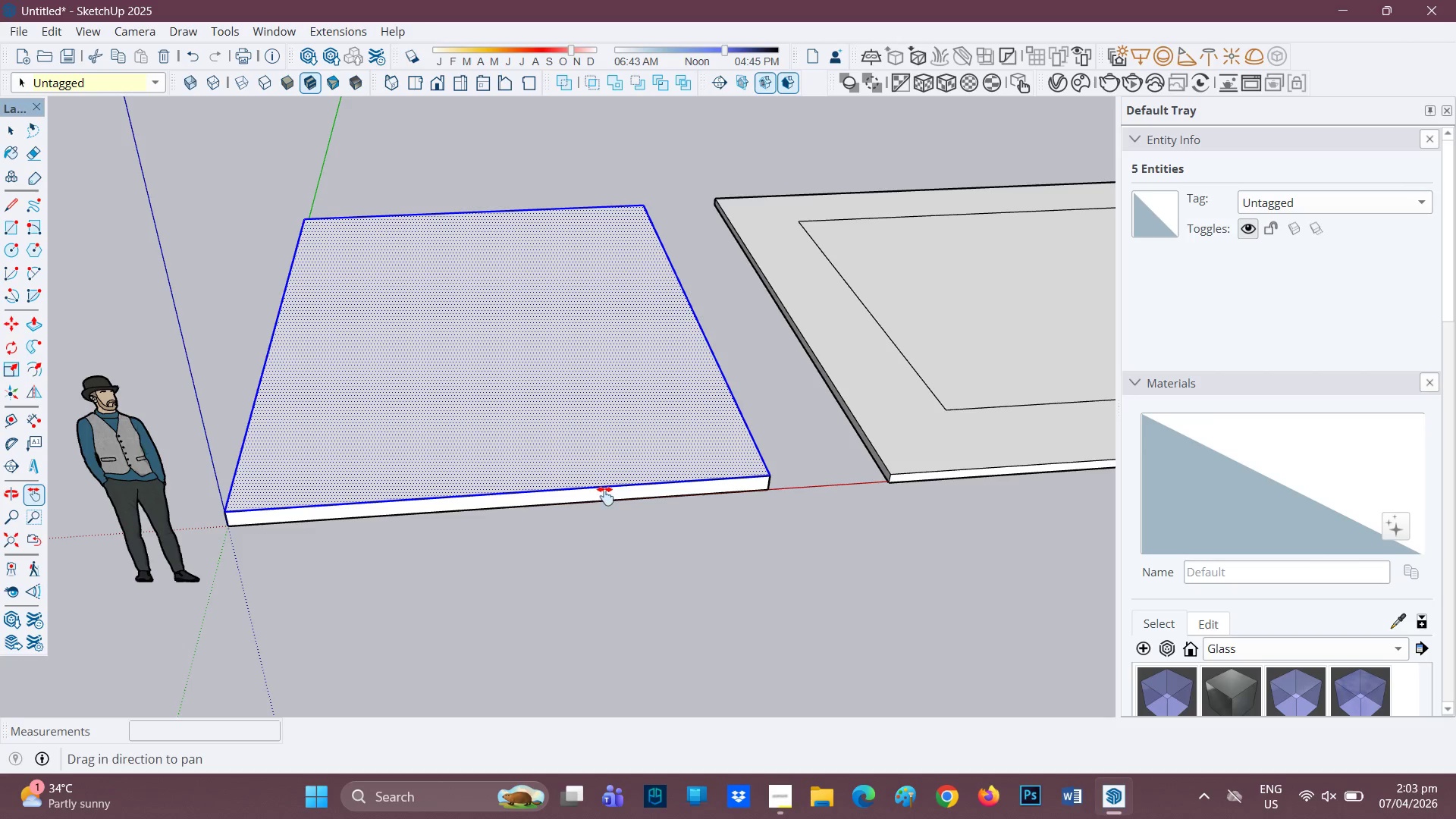 
key(Space)
 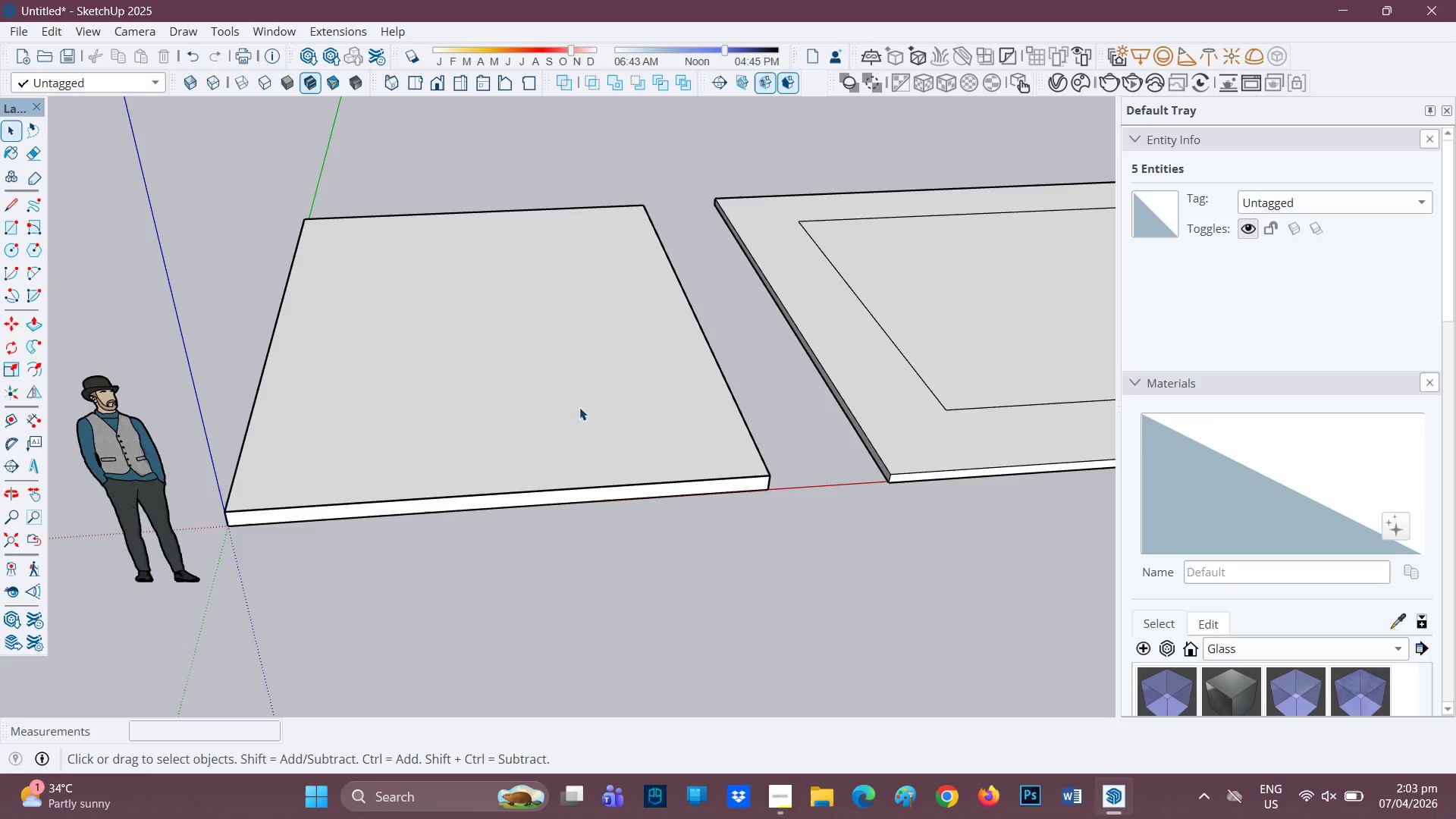 
double_click([579, 407])
 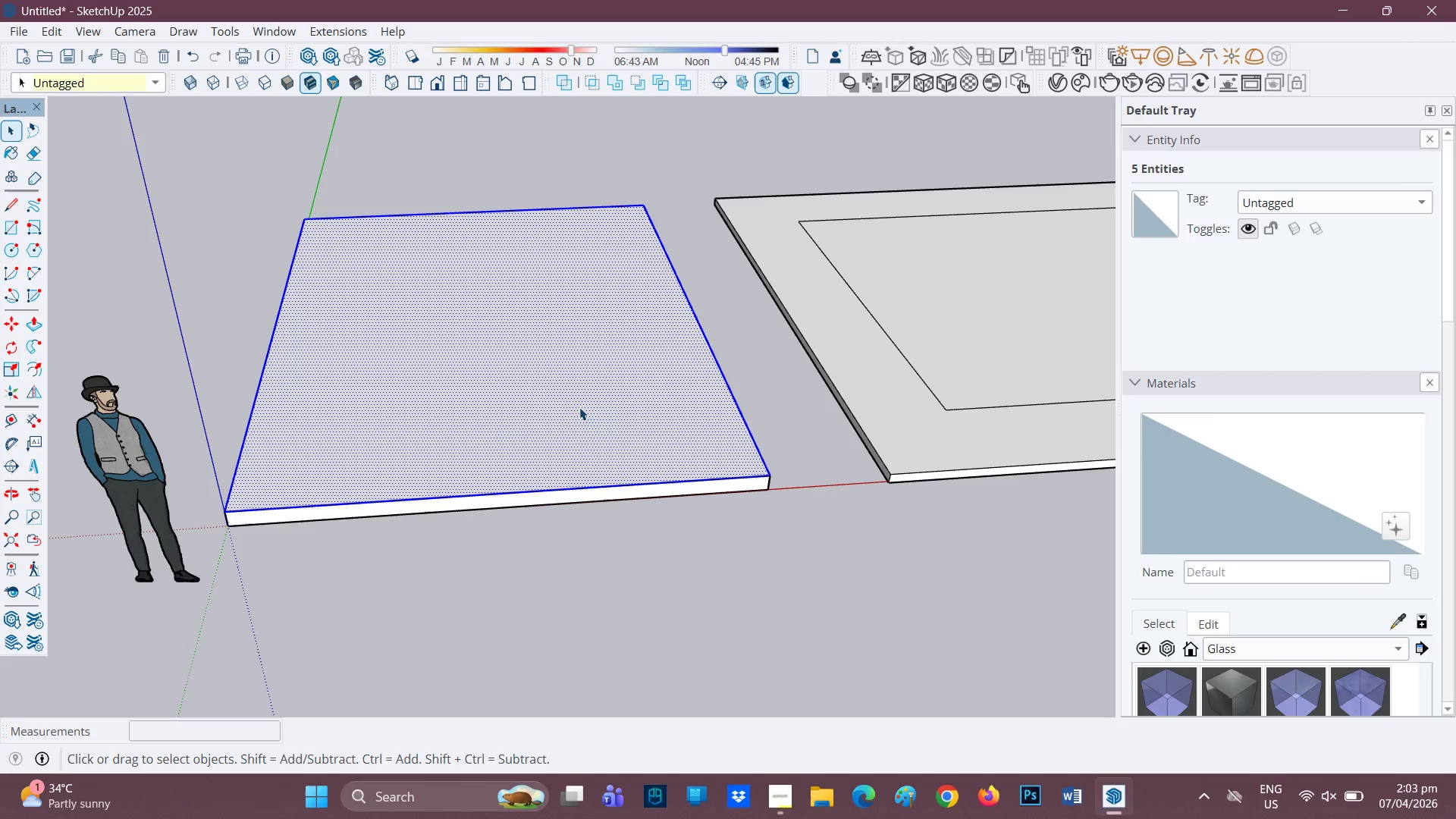 
triple_click([579, 407])
 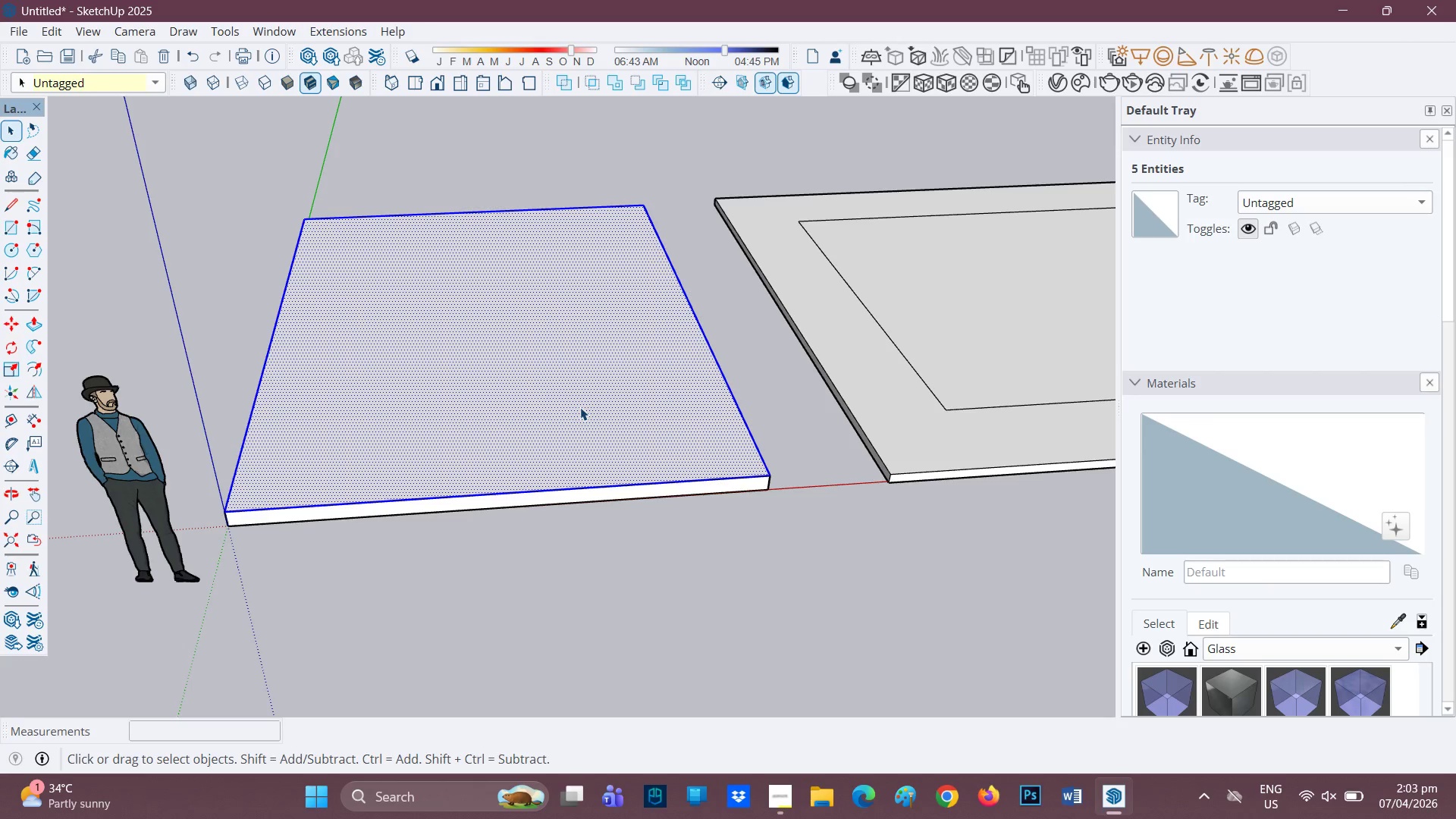 
triple_click([580, 407])
 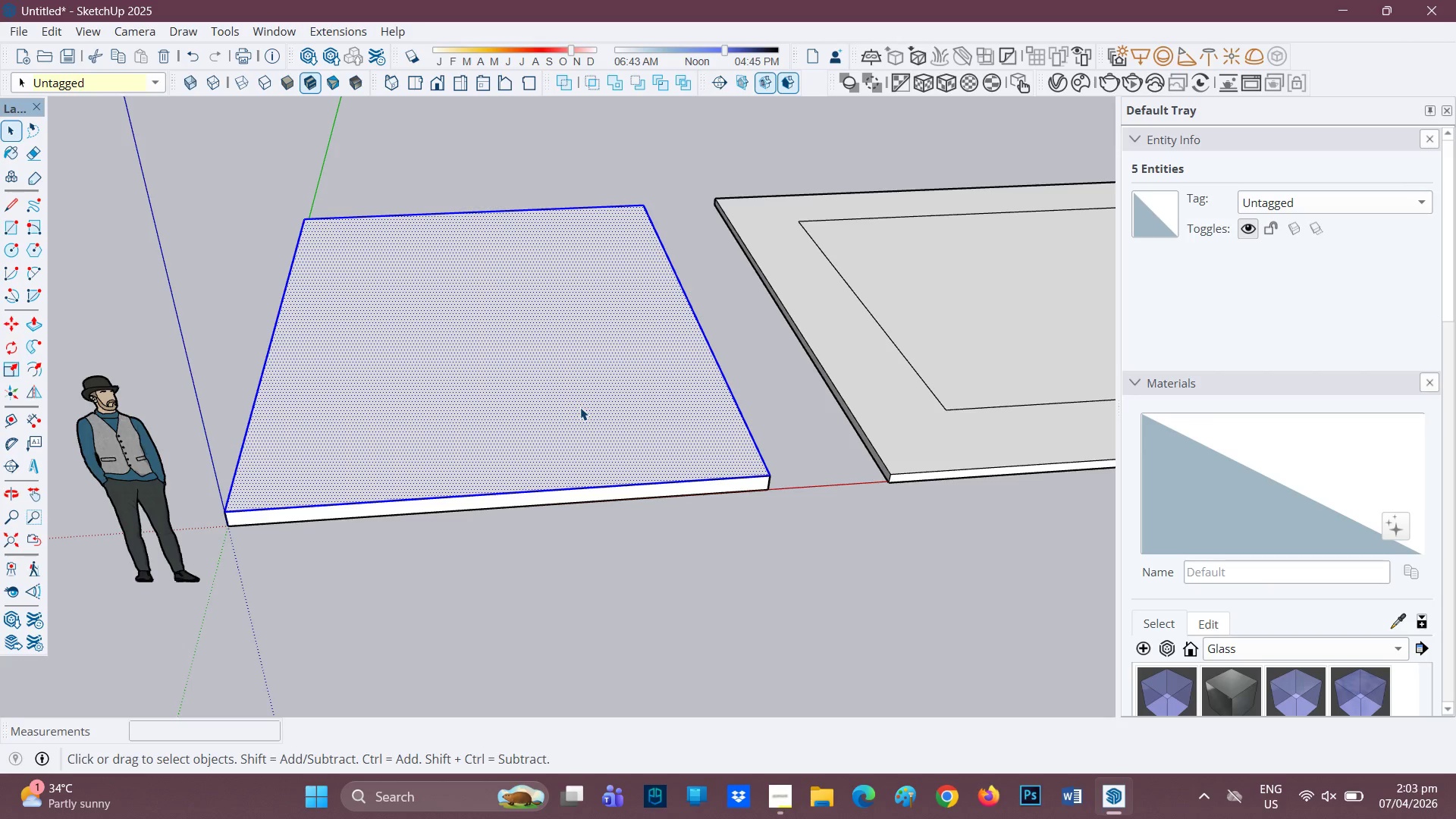 
triple_click([580, 407])
 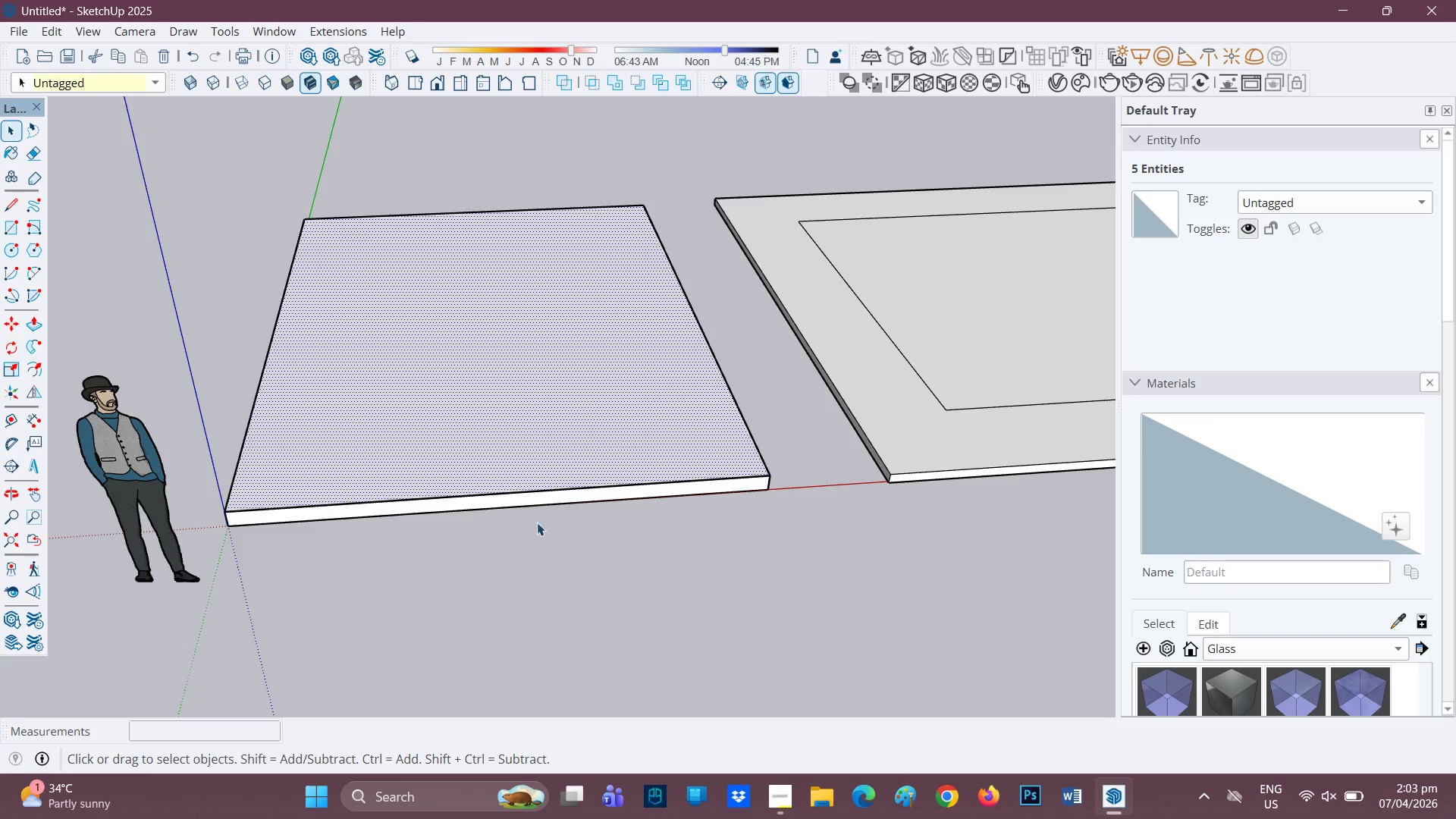 
left_click_drag(start_coordinate=[543, 577], to_coordinate=[509, 477])
 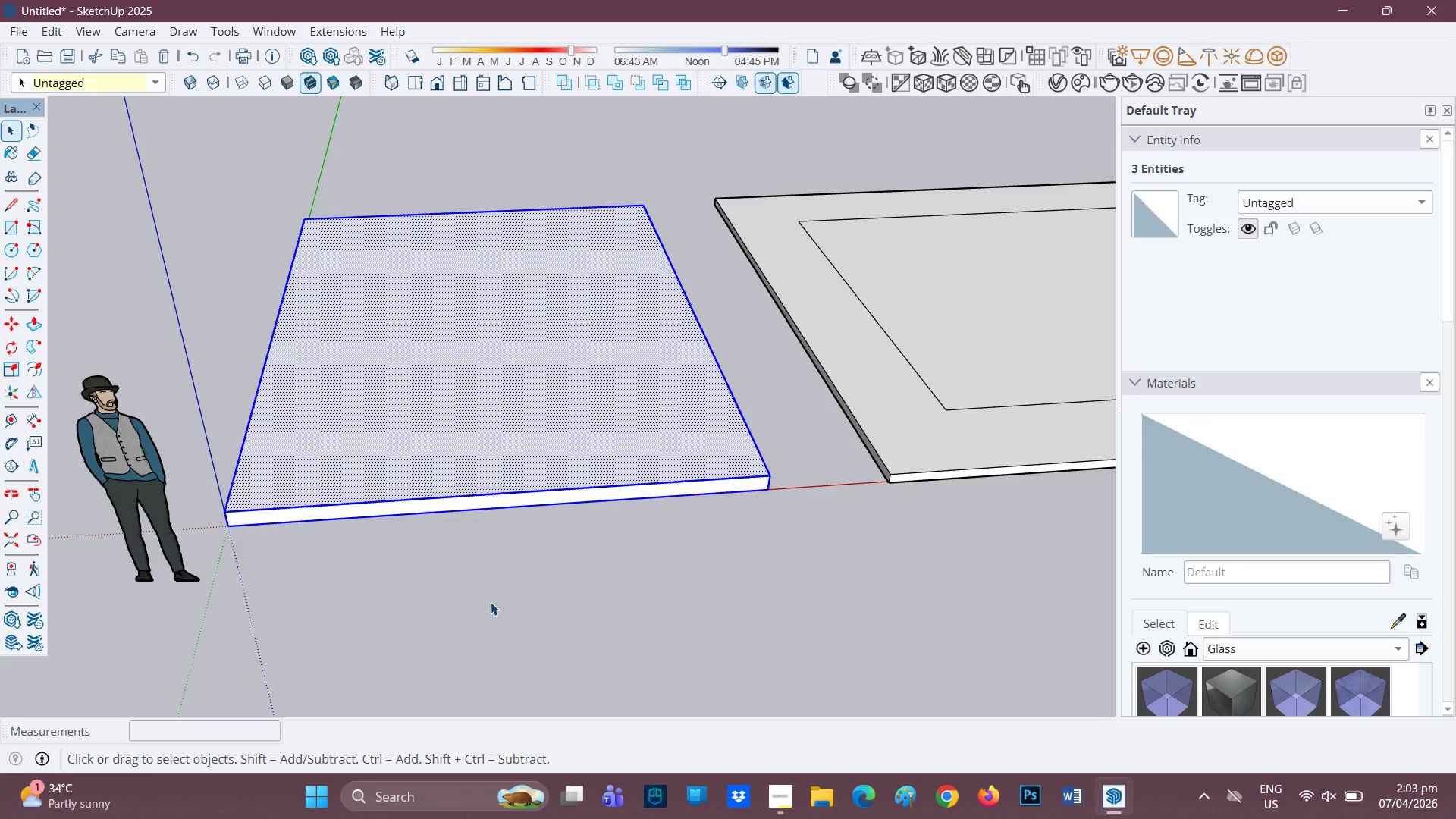 
double_click([460, 414])
 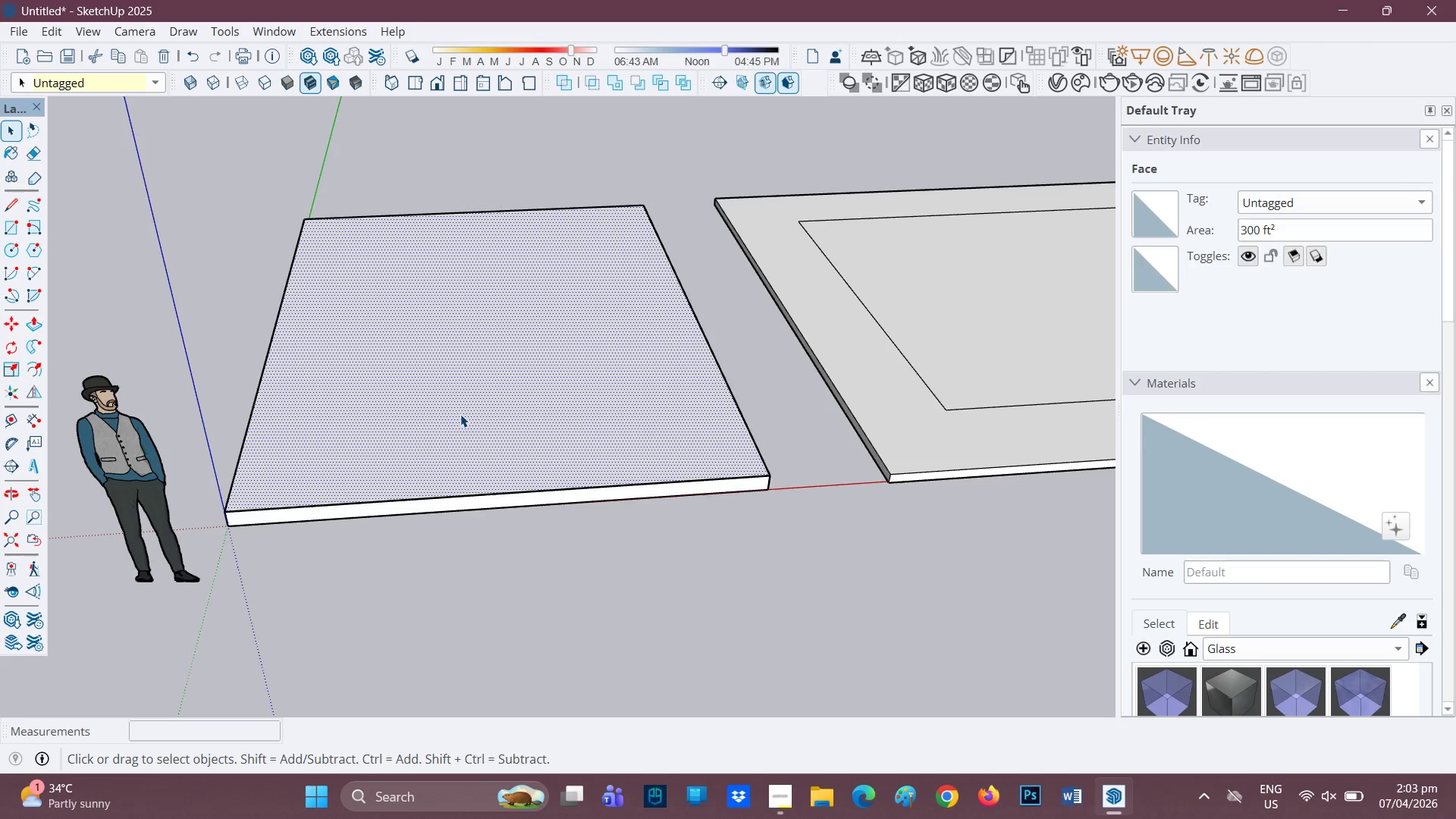 
right_click([460, 414])
 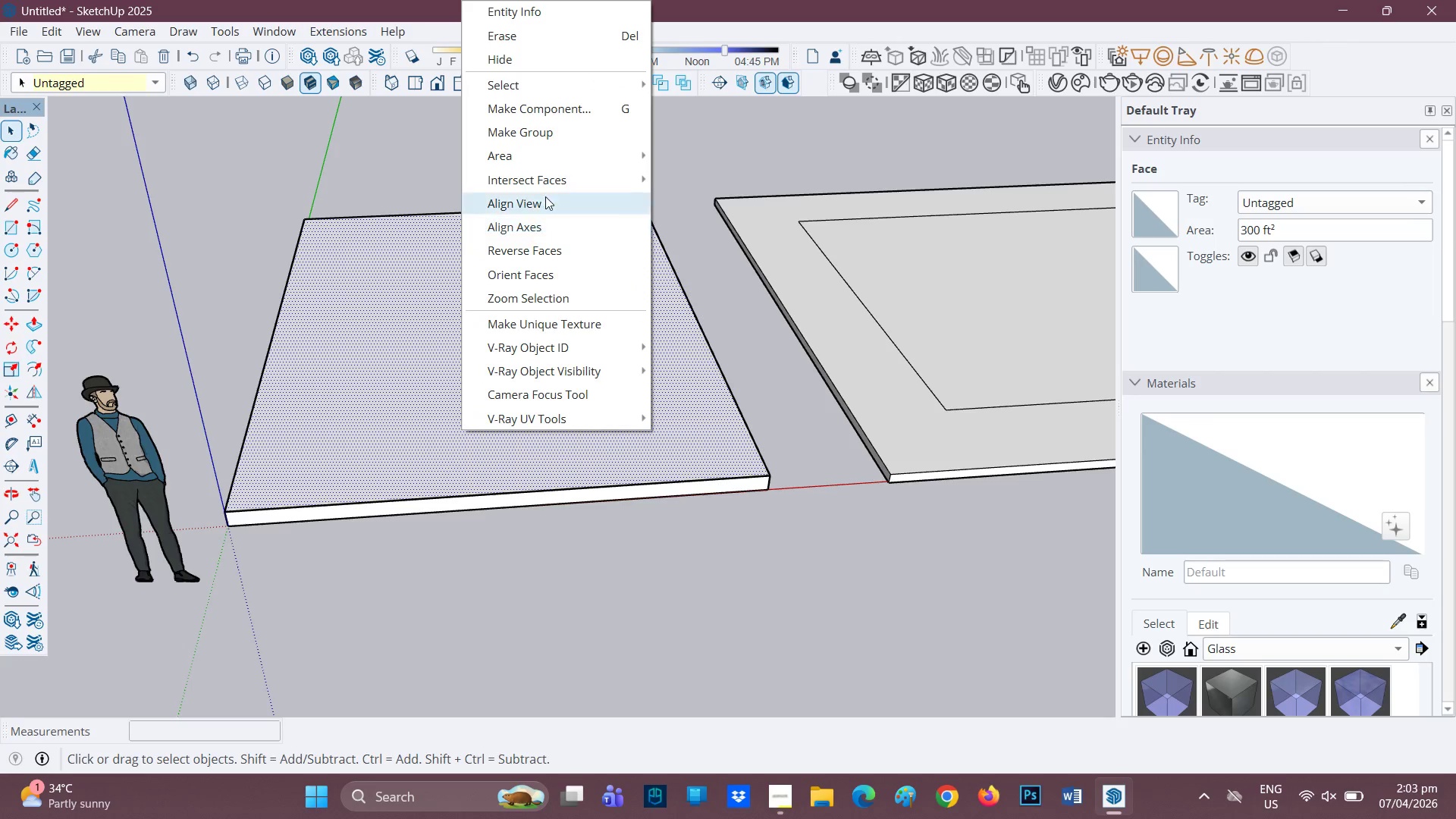 
double_click([347, 448])
 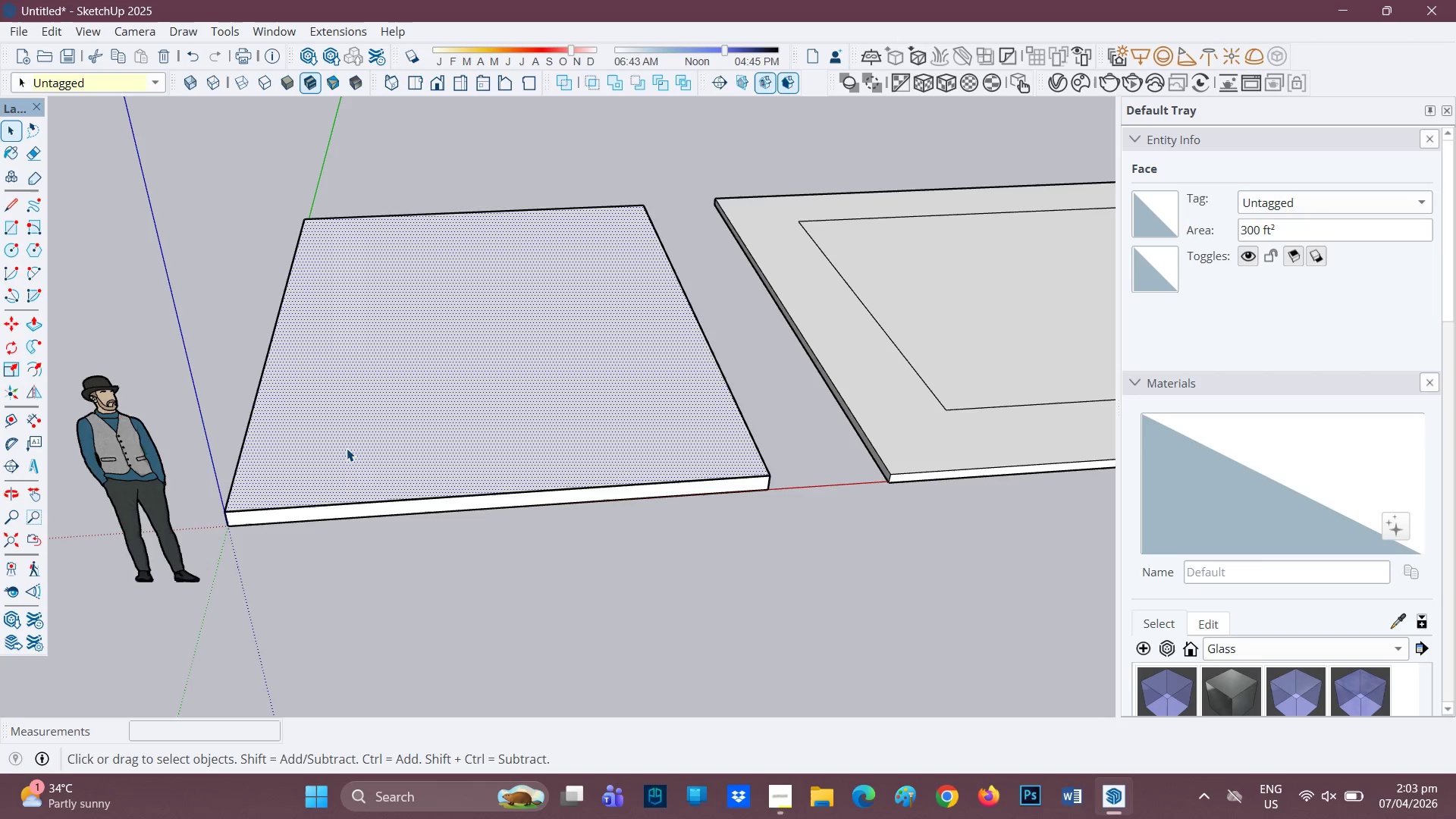 
triple_click([347, 447])
 